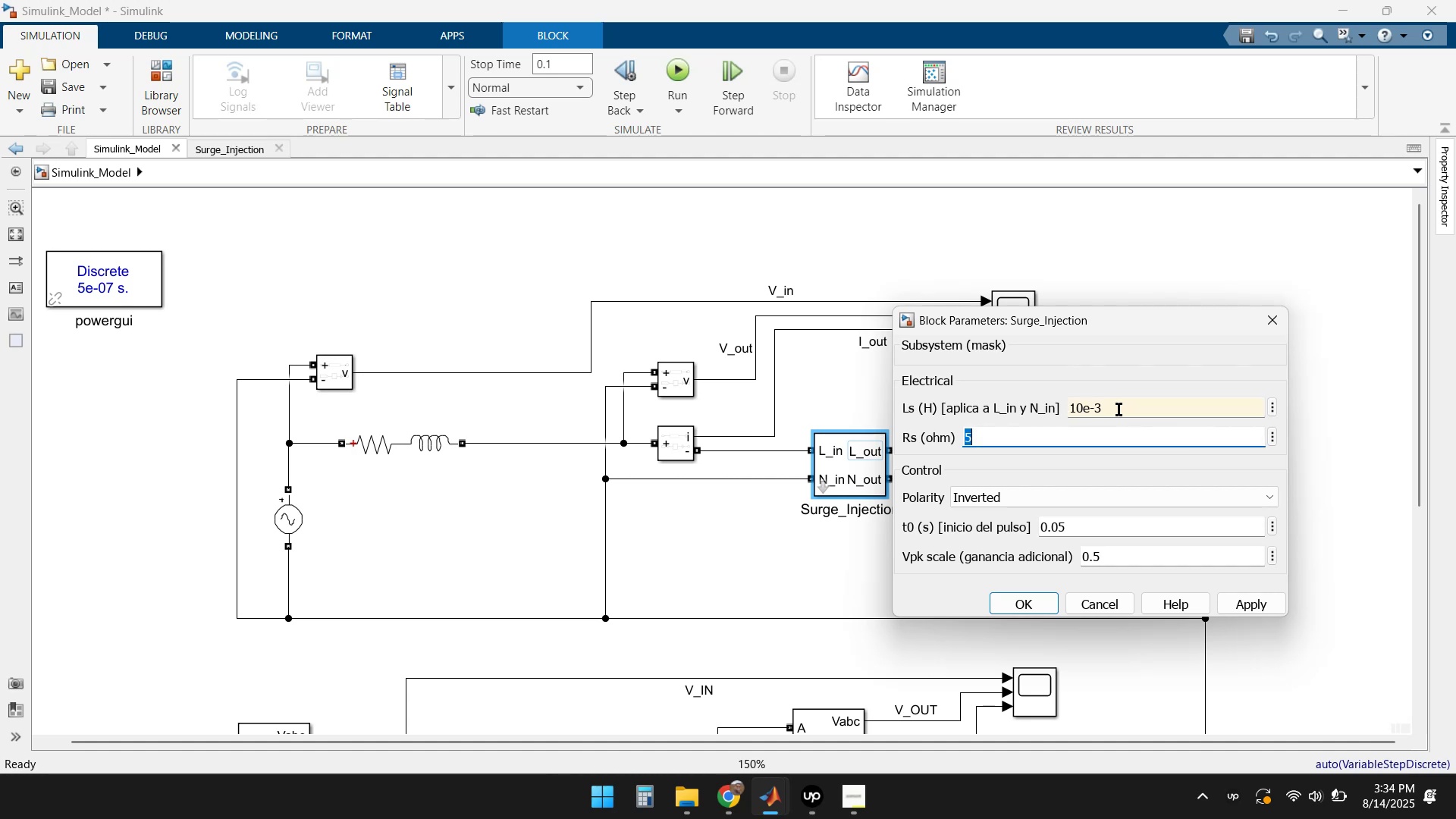 
key(Numpad1)
 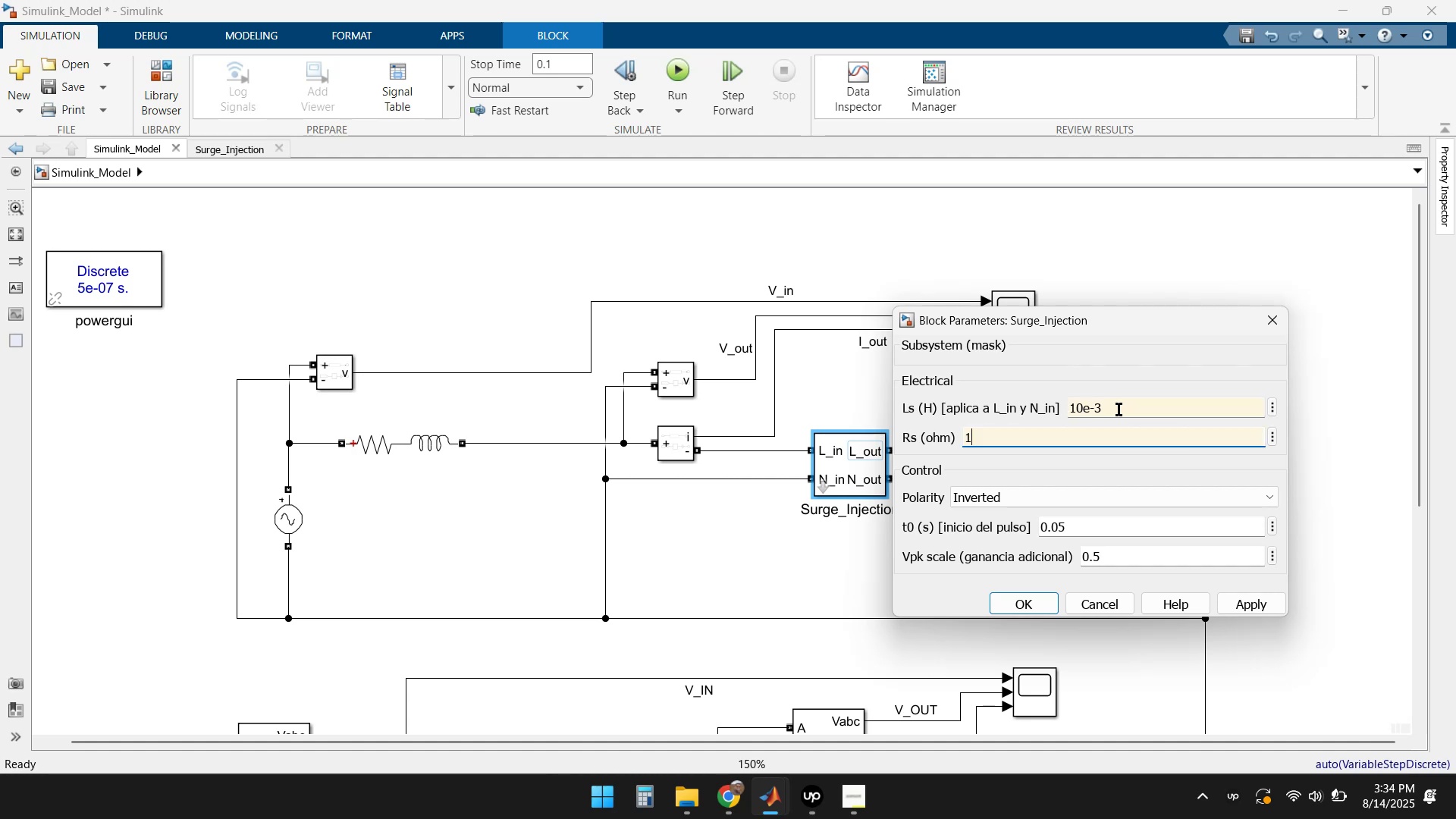 
key(Numpad0)
 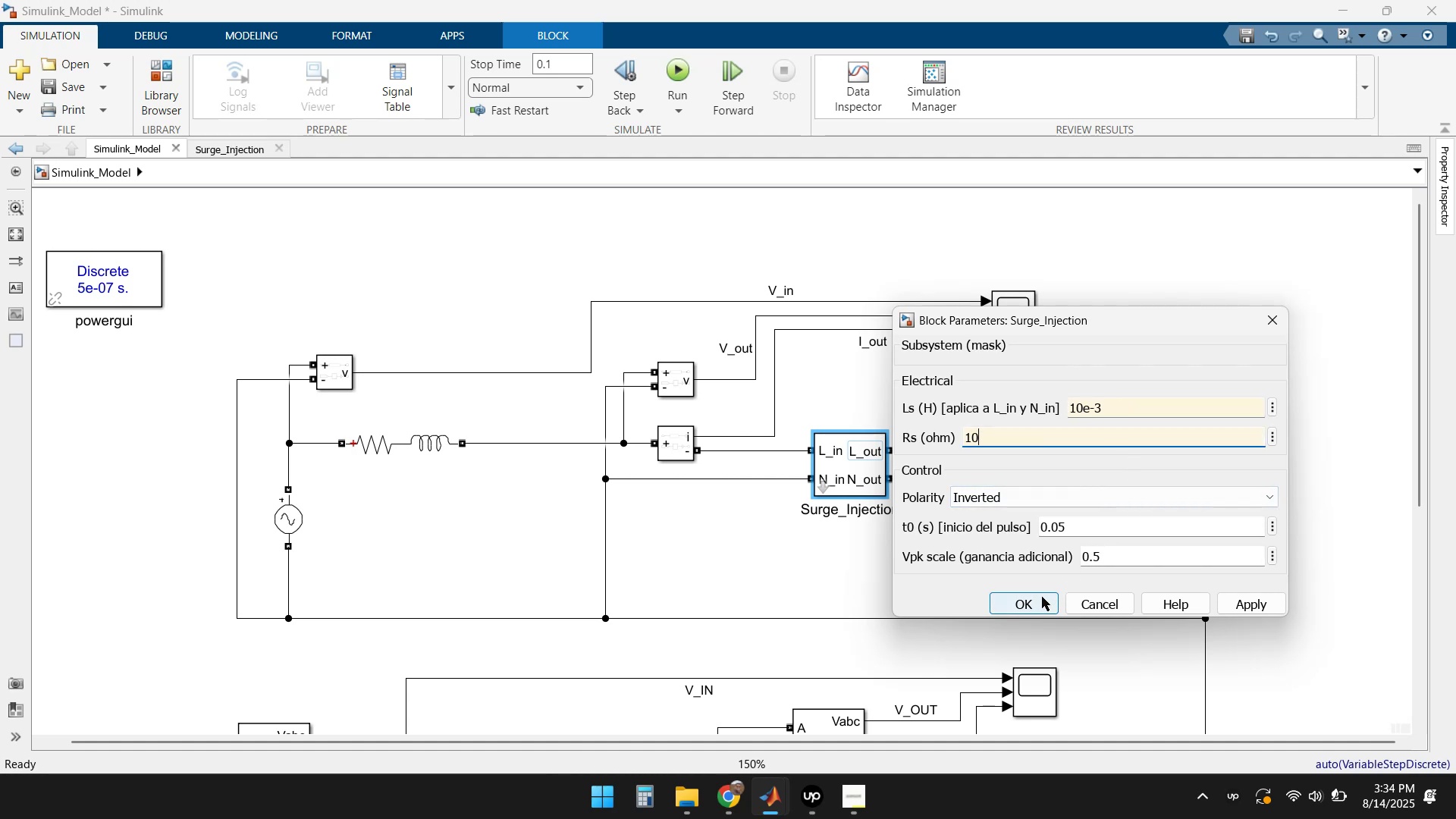 
left_click([1121, 559])
 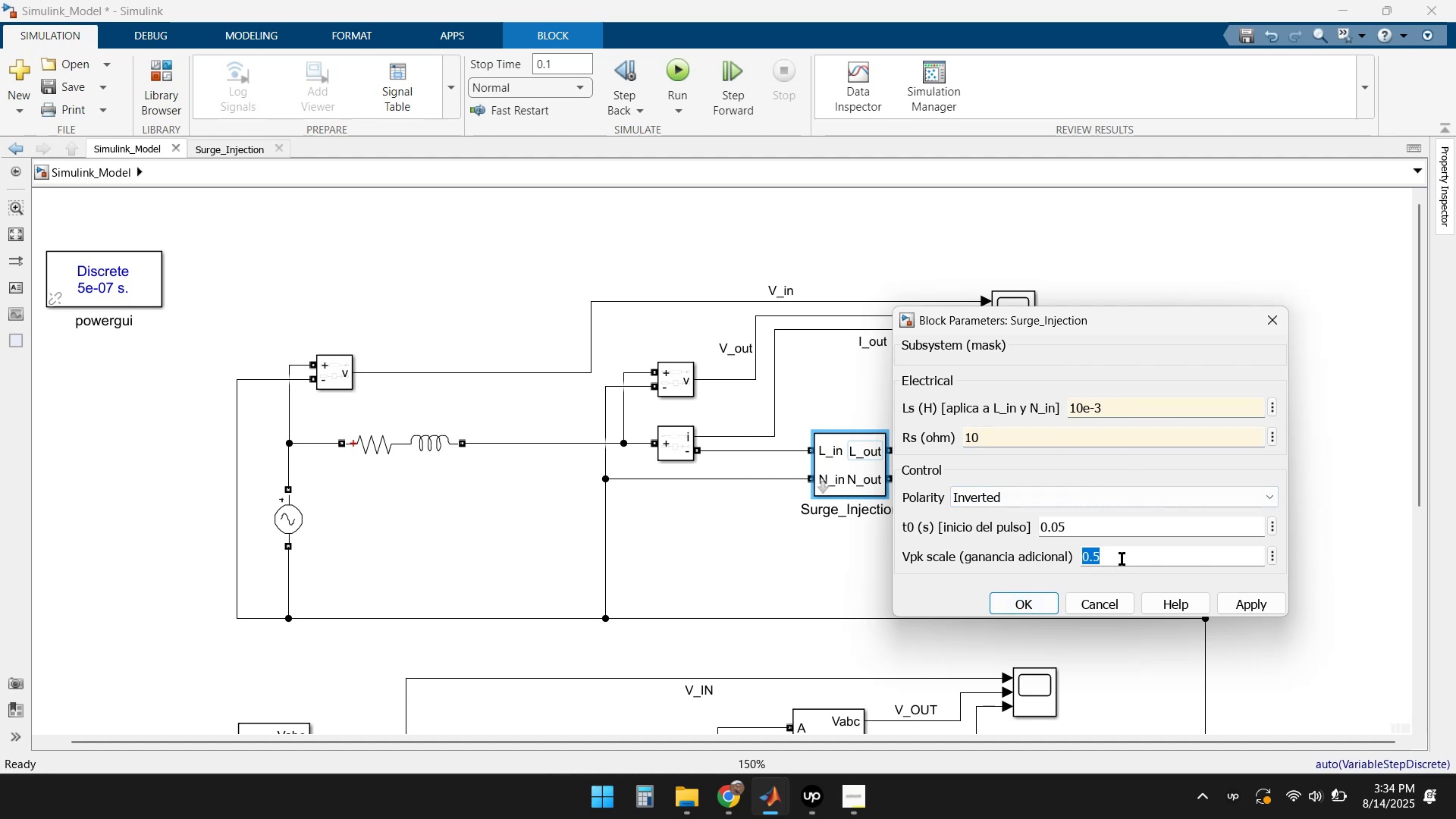 
key(Numpad0)
 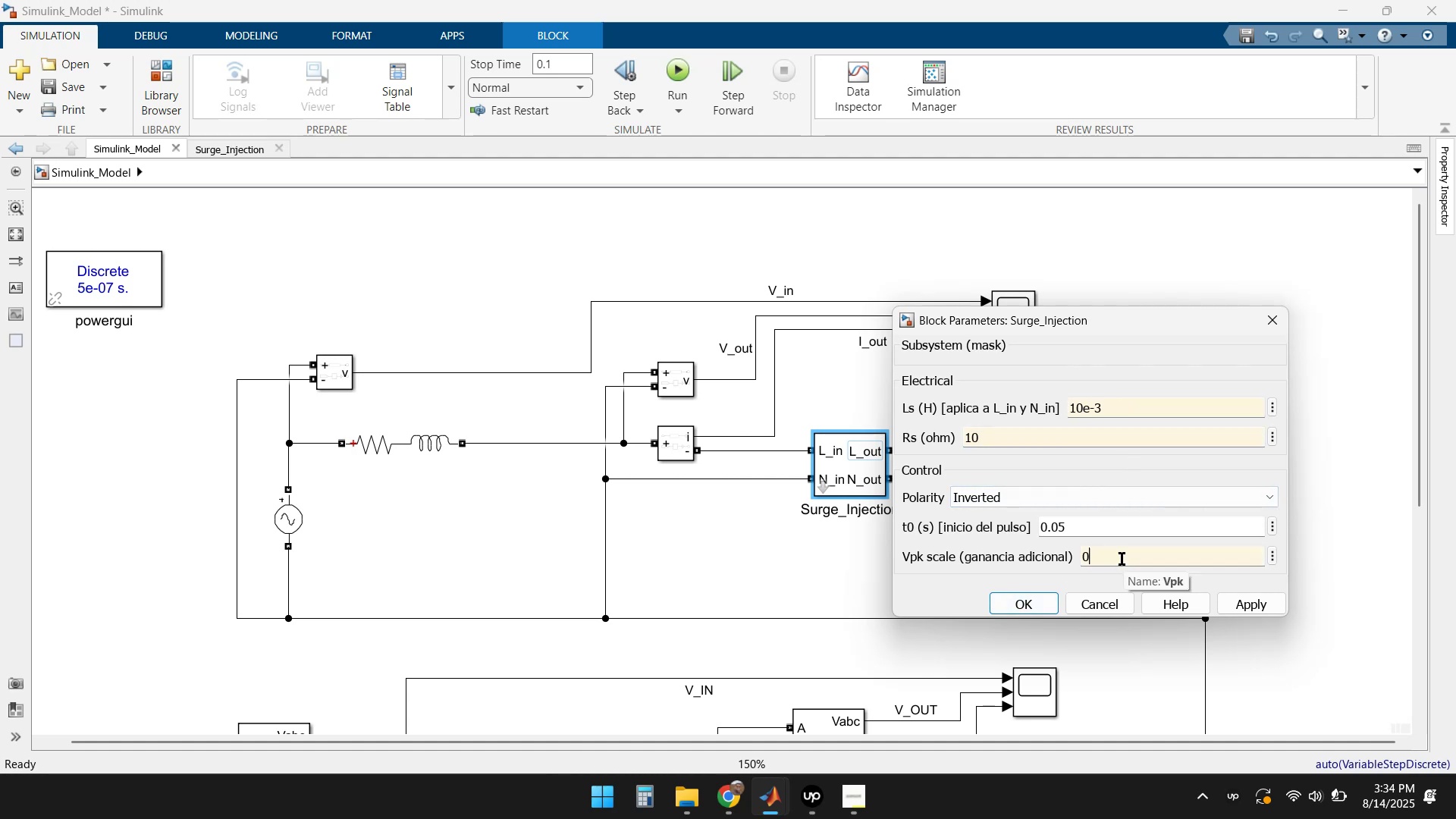 
key(NumpadDecimal)
 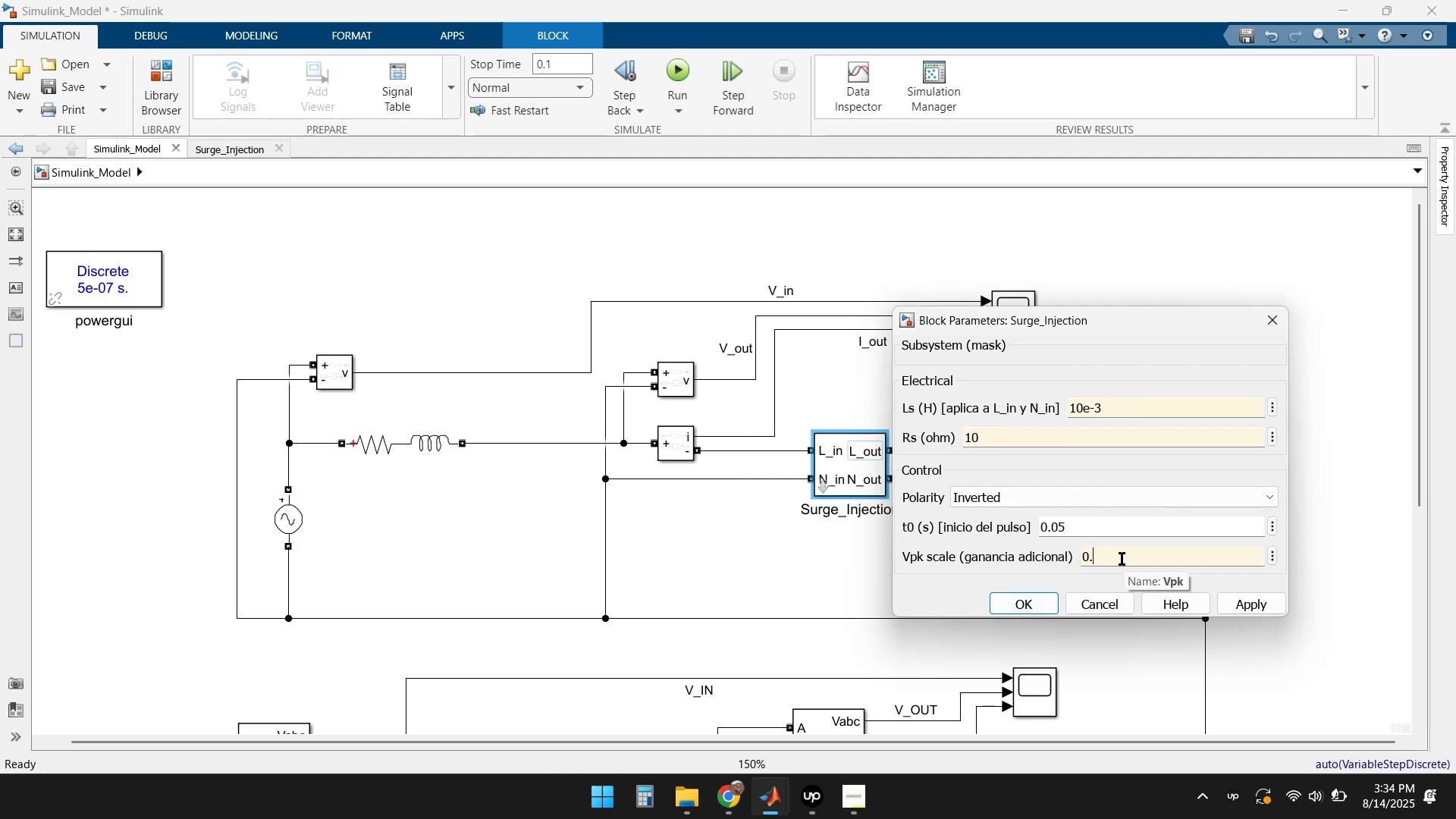 
key(Numpad1)
 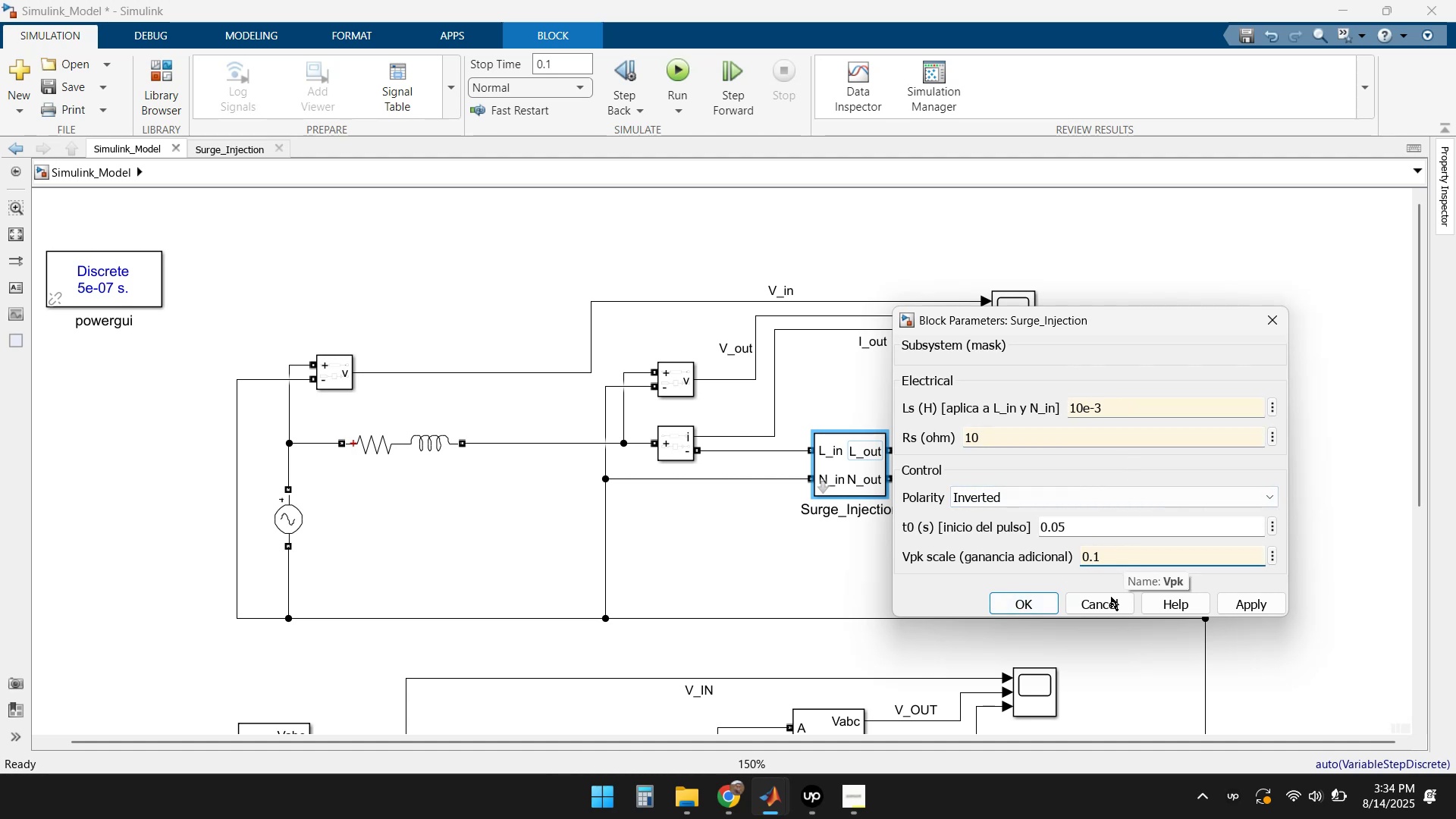 
left_click([1030, 604])
 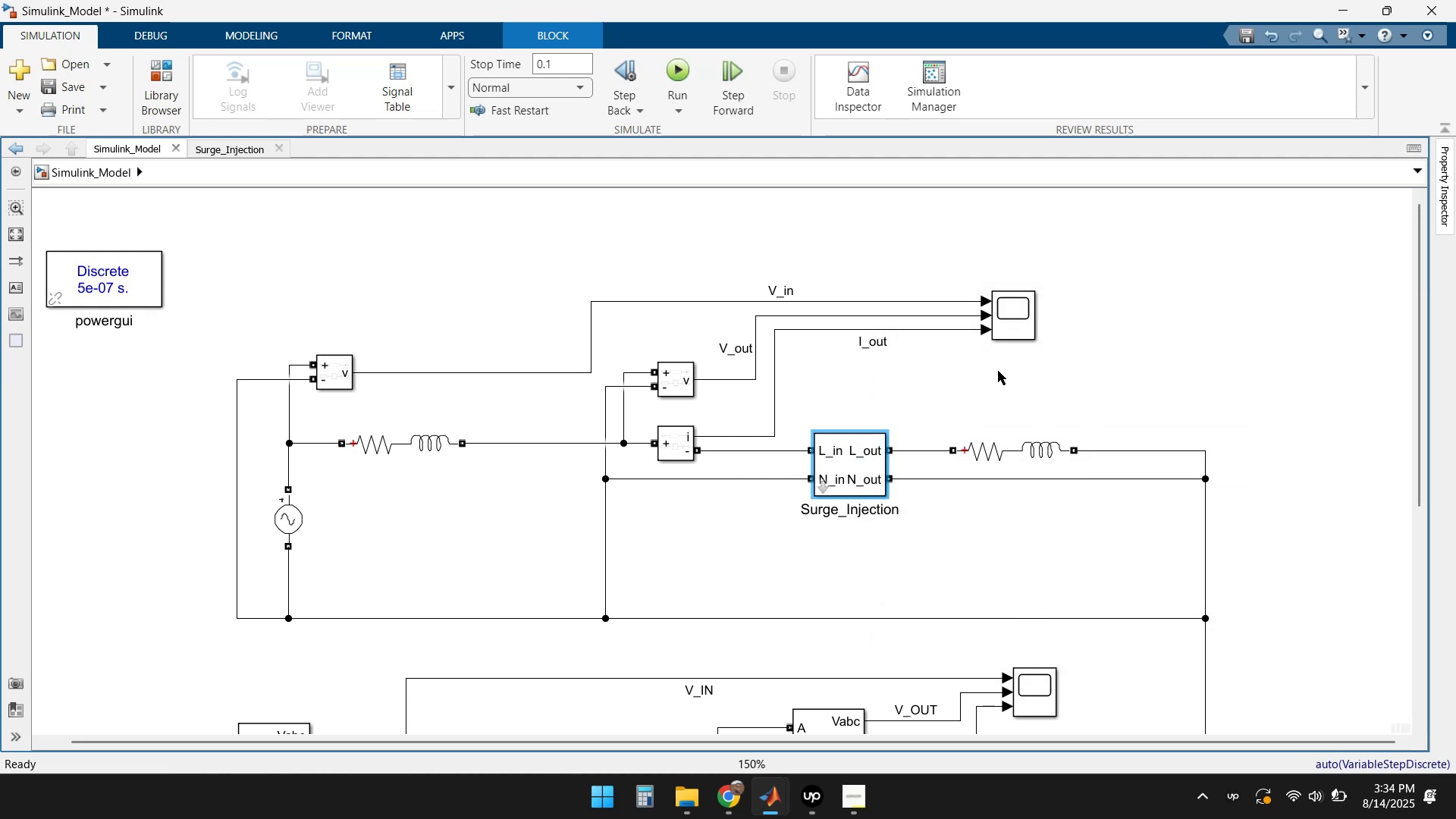 
double_click([1024, 311])
 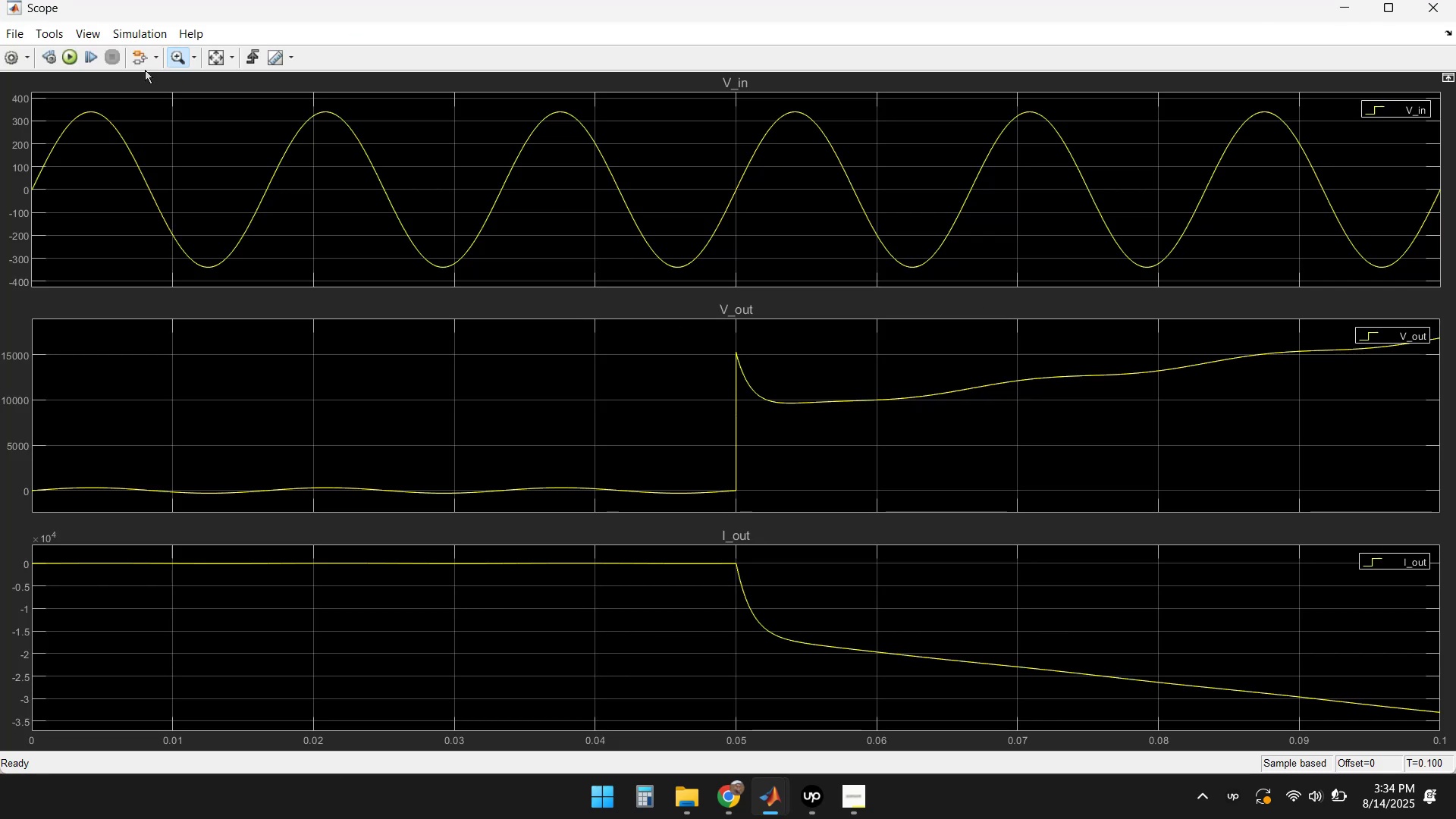 
left_click([67, 59])
 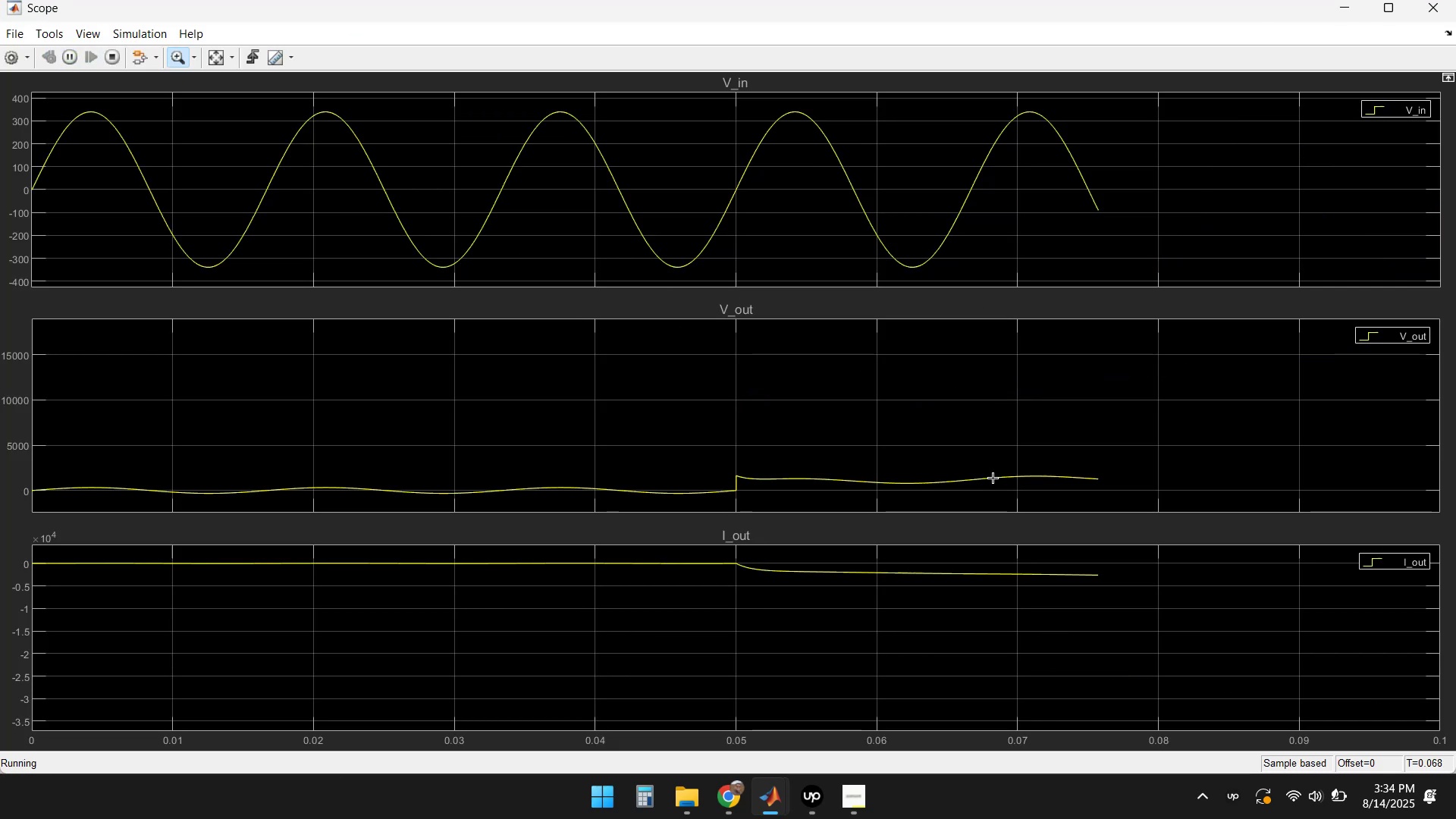 
wait(10.78)
 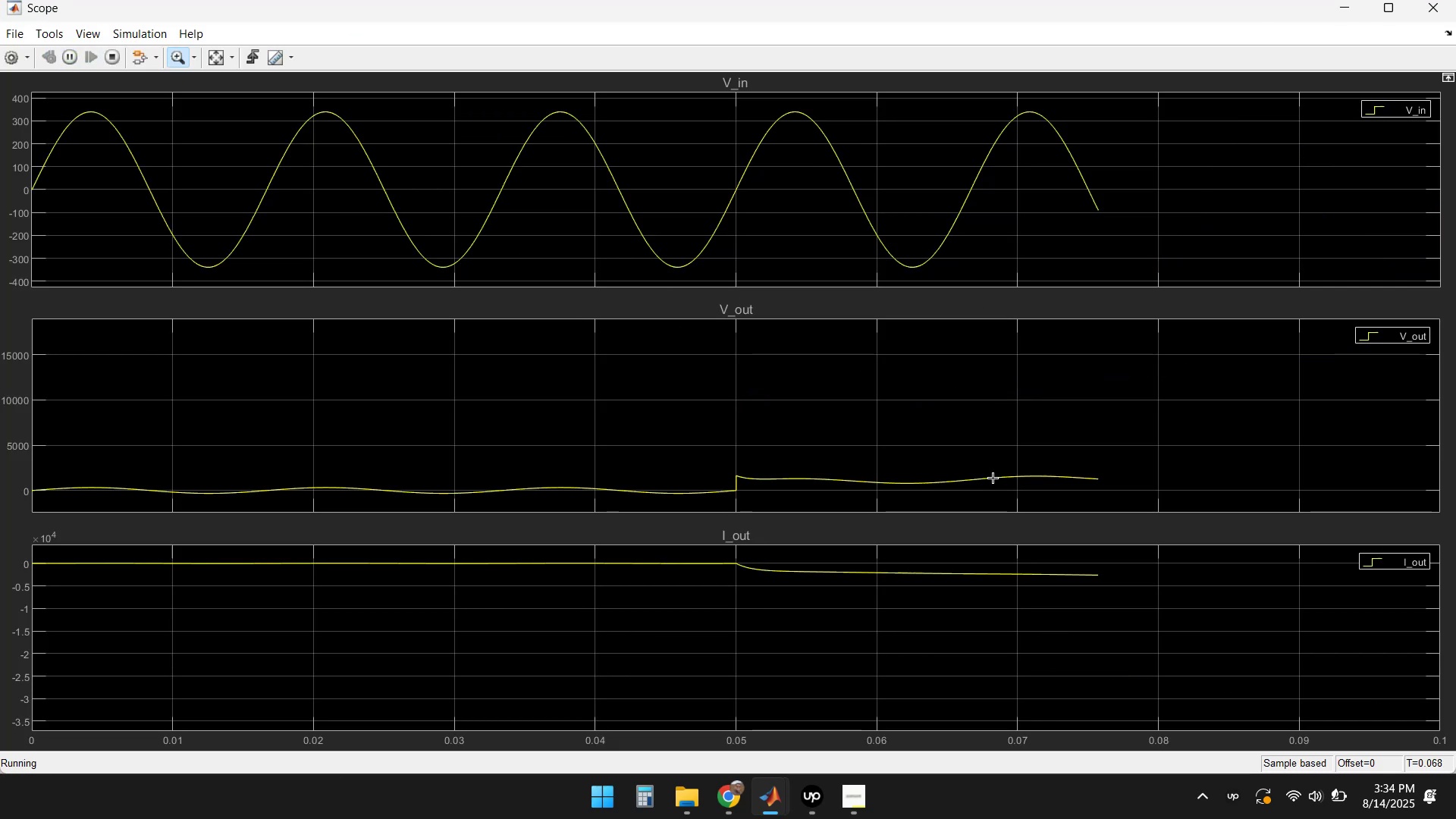 
left_click([211, 58])
 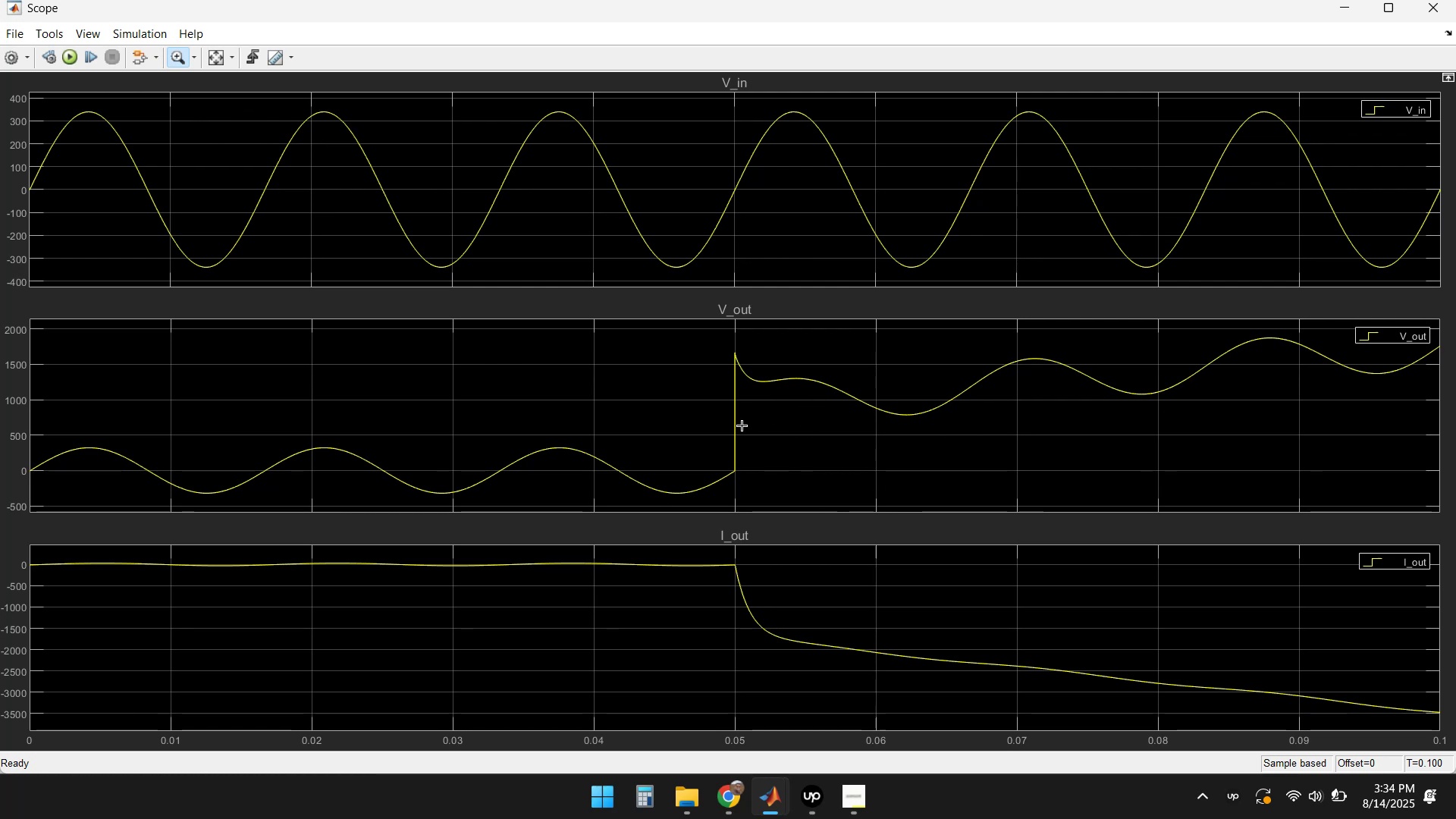 
wait(16.28)
 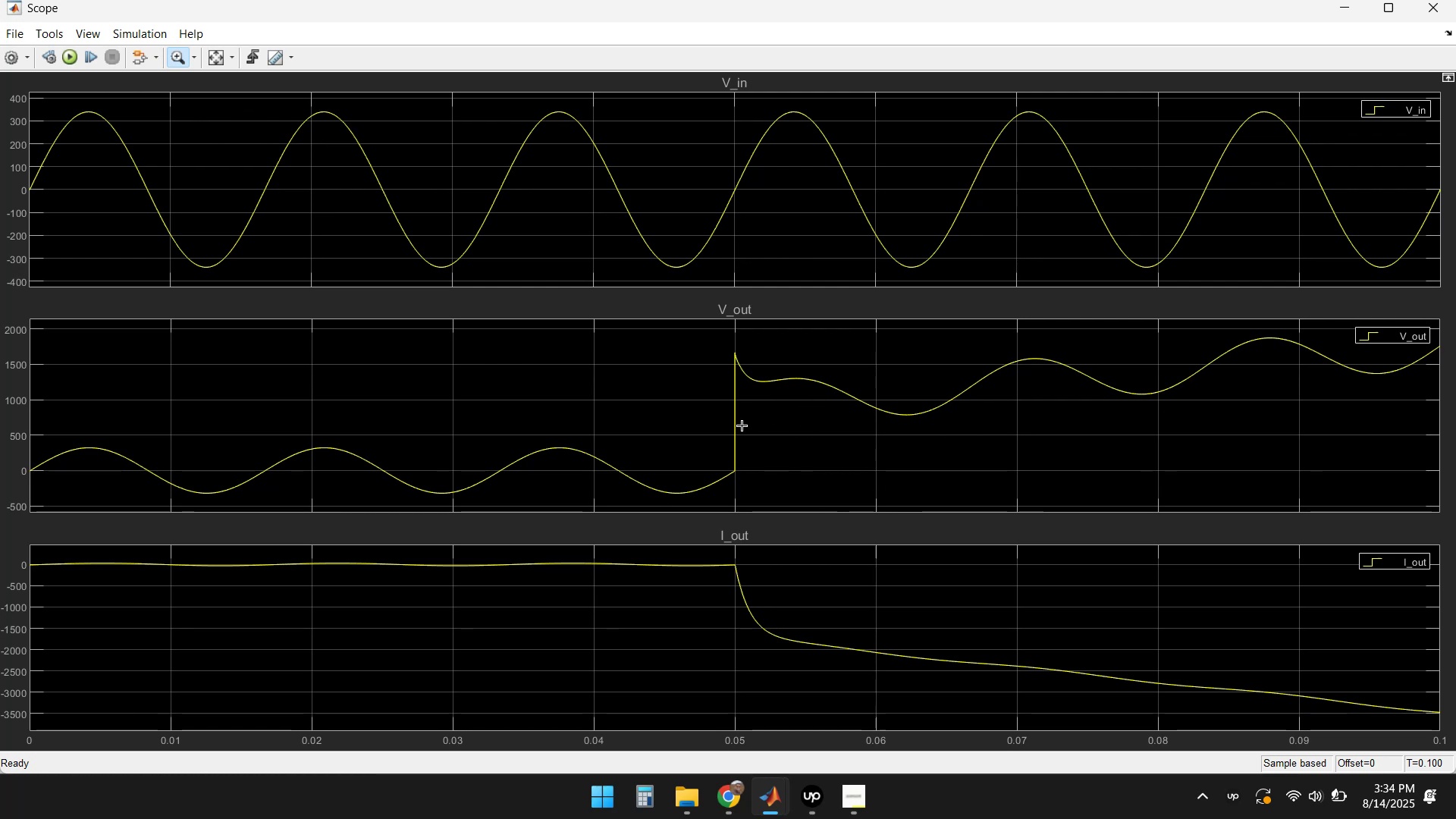 
left_click([1341, 5])
 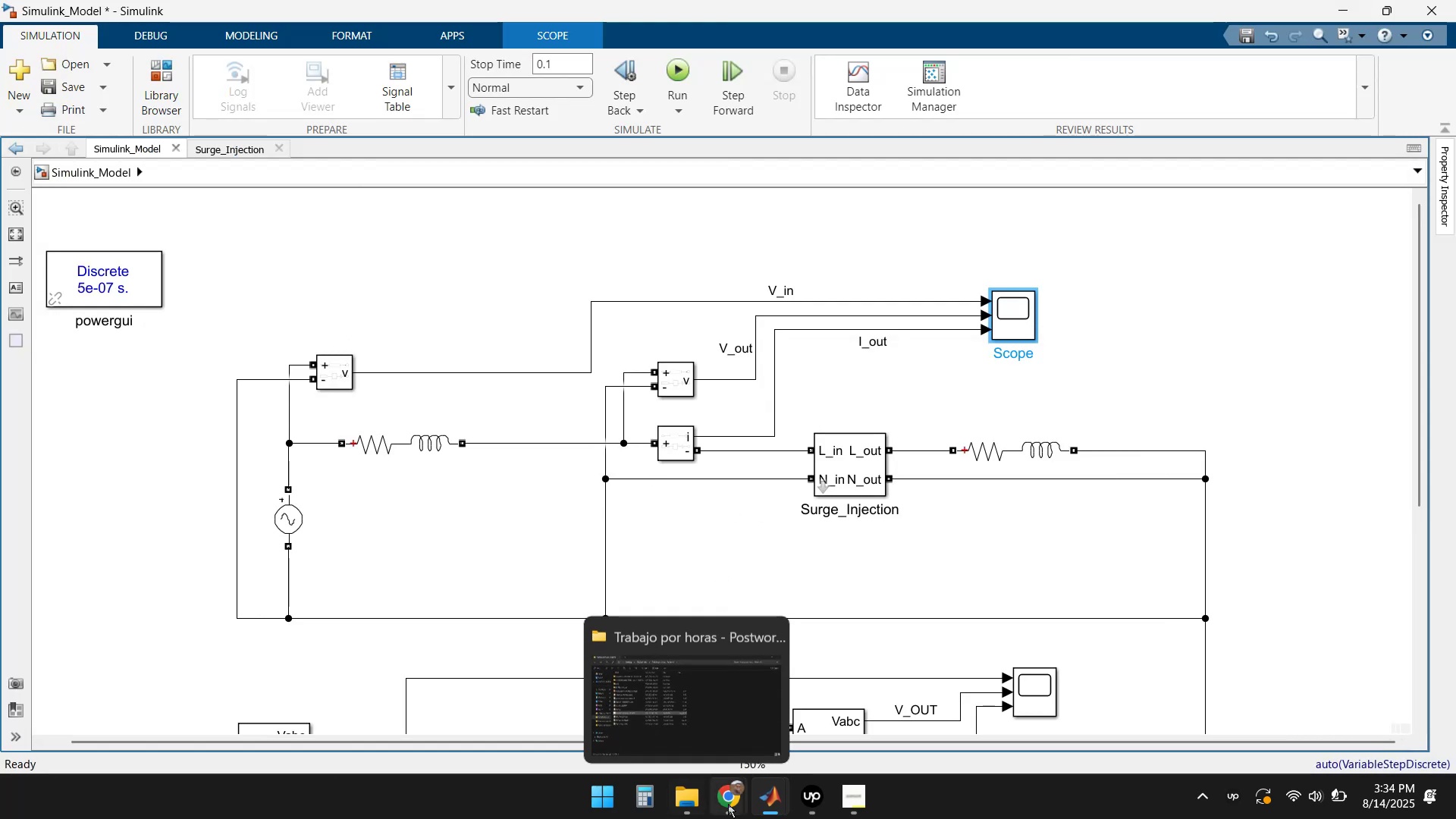 
wait(5.9)
 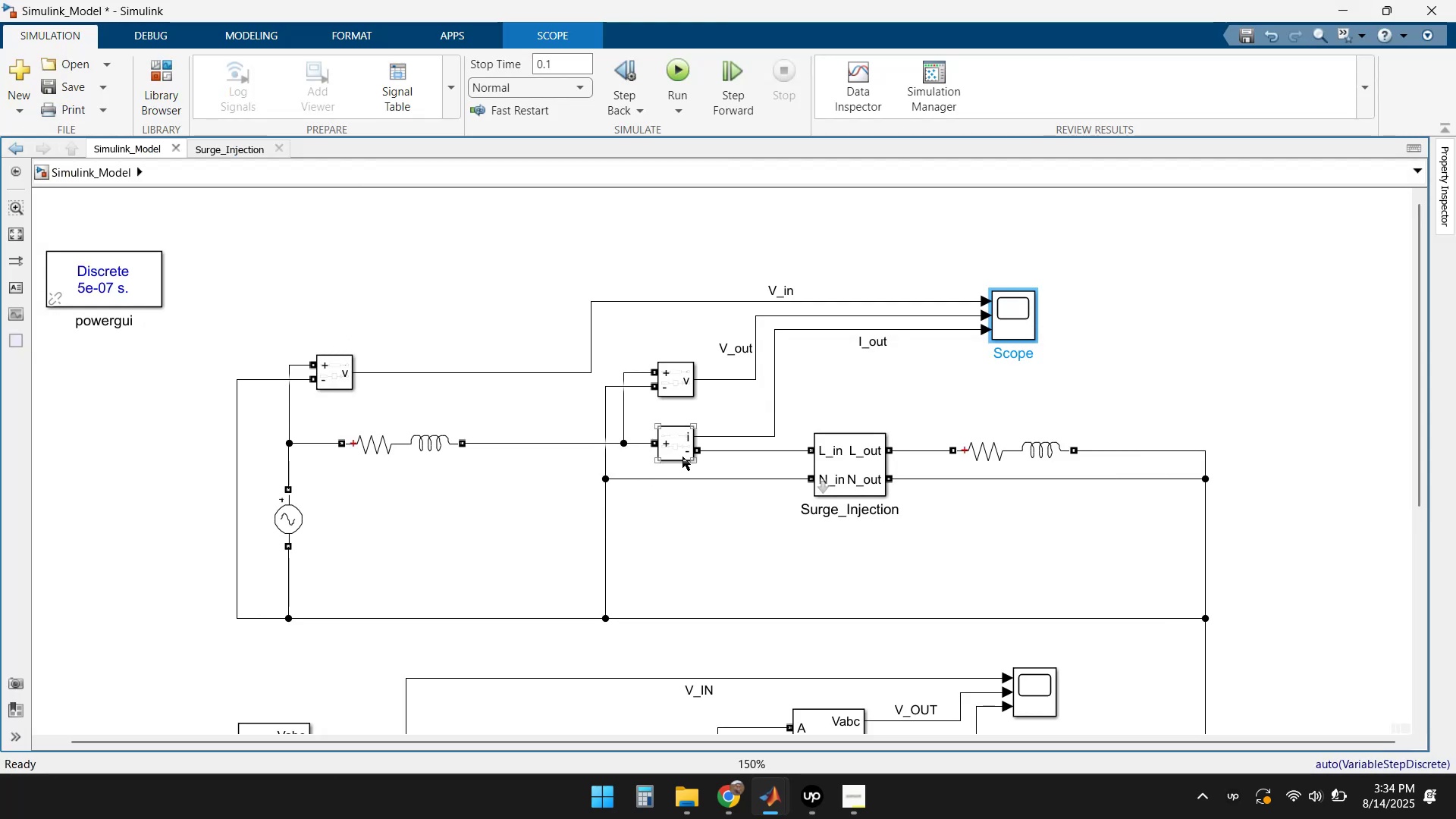 
left_click([575, 690])
 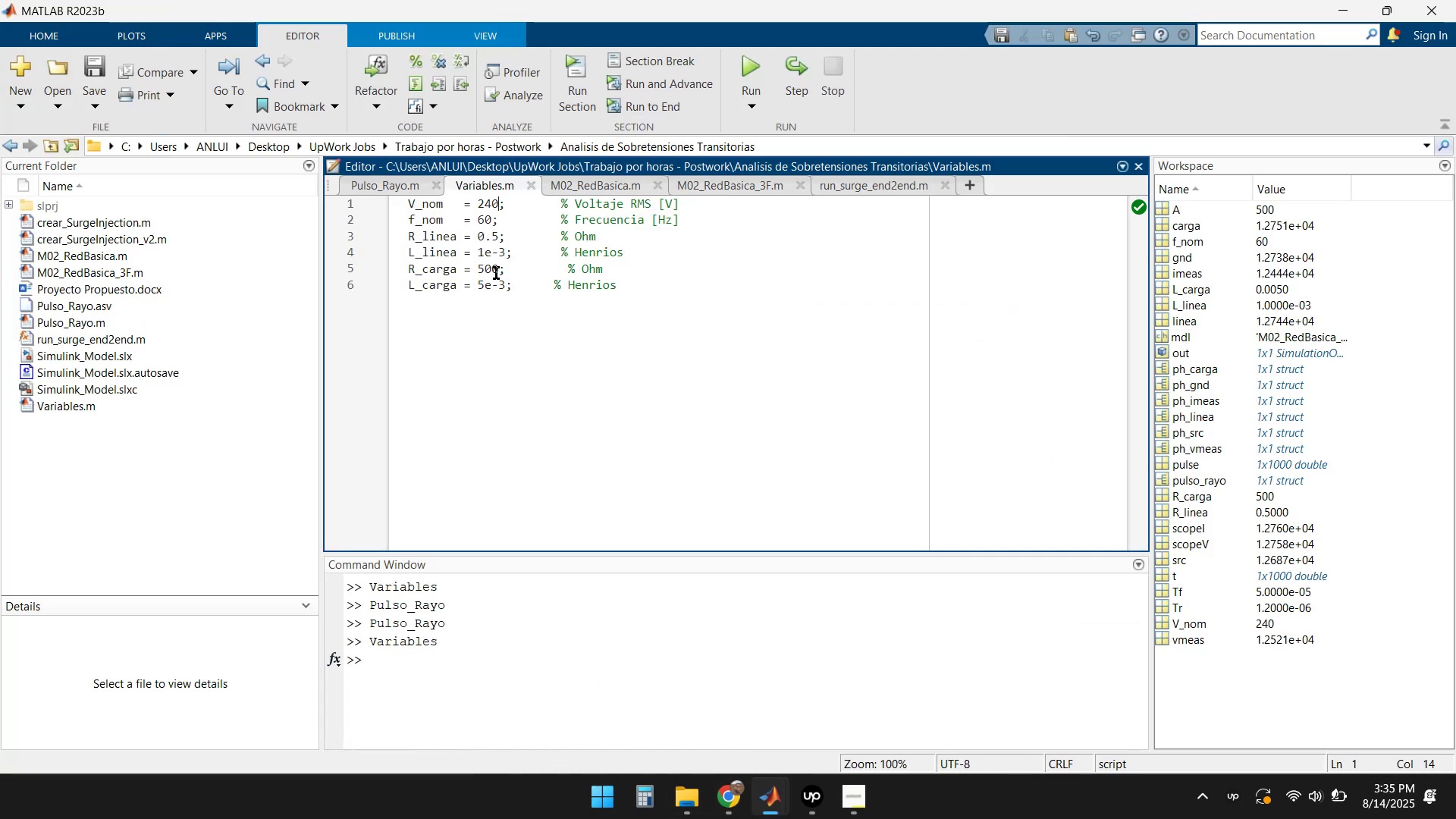 
left_click([375, 188])
 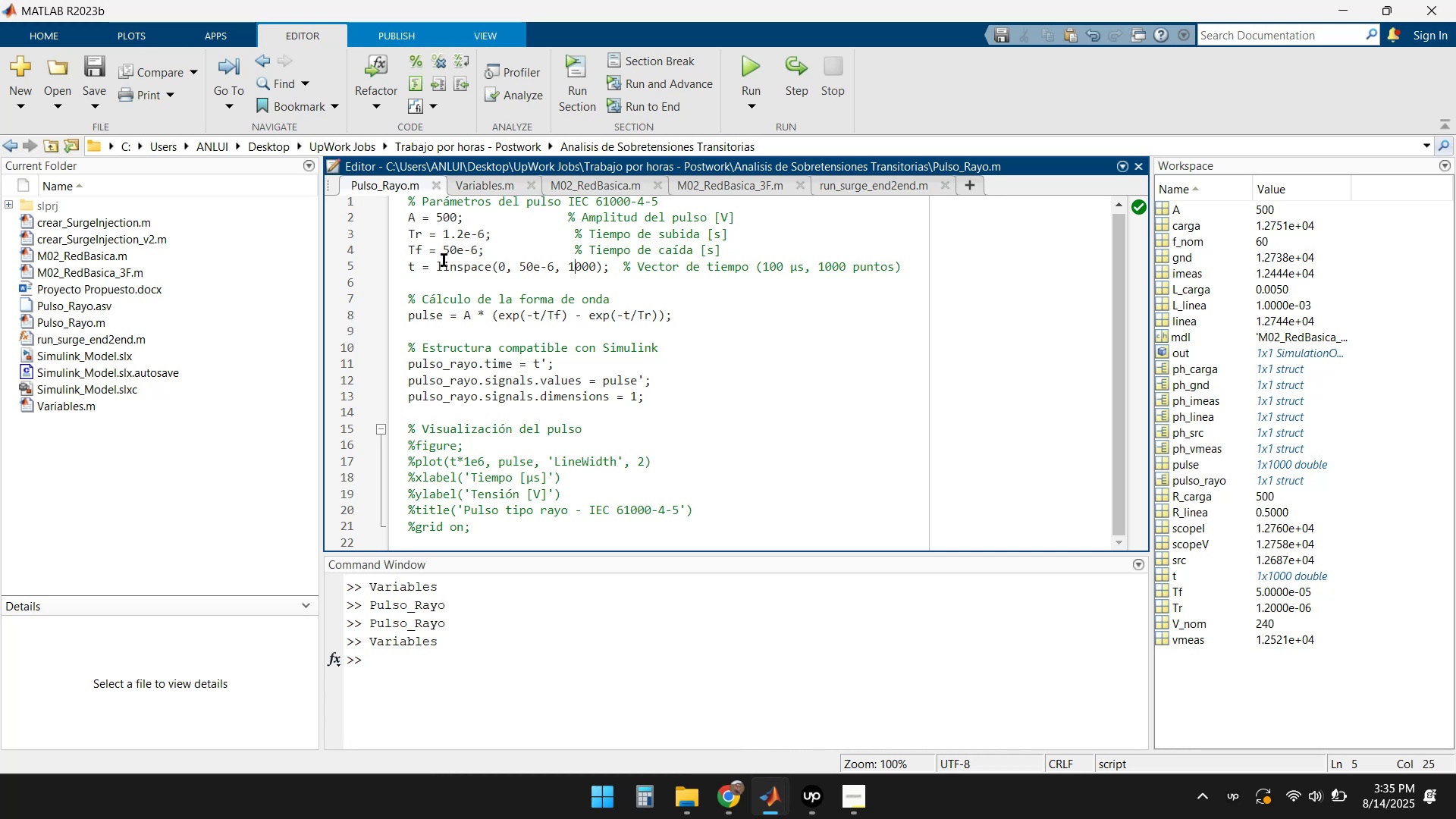 
left_click([453, 251])
 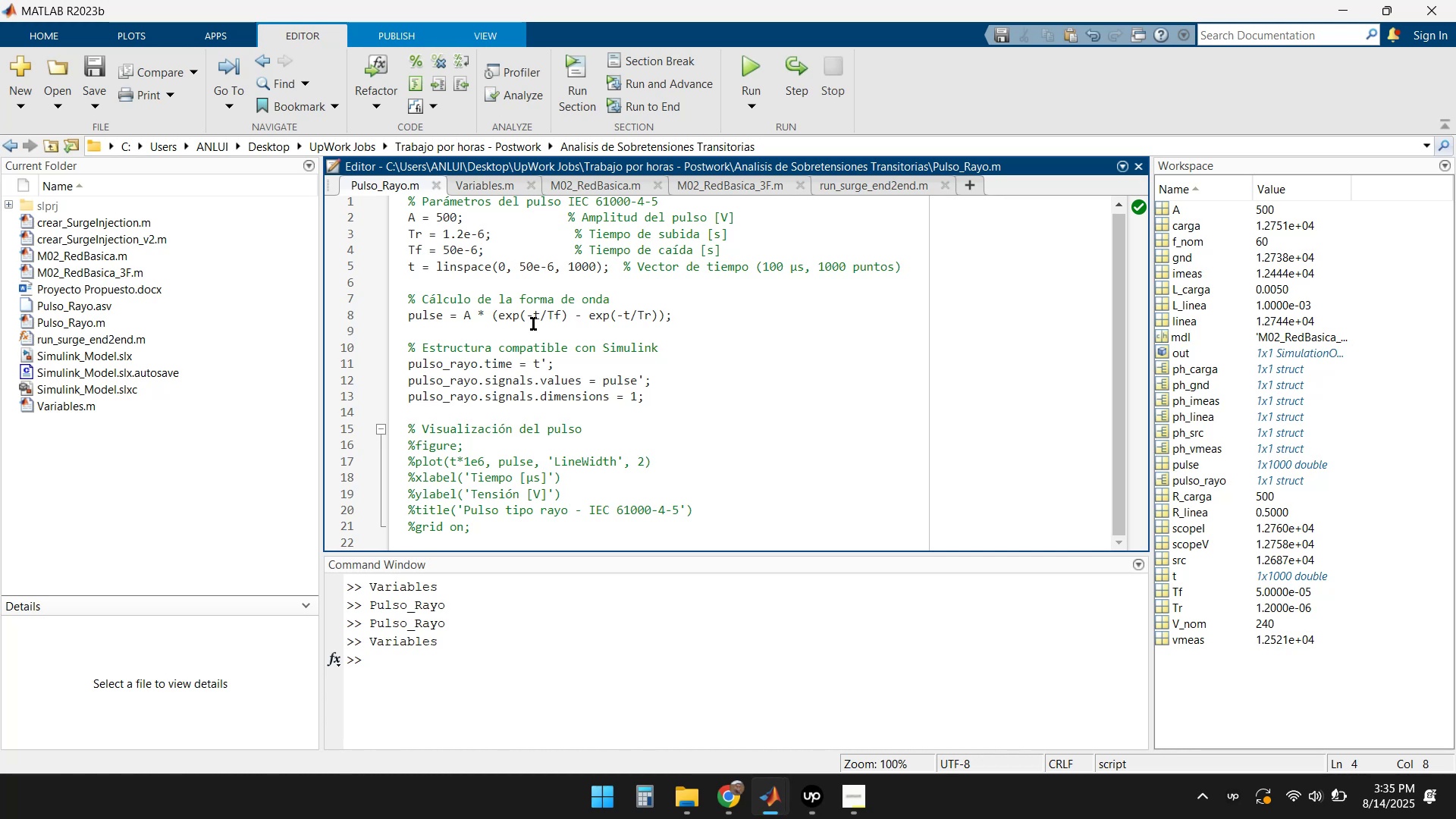 
key(ArrowLeft)
 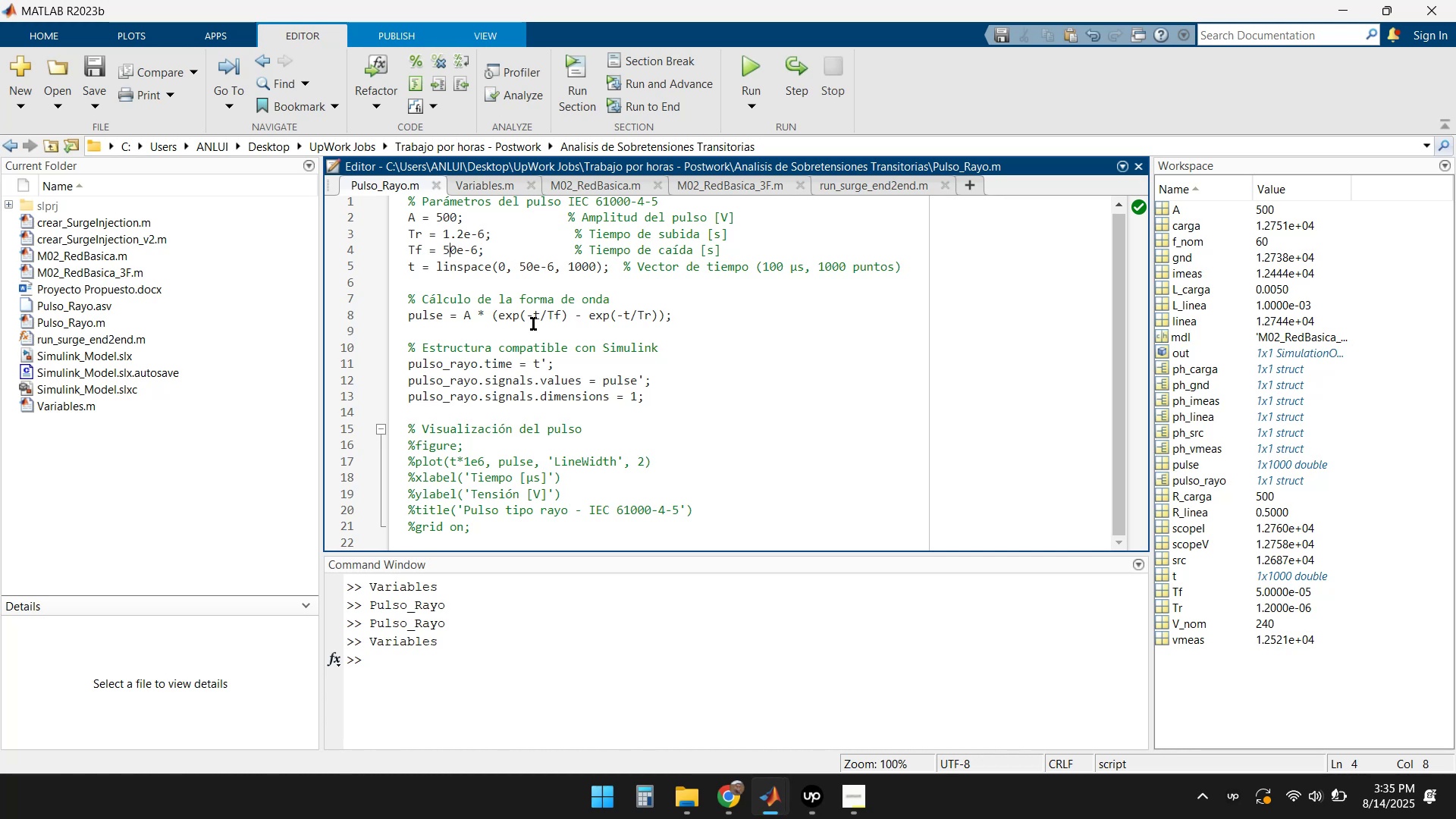 
key(Backspace)
 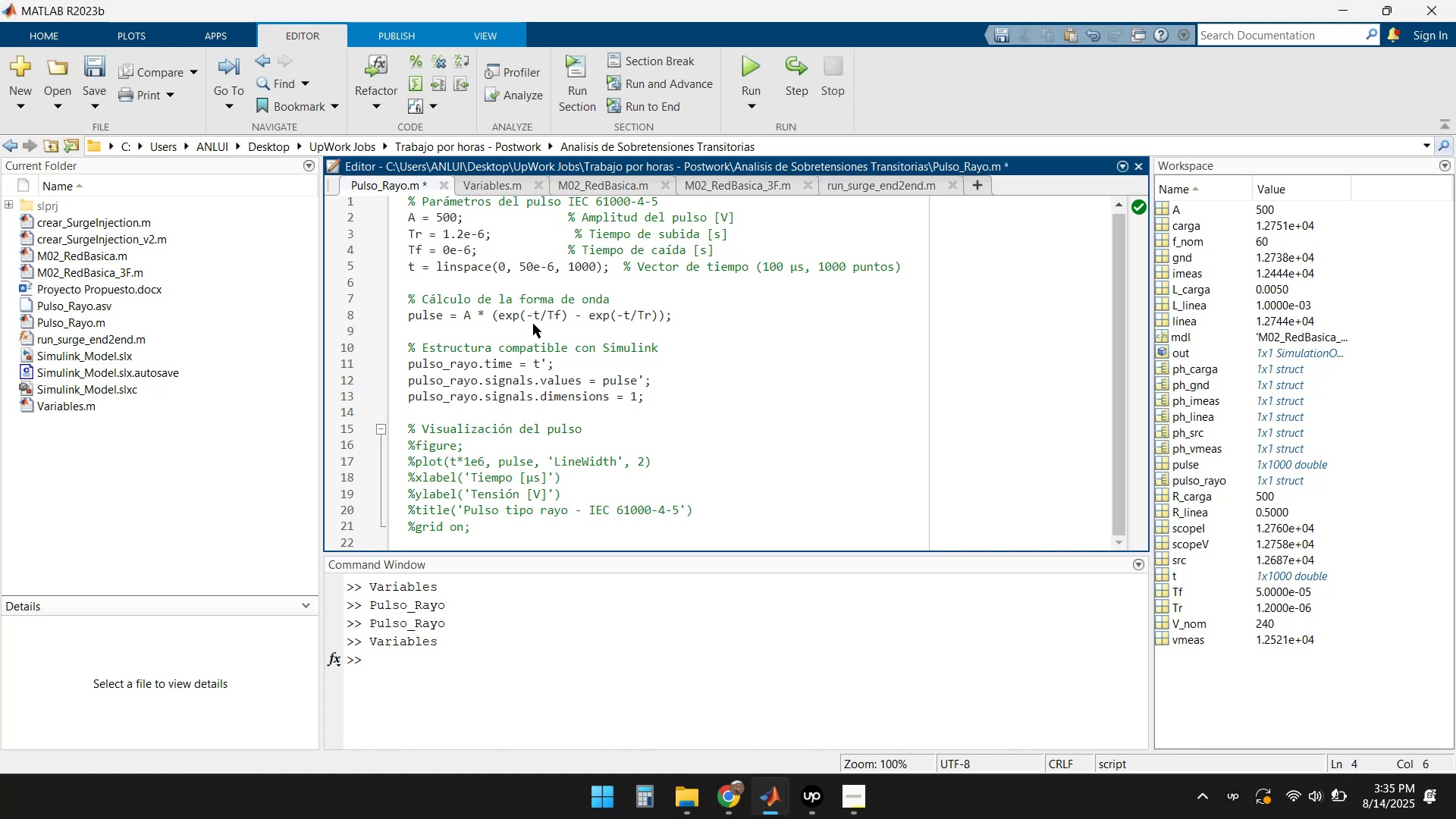 
key(Numpad1)
 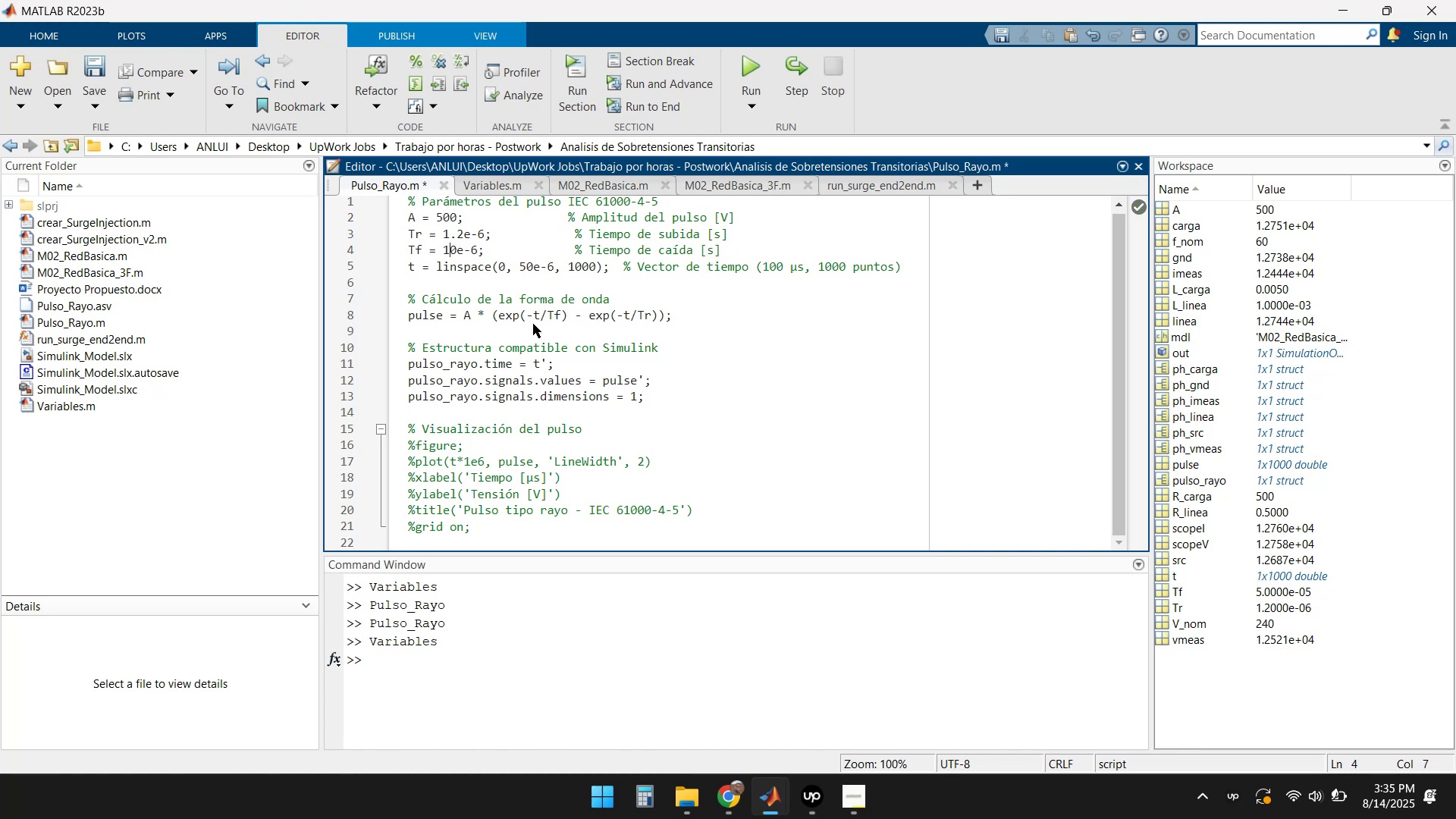 
key(Numpad0)
 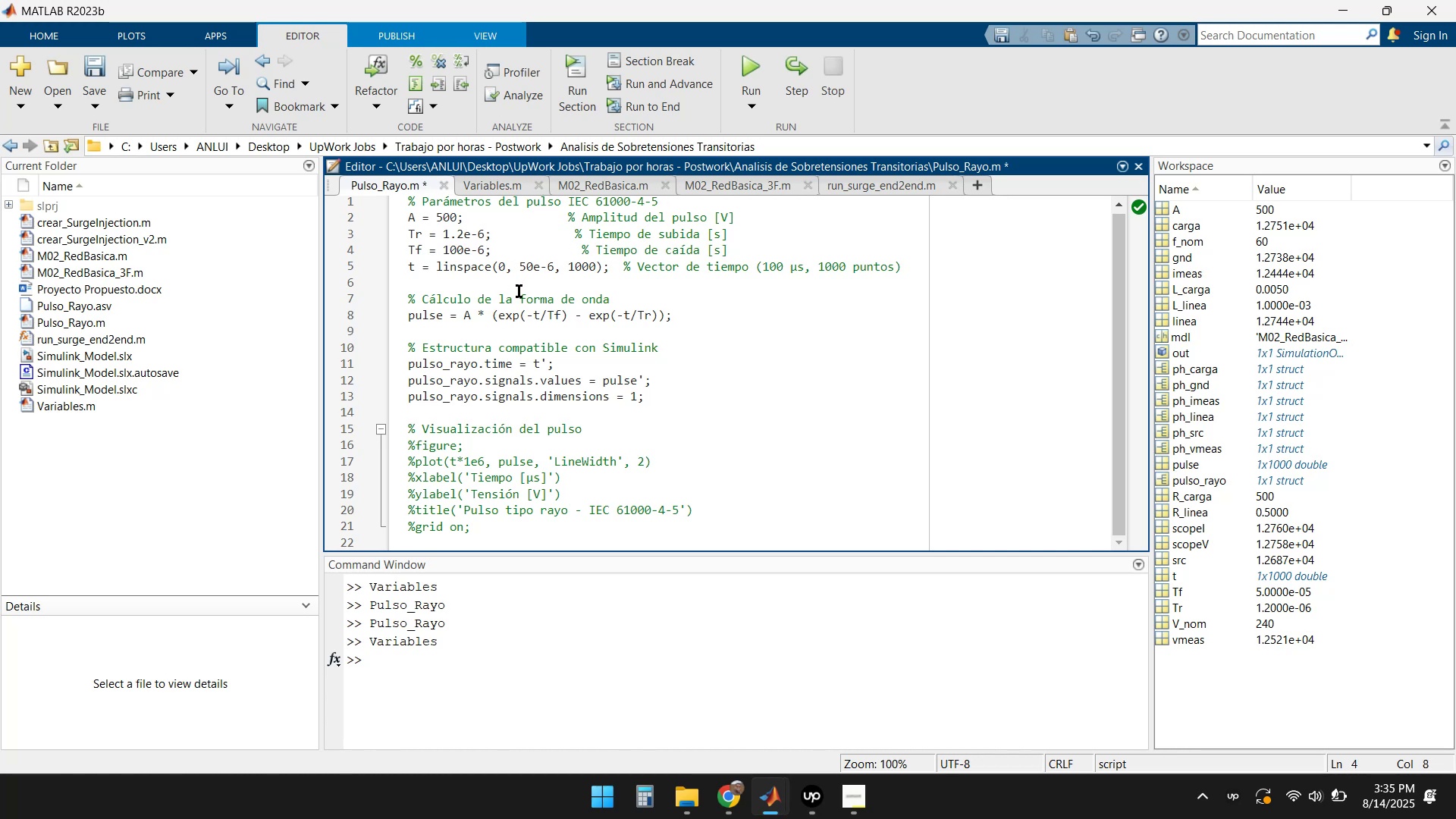 
left_click([526, 270])
 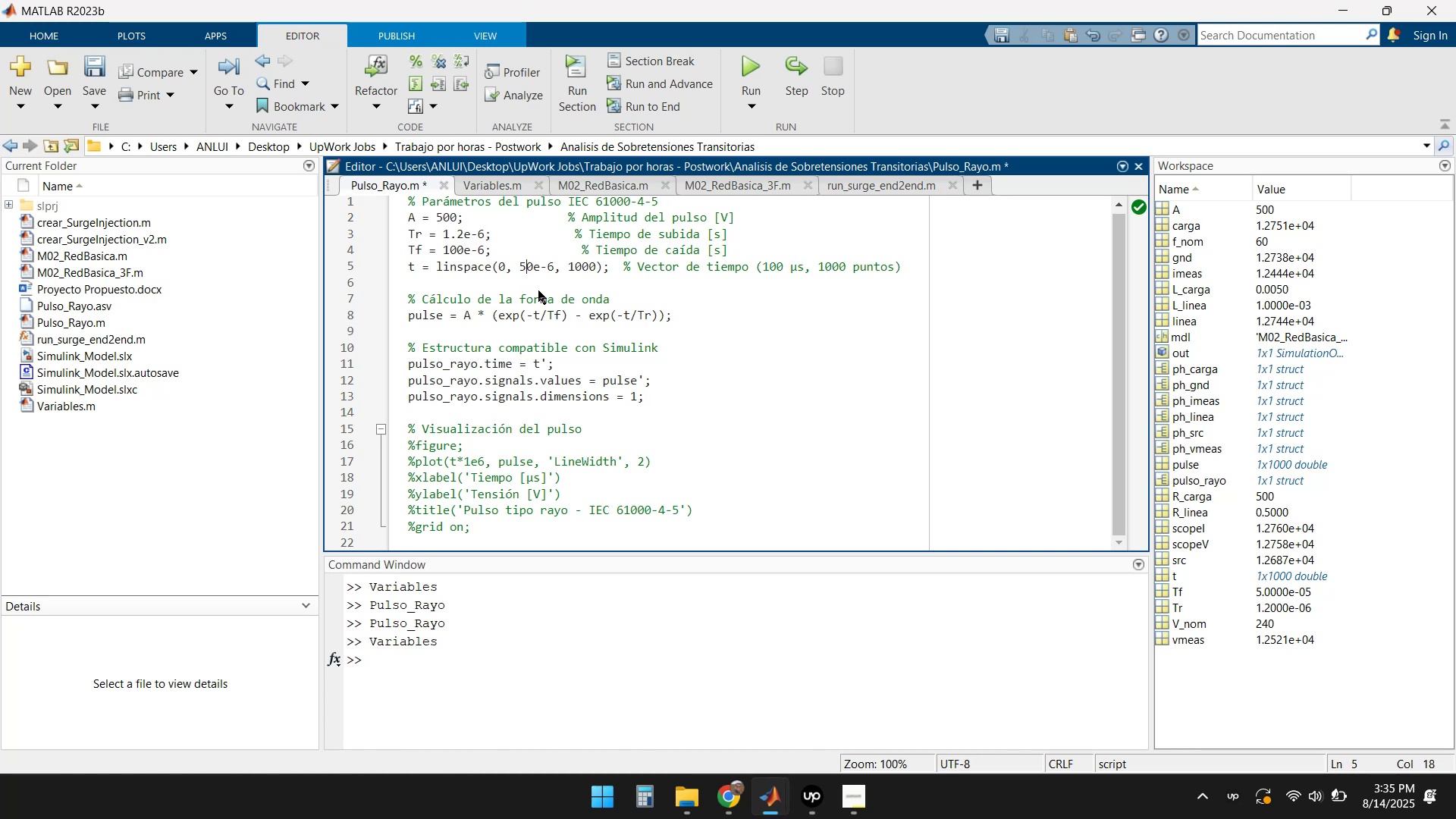 
key(Backspace)
 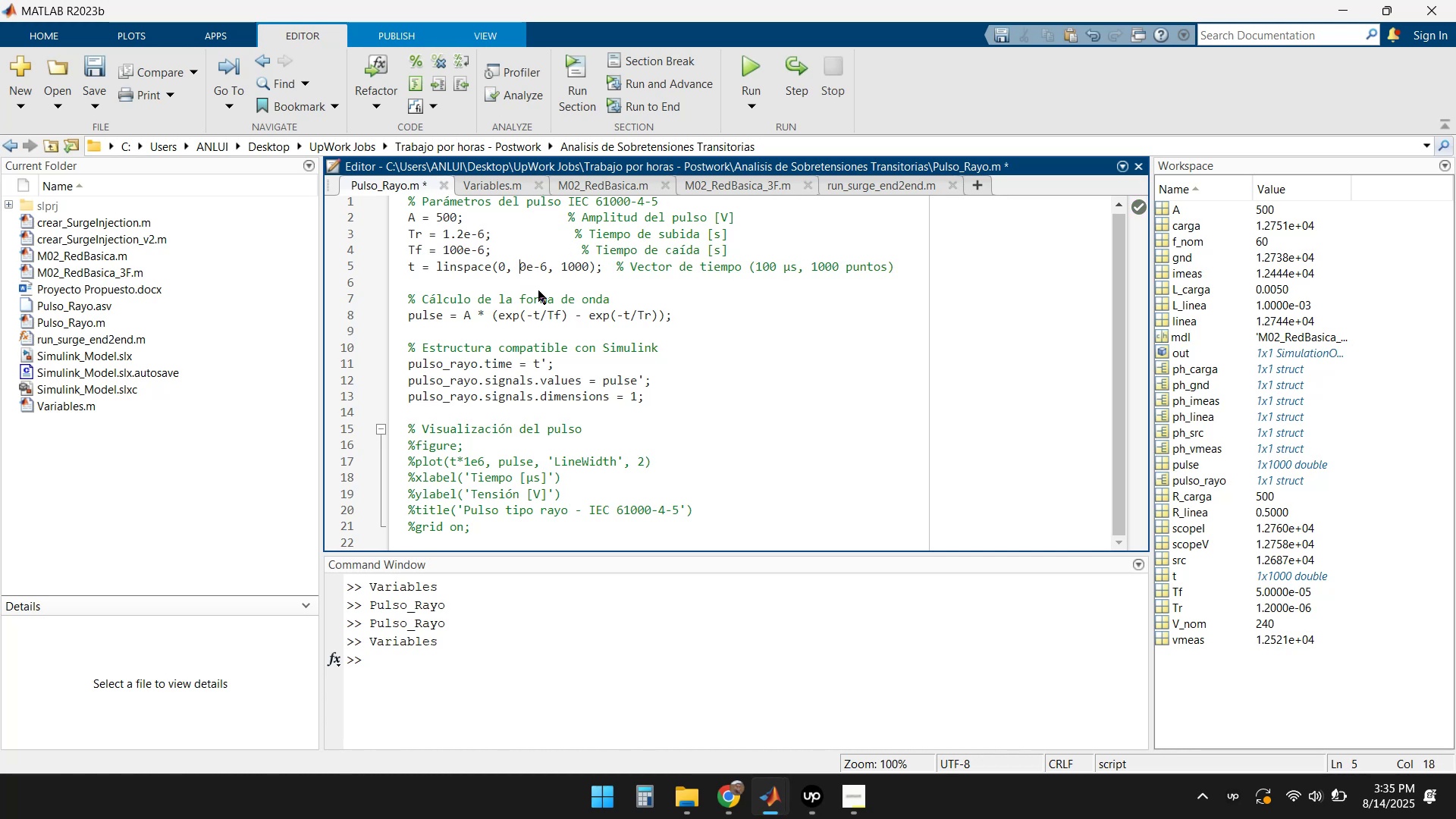 
key(Numpad1)
 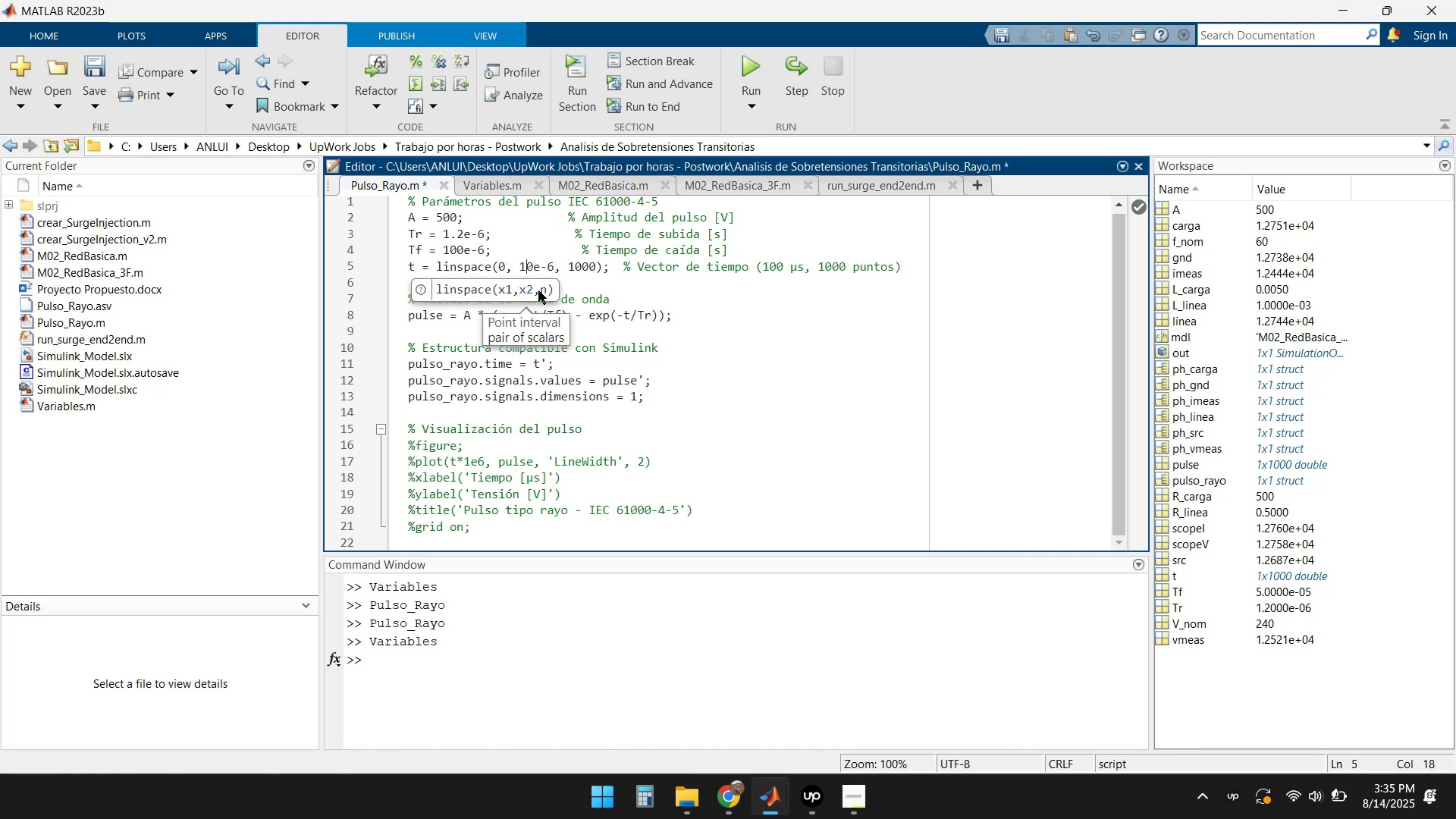 
key(Numpad0)
 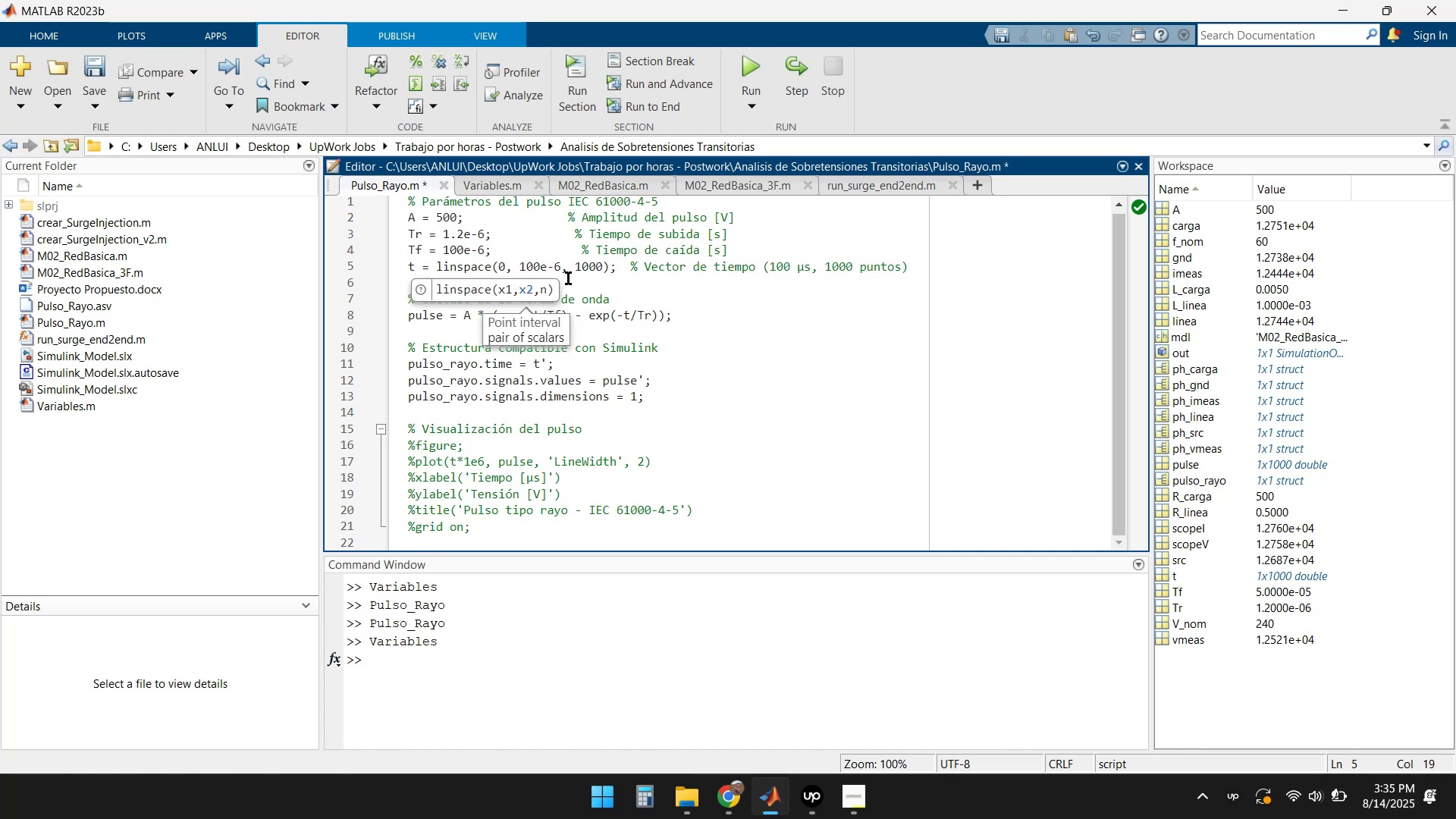 
left_click([586, 266])
 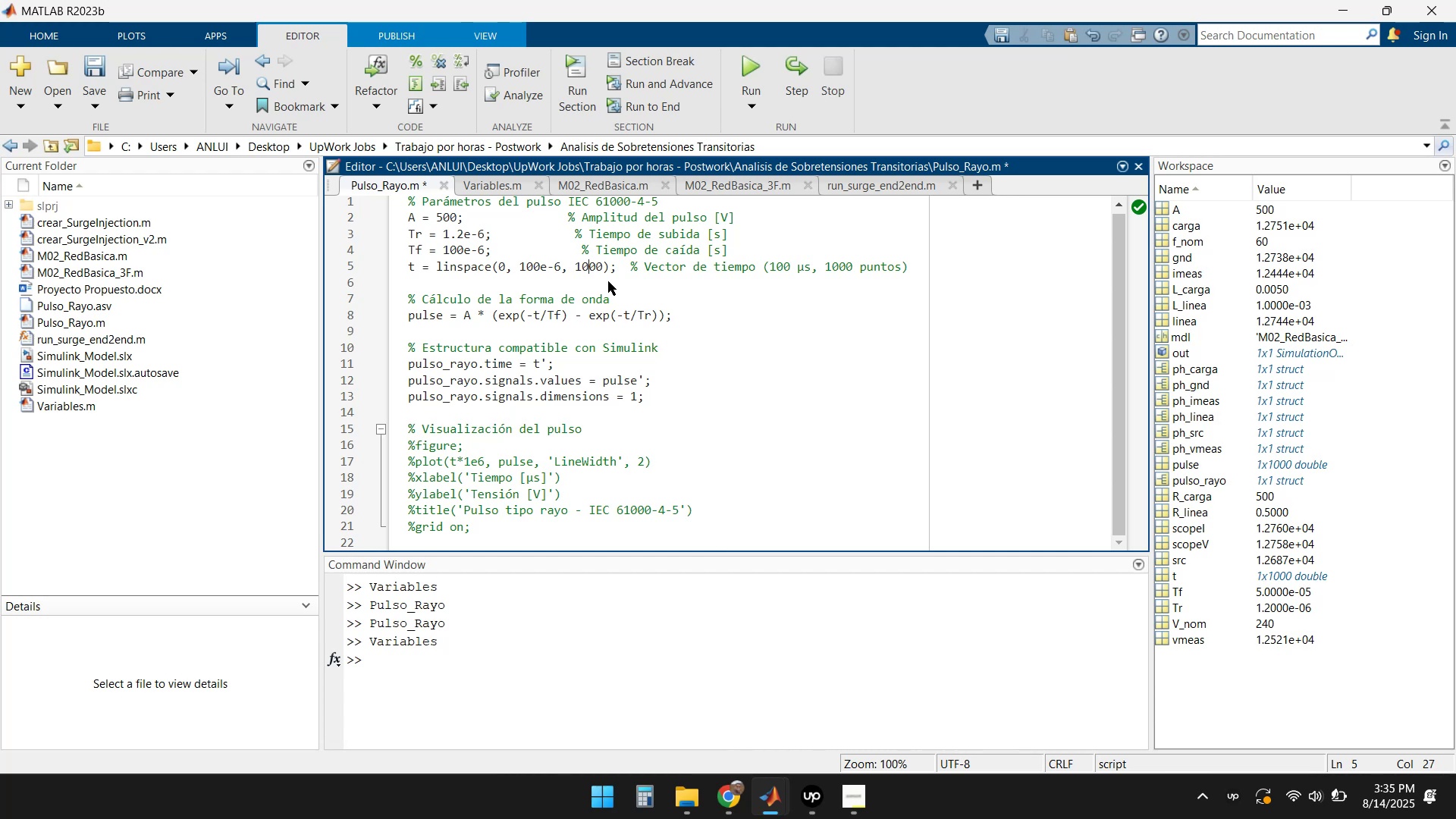 
key(ArrowLeft)
 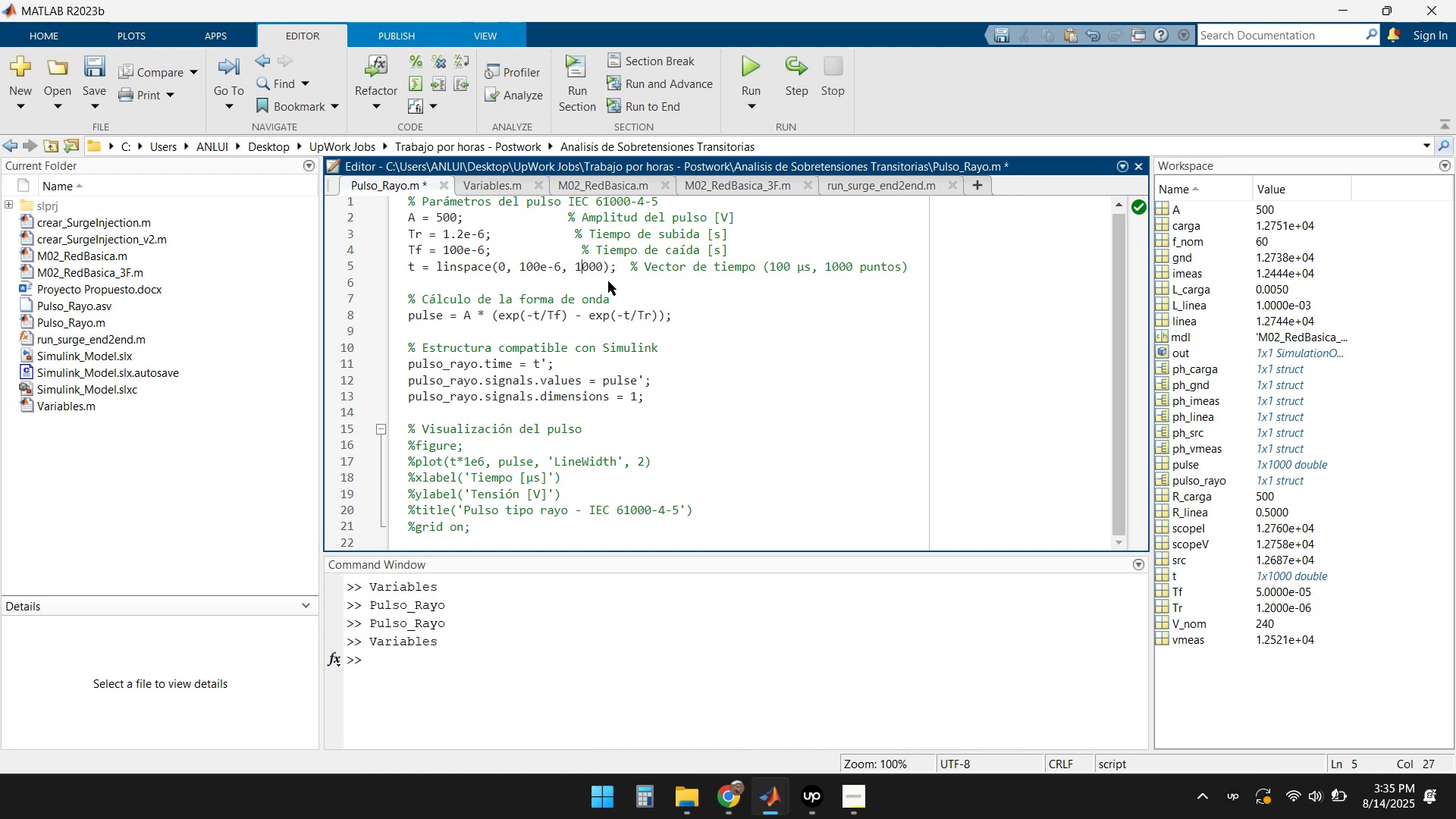 
key(Backspace)
 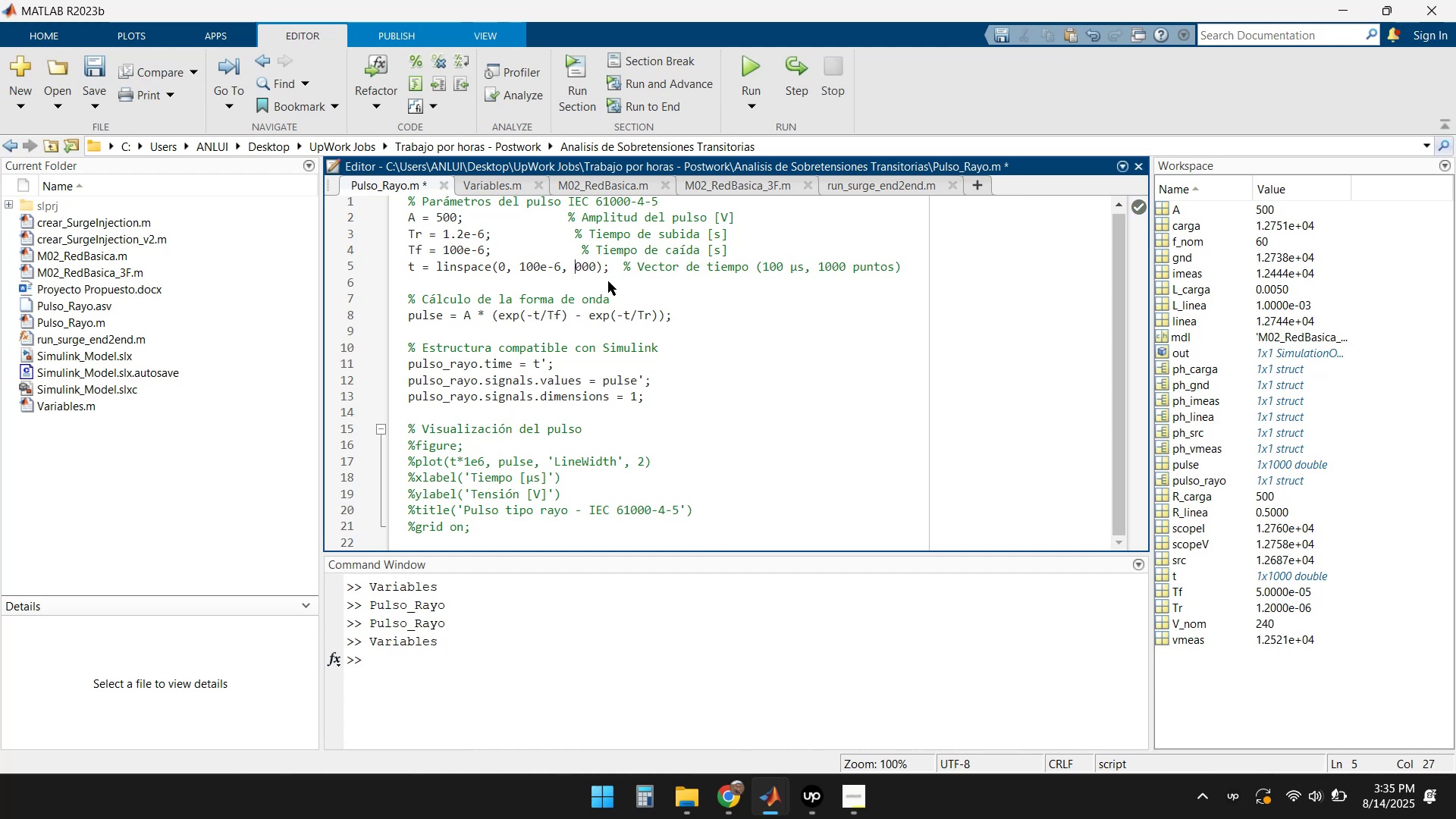 
key(Numpad2)
 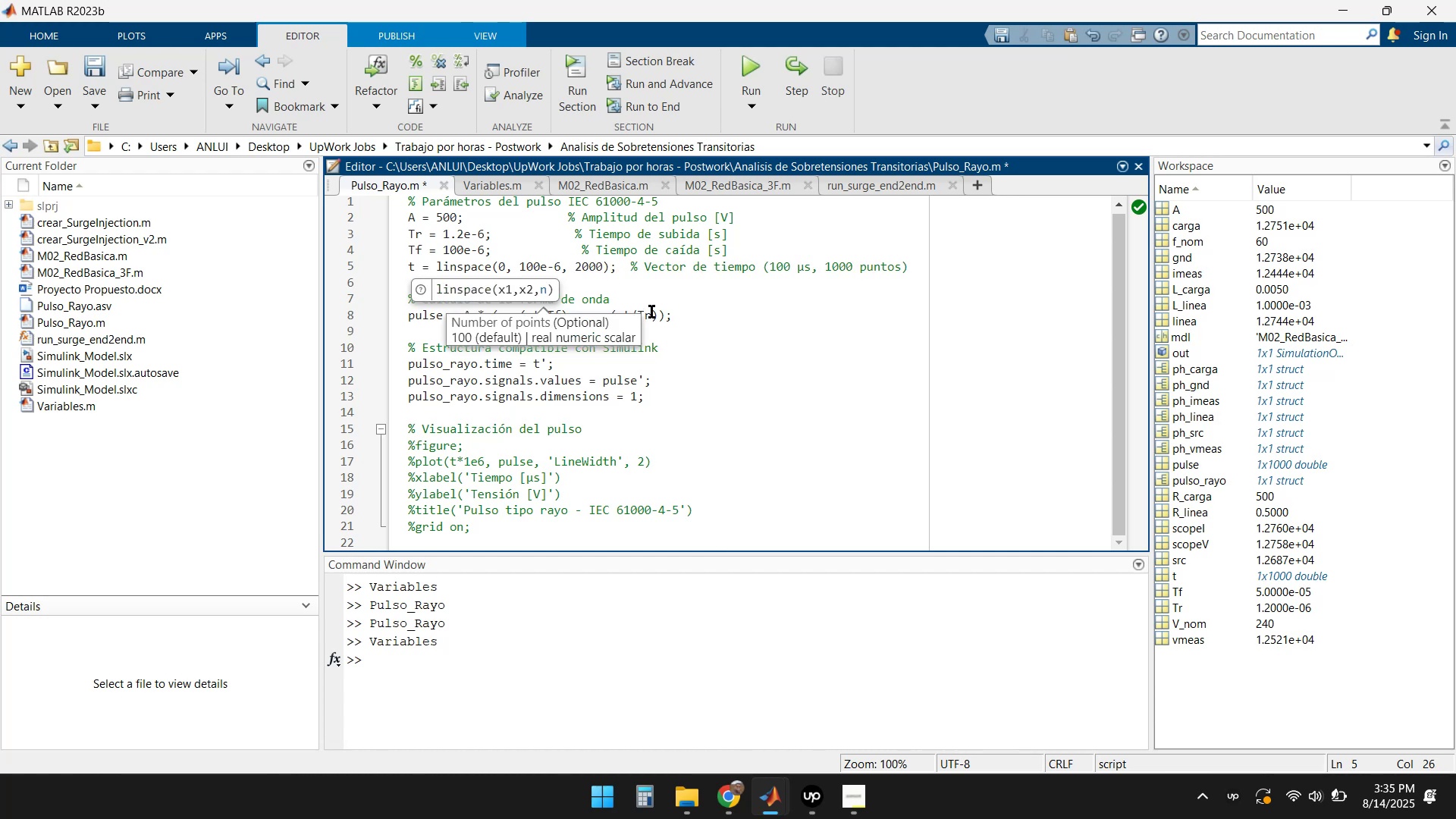 
key(Backspace)
 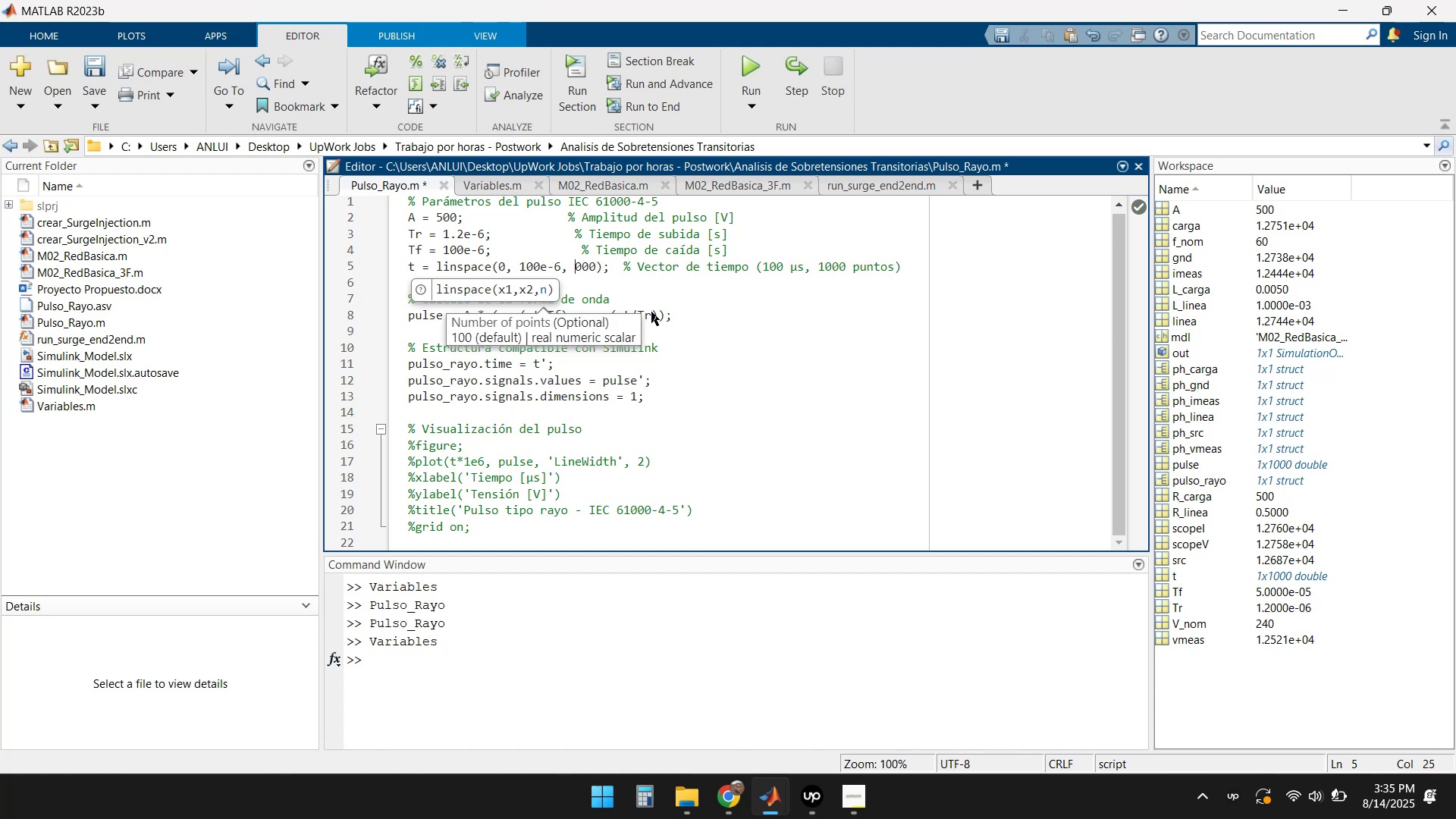 
key(Numpad1)
 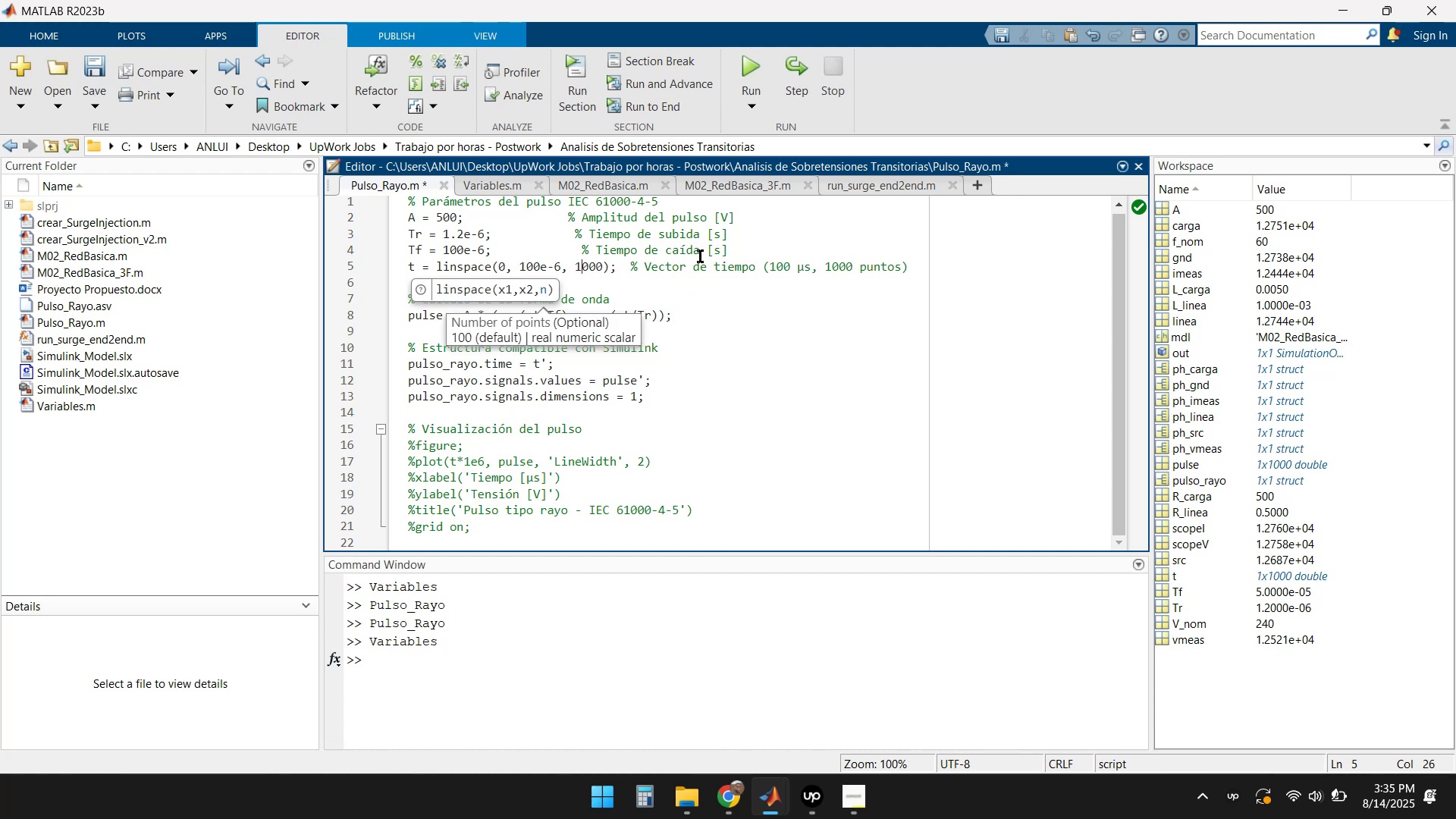 
left_click([623, 248])
 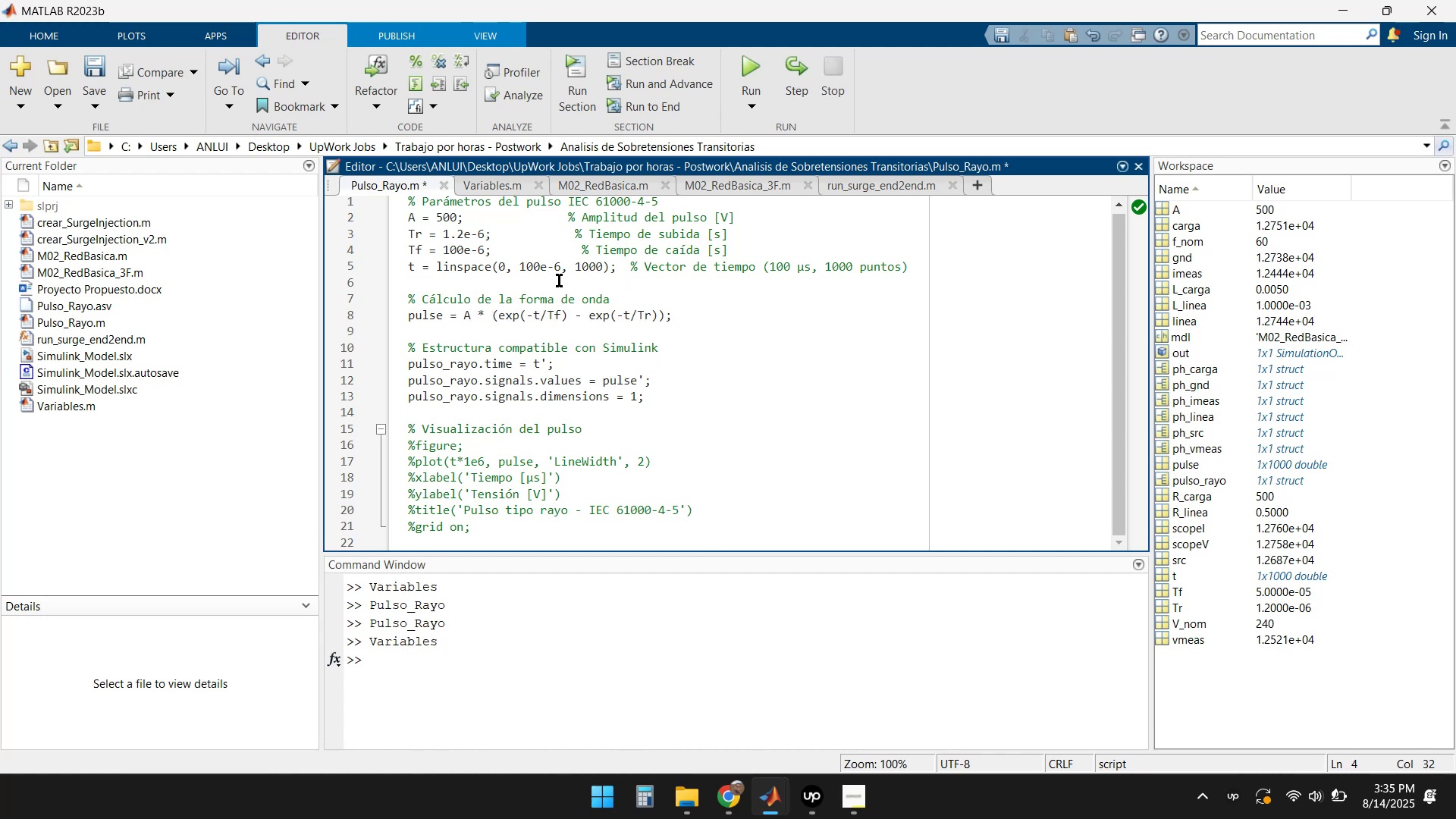 
left_click([739, 69])
 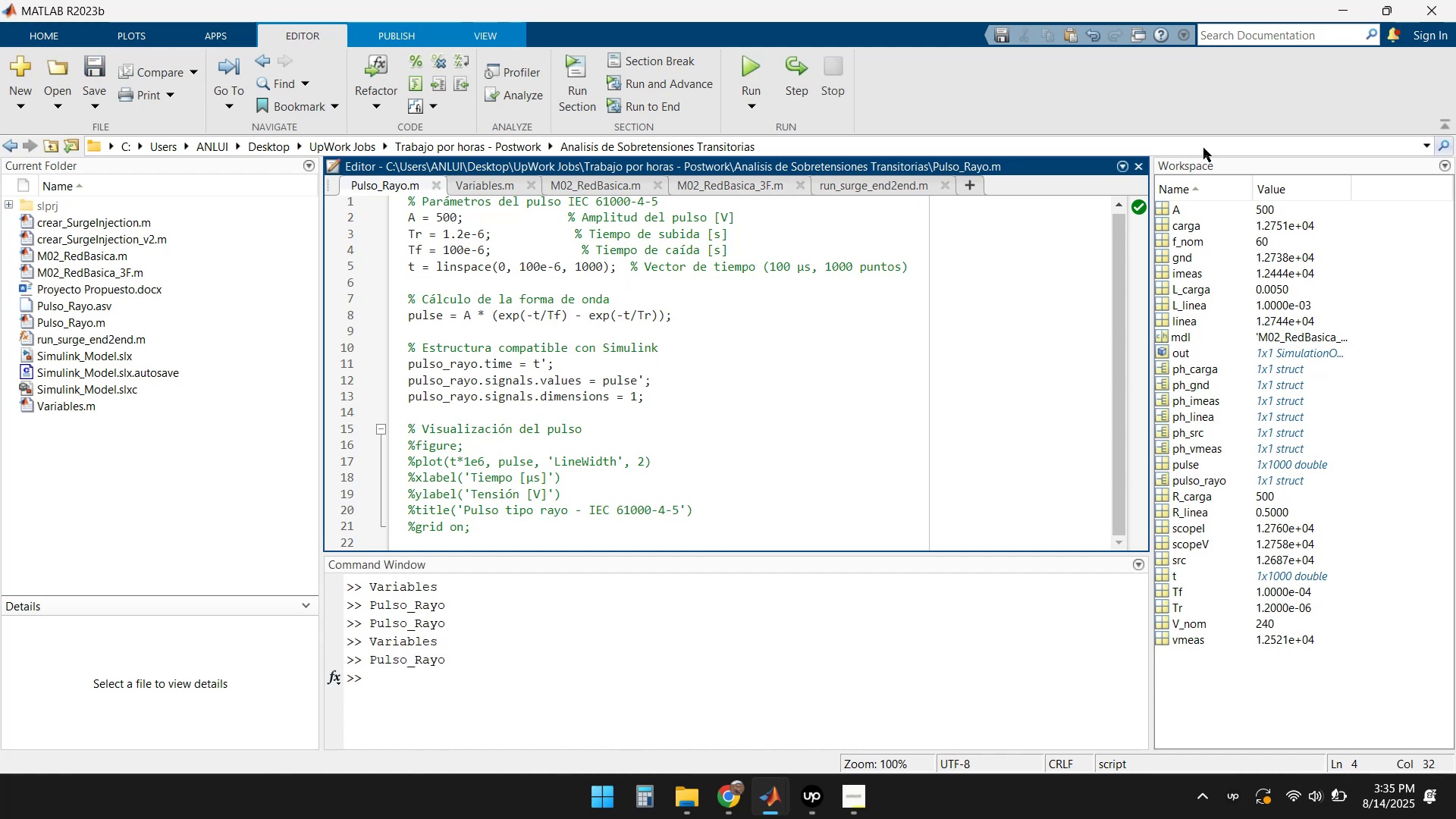 
left_click([1335, 8])
 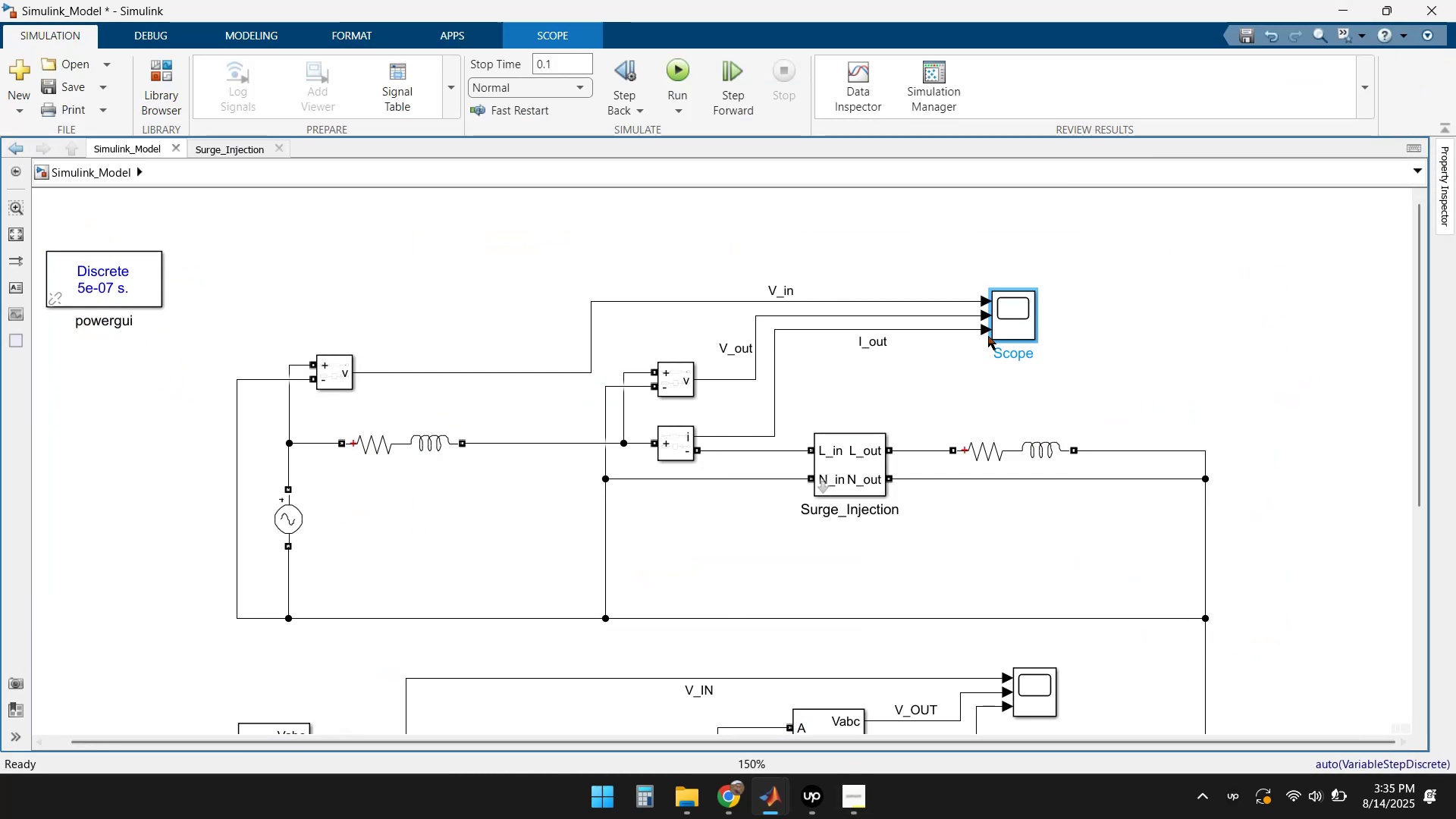 
double_click([1005, 315])
 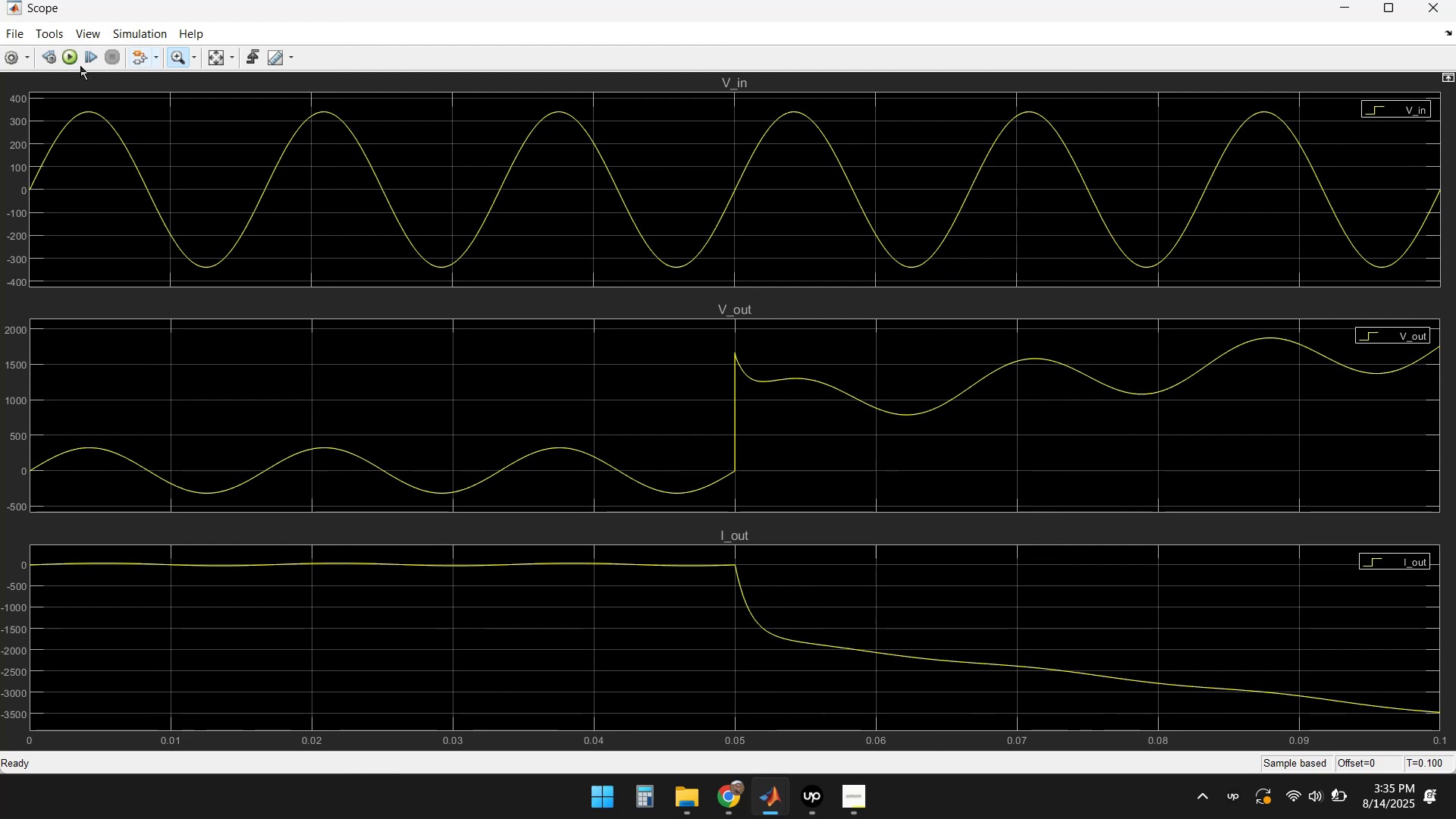 
left_click([67, 56])
 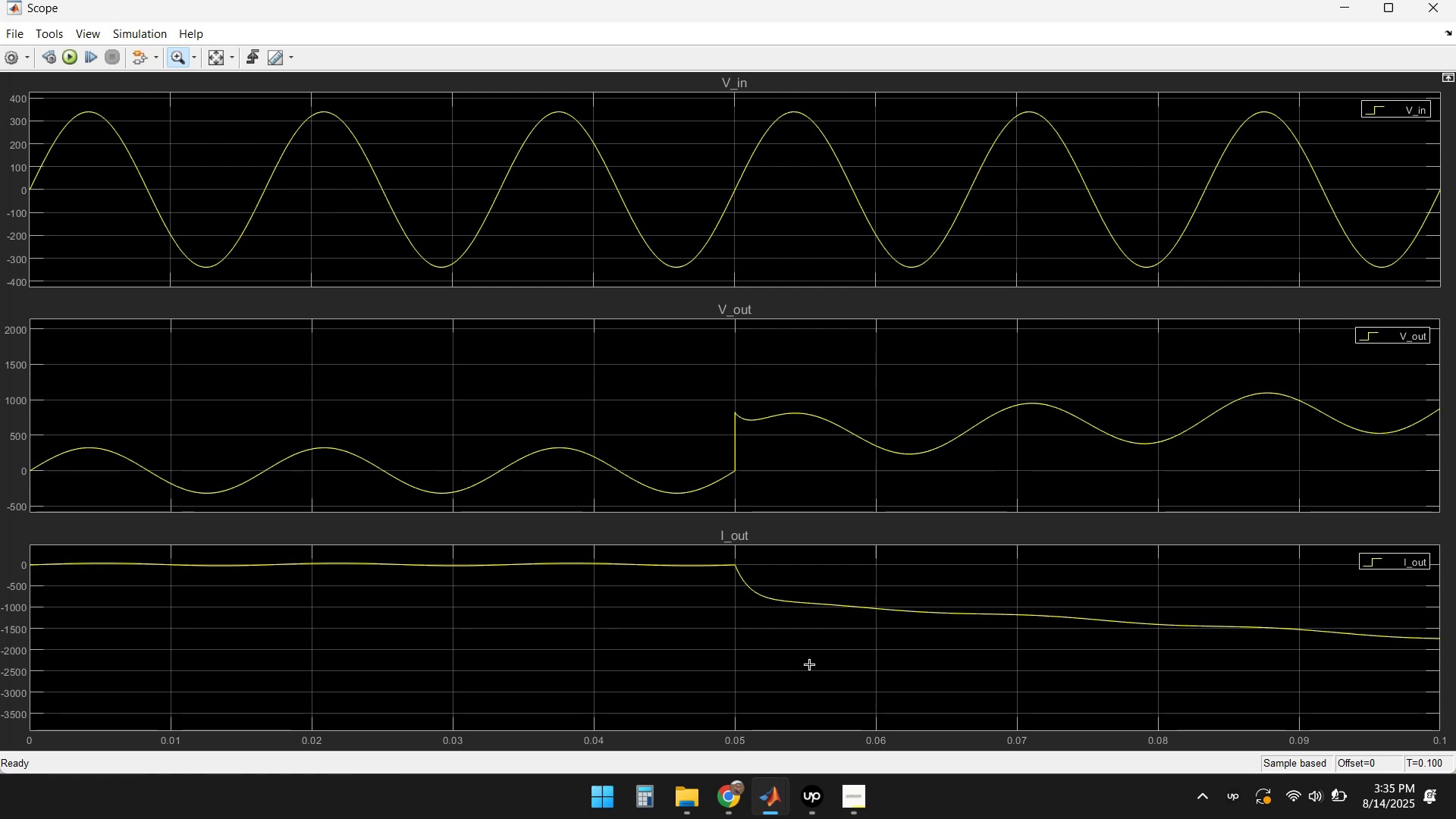 
wait(19.56)
 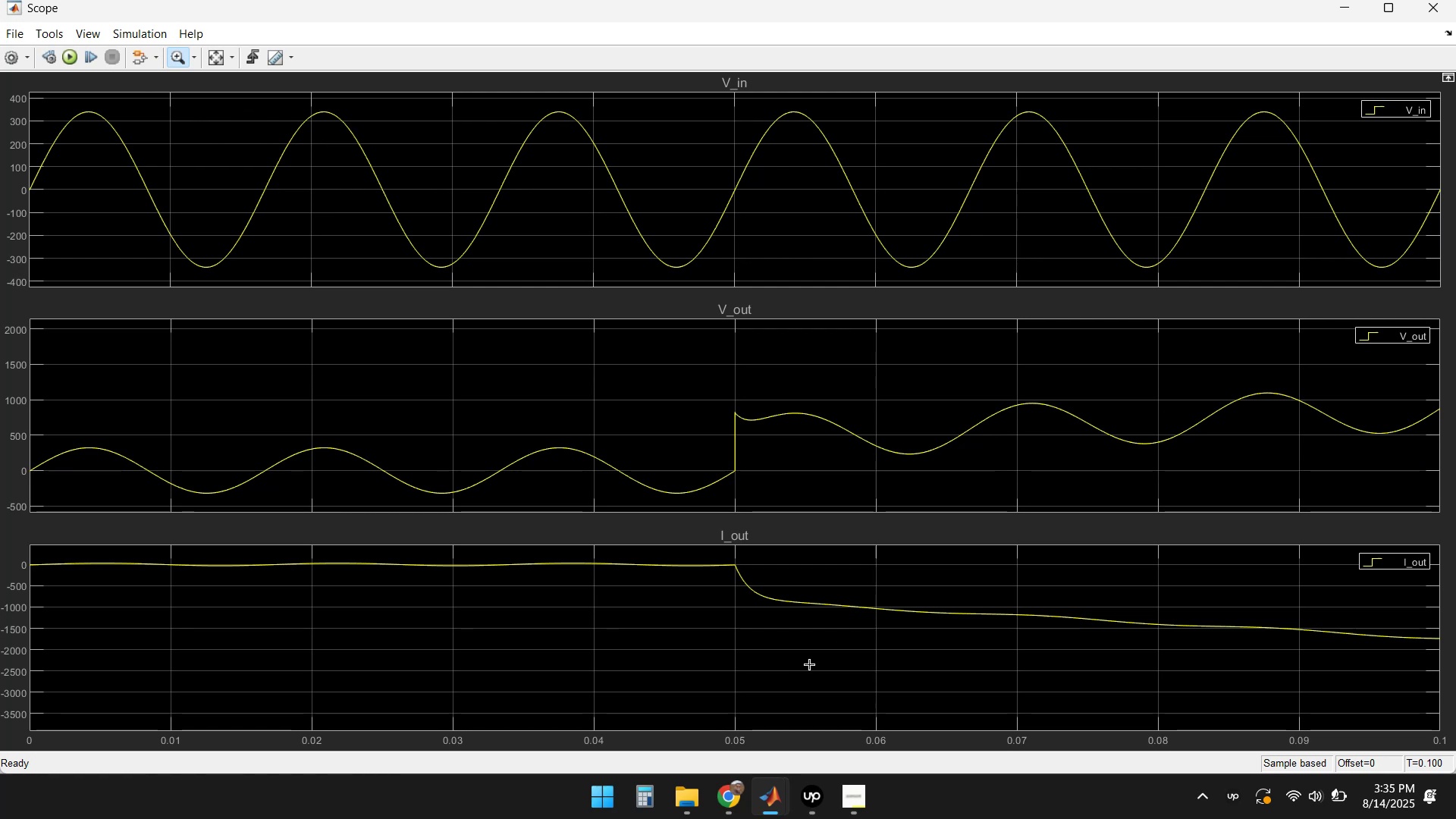 
left_click([1427, 15])
 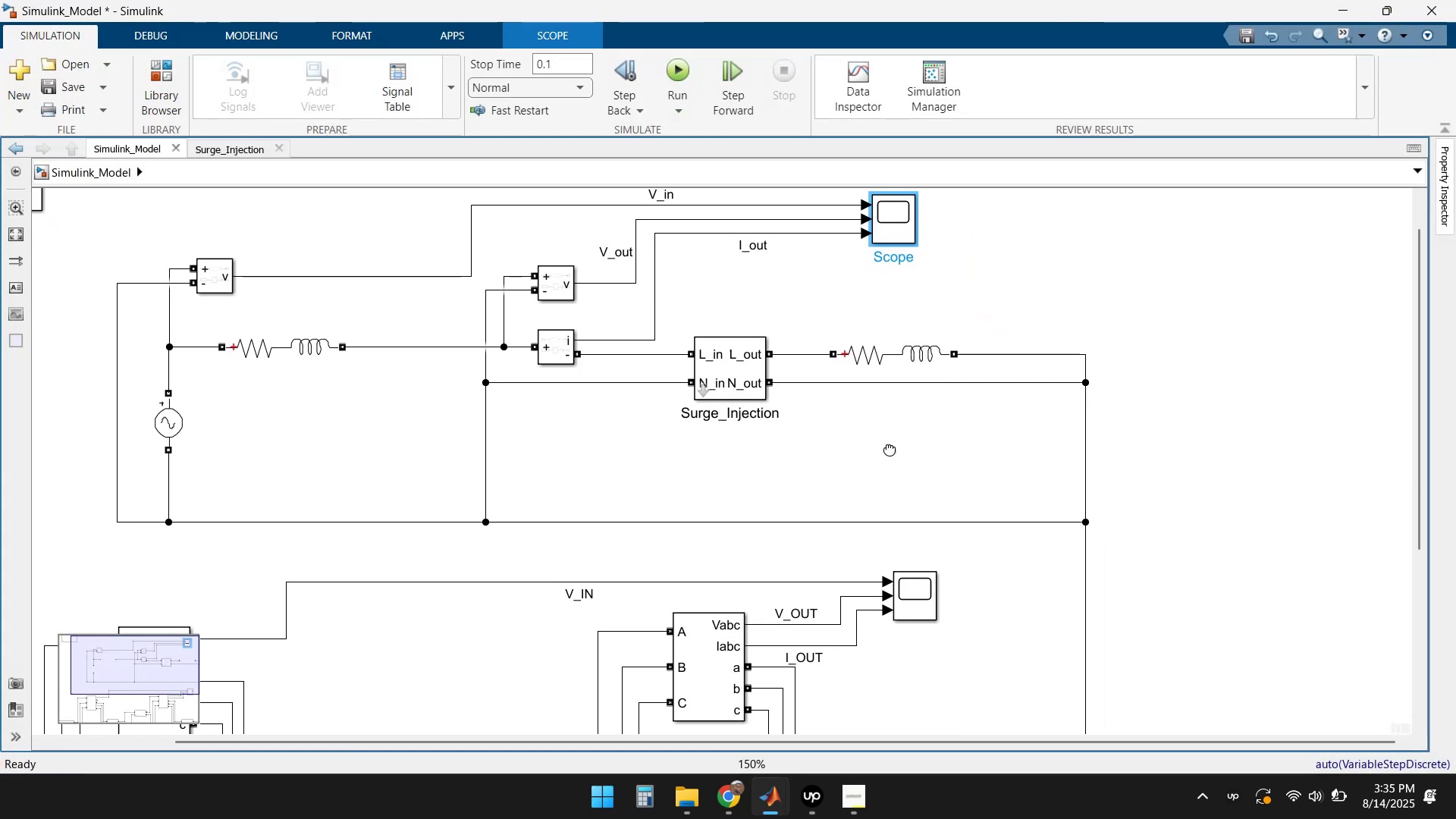 
scroll: coordinate [864, 381], scroll_direction: down, amount: 2.0
 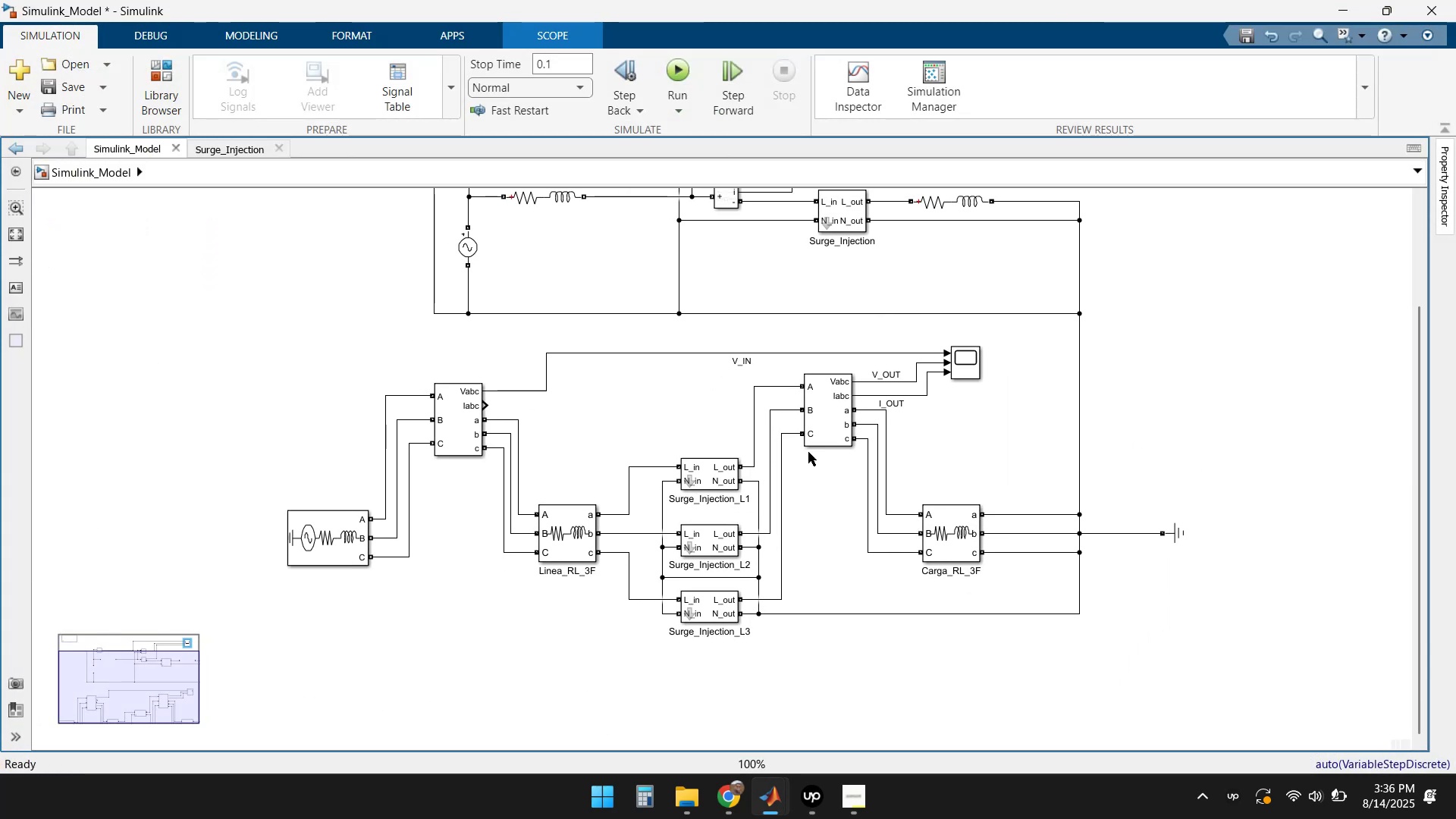 
scroll: coordinate [843, 303], scroll_direction: up, amount: 3.0
 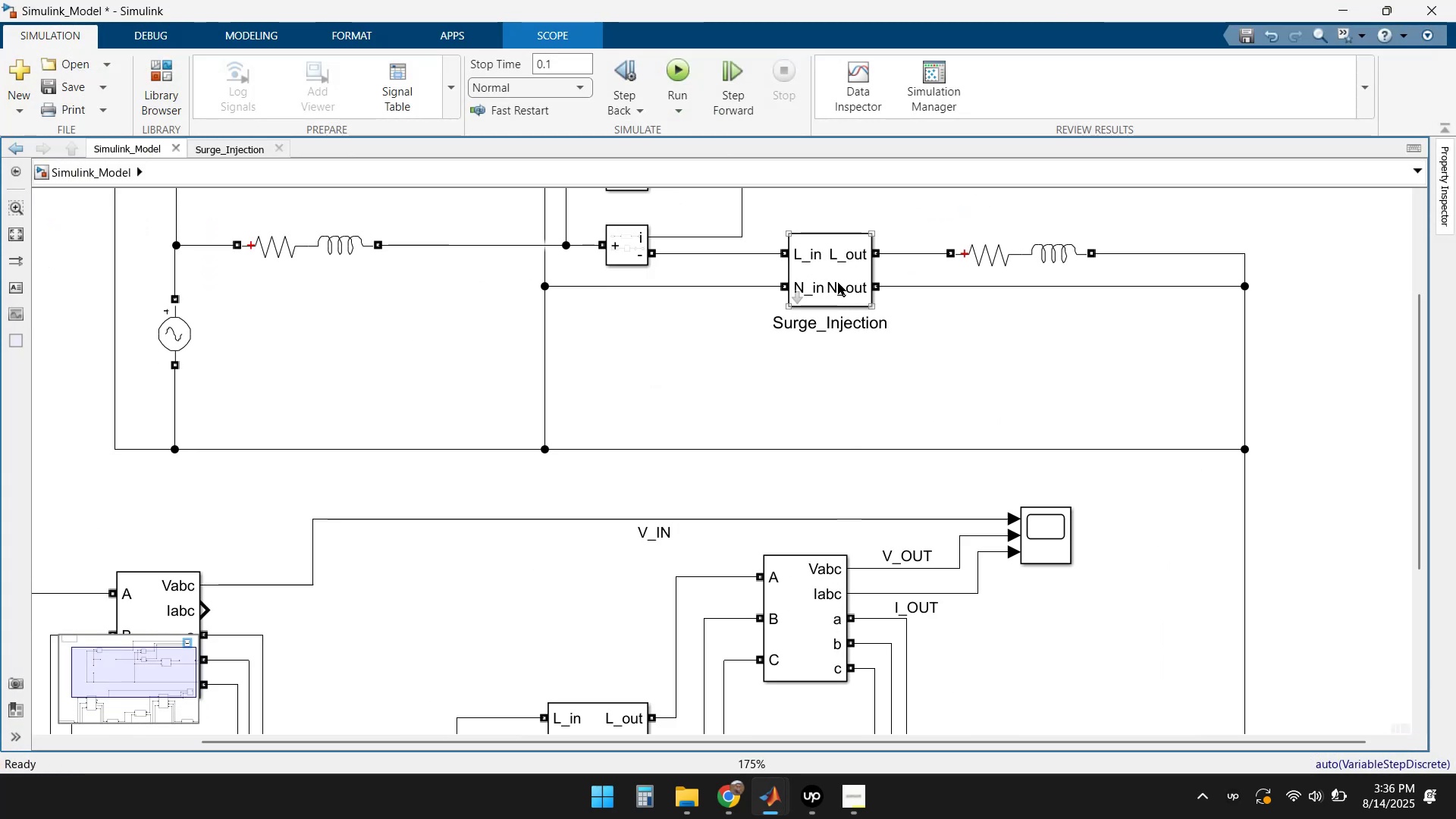 
double_click([838, 283])
 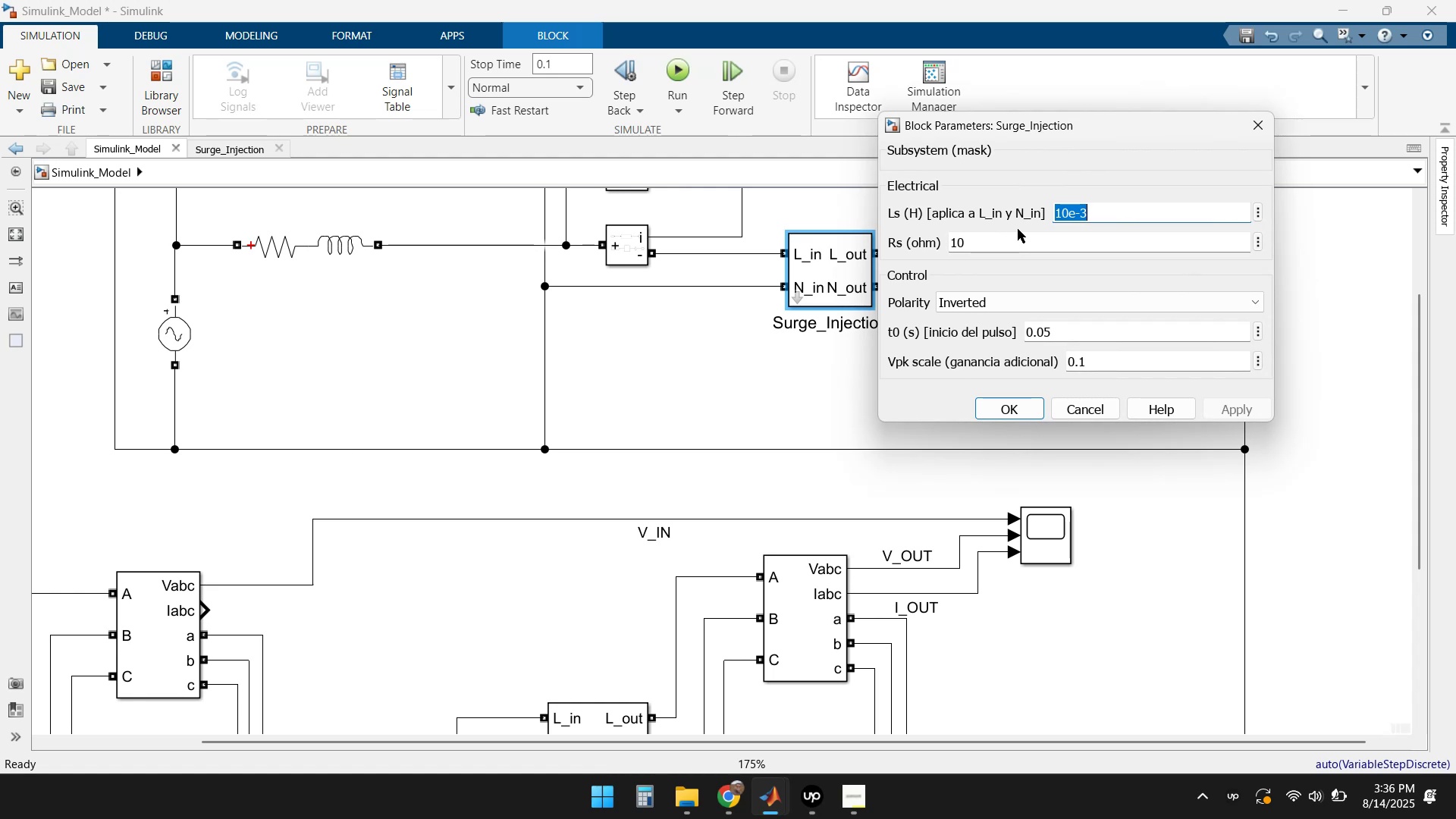 
left_click([1060, 211])
 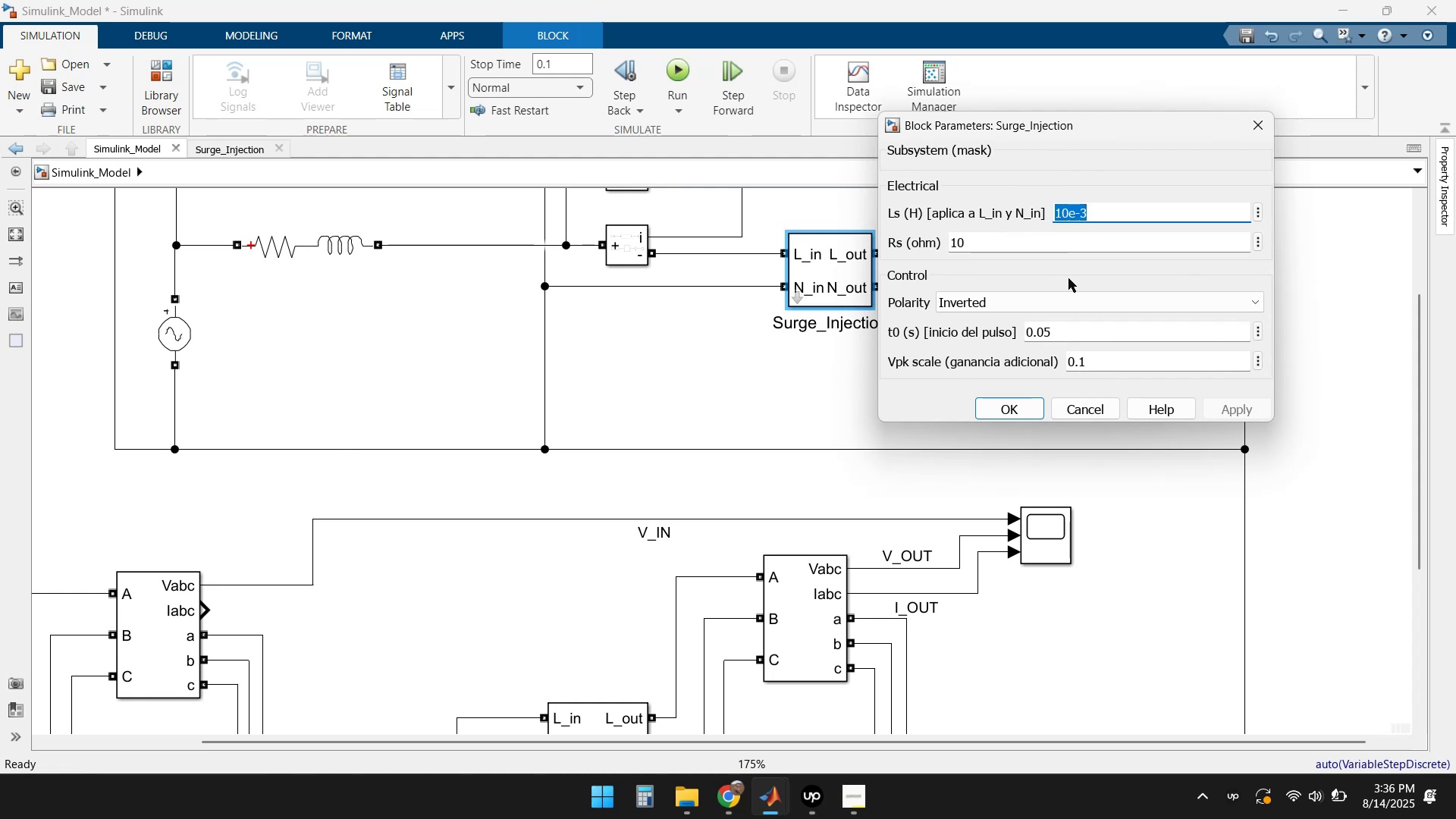 
key(Home)
 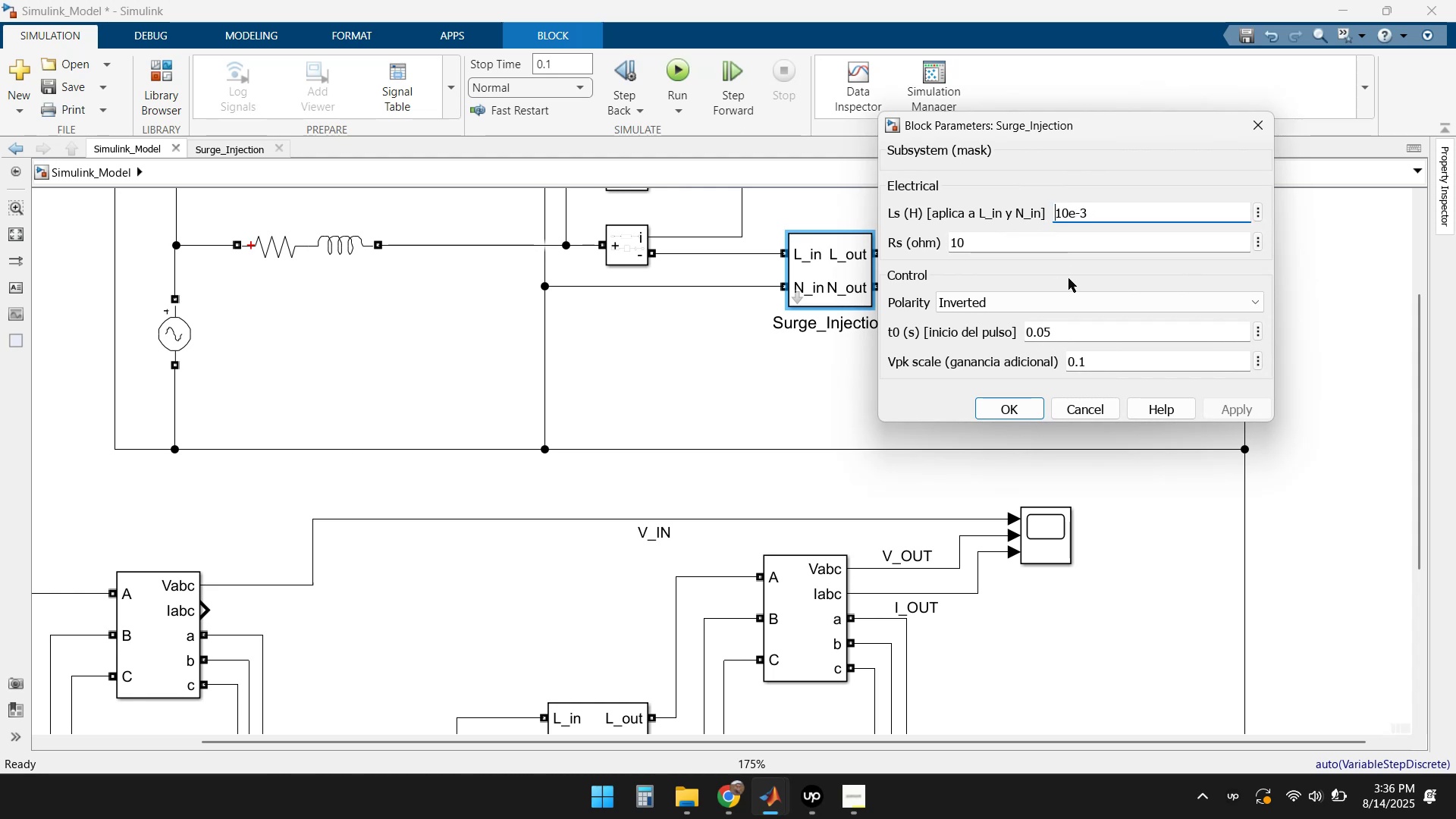 
key(Delete)
 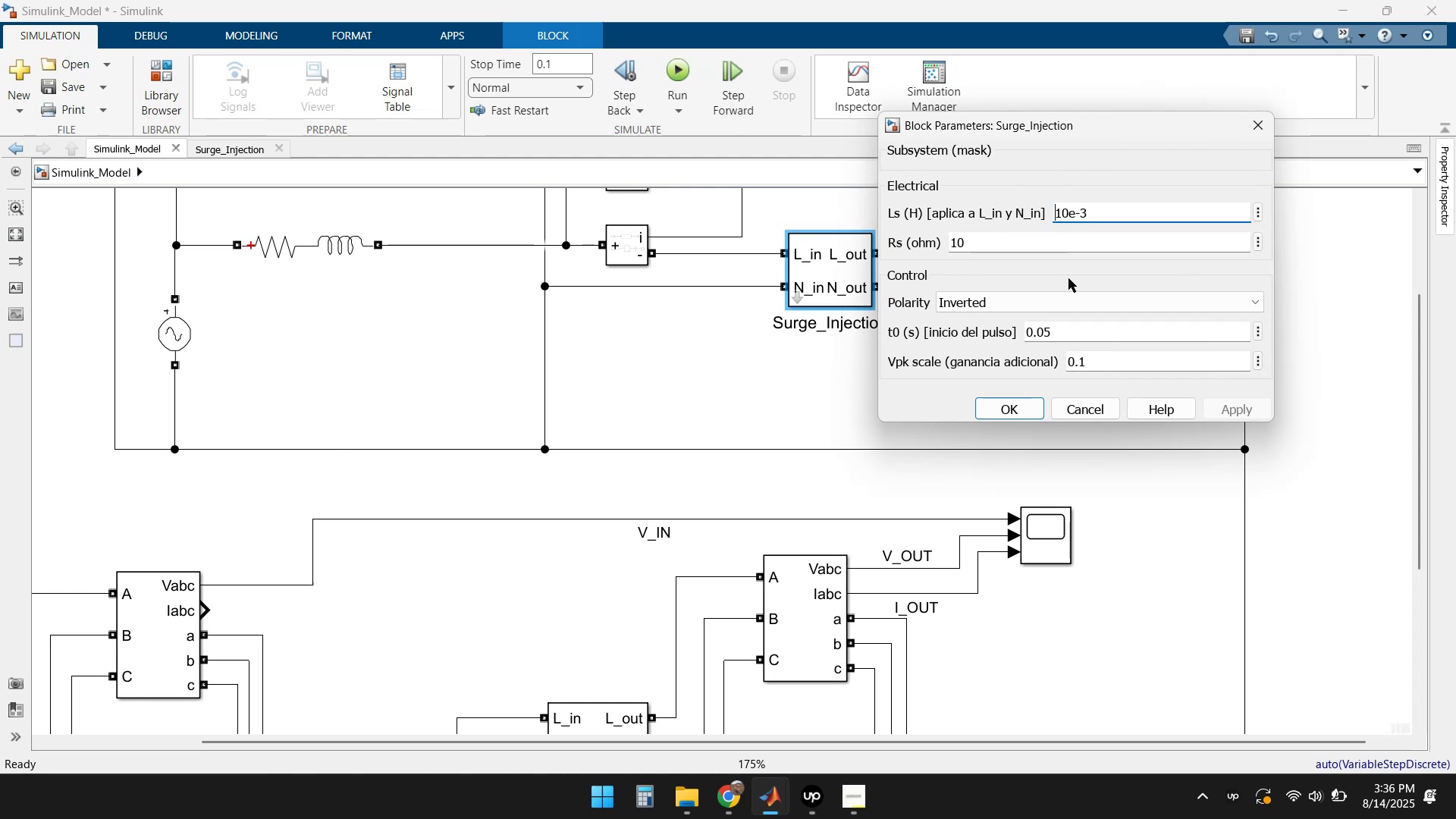 
key(Delete)
 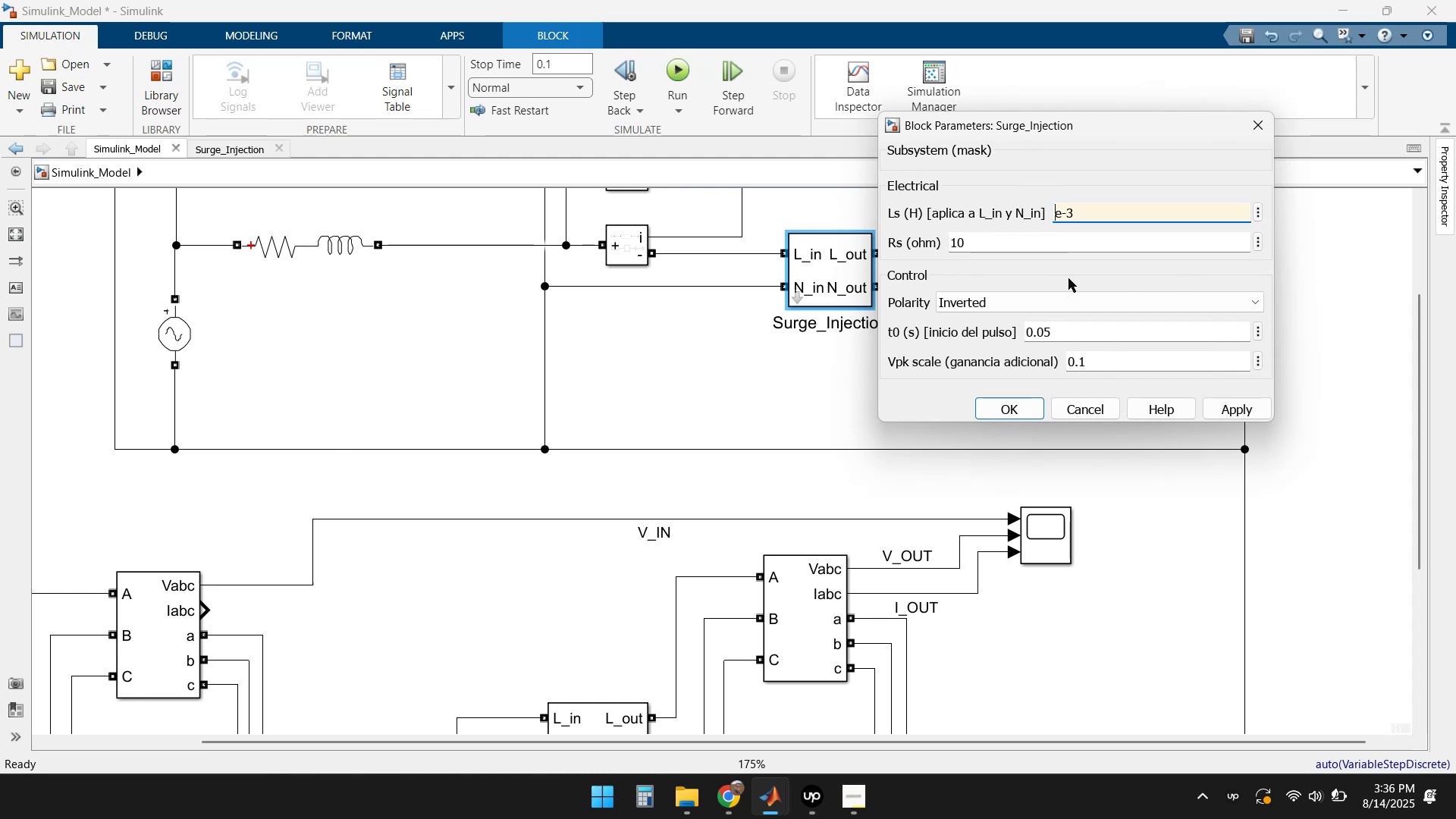 
key(Numpad2)
 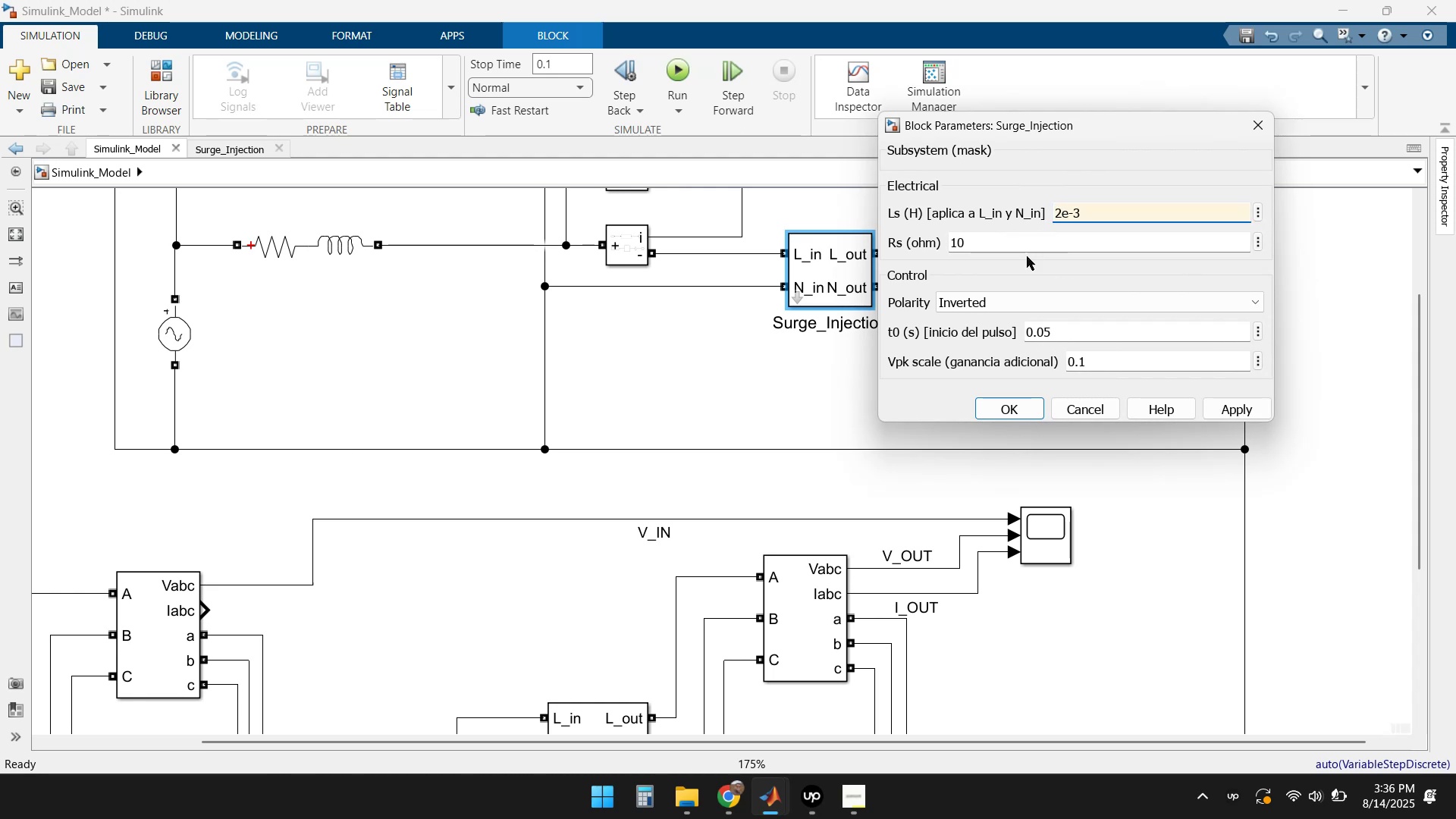 
left_click([1008, 248])
 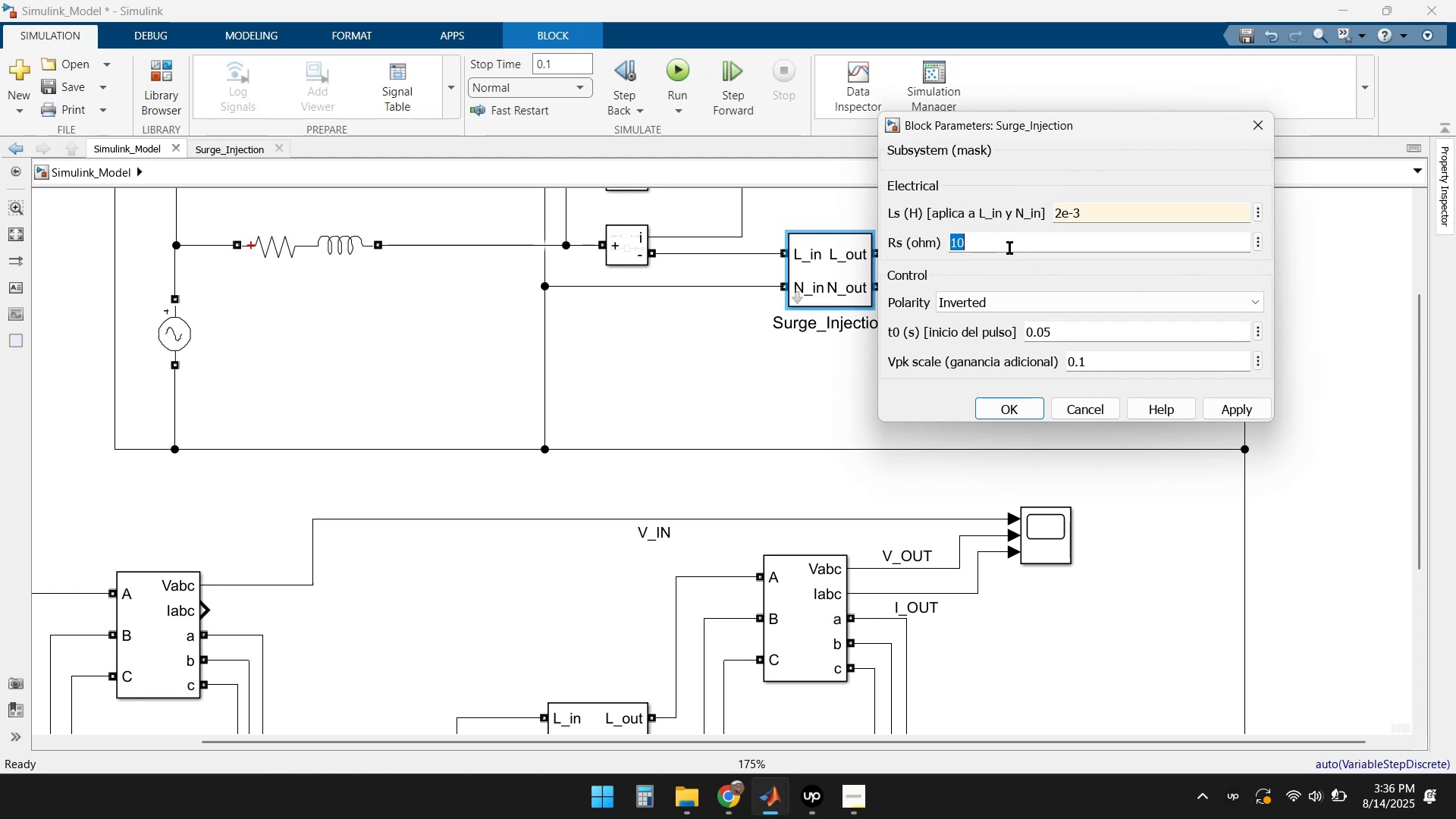 
key(Numpad2)
 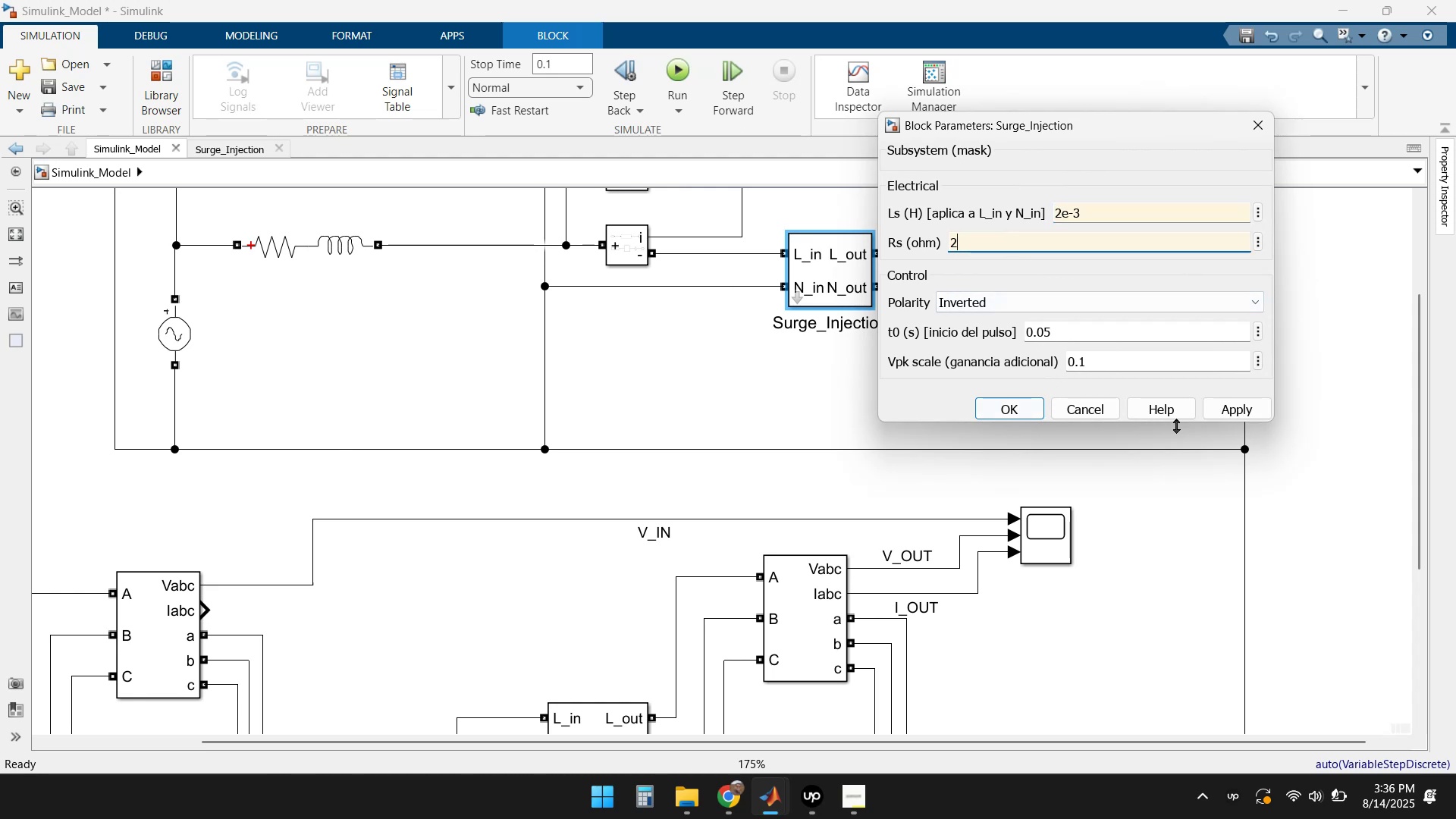 
left_click([1250, 412])
 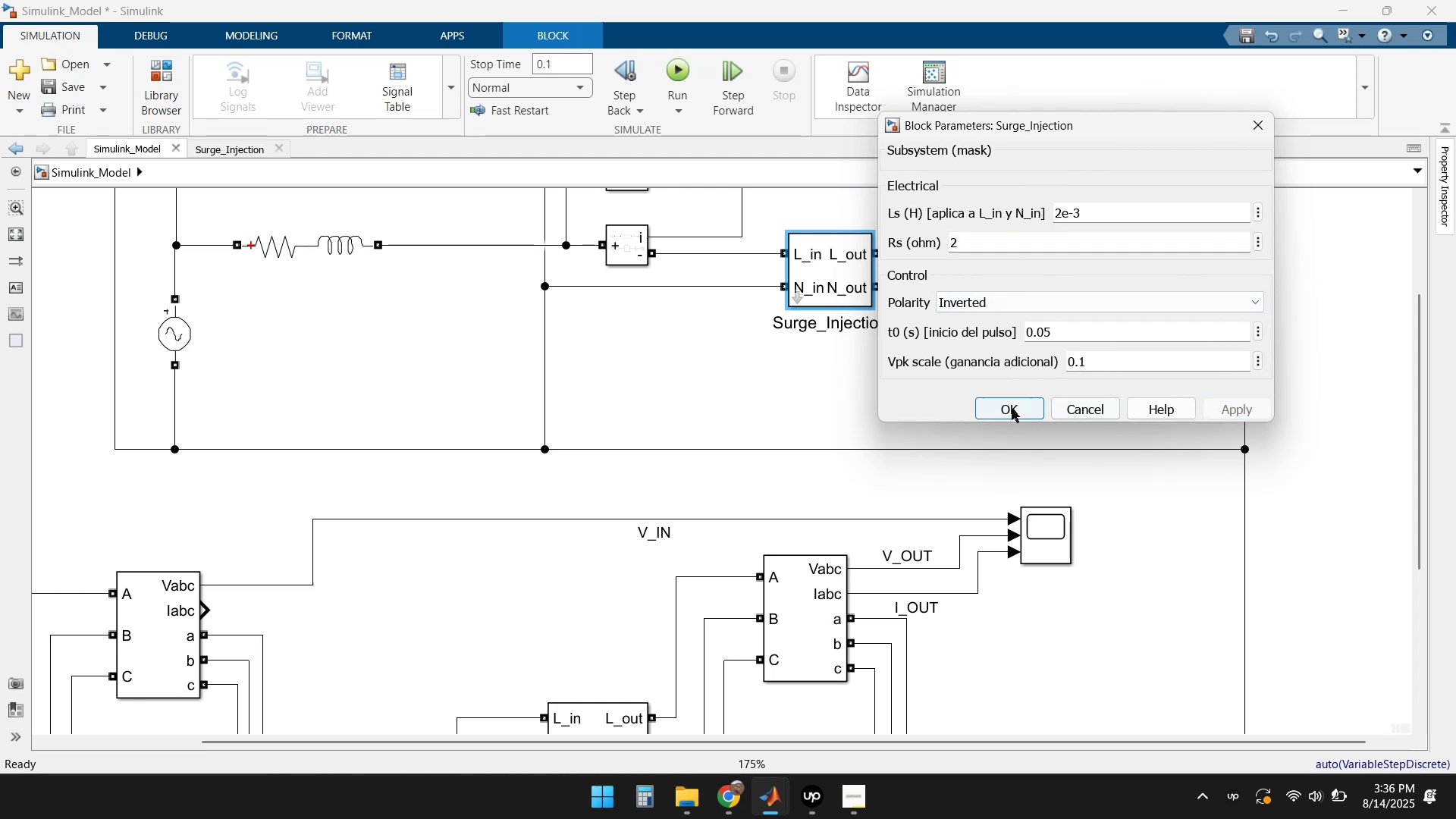 
left_click([1003, 403])
 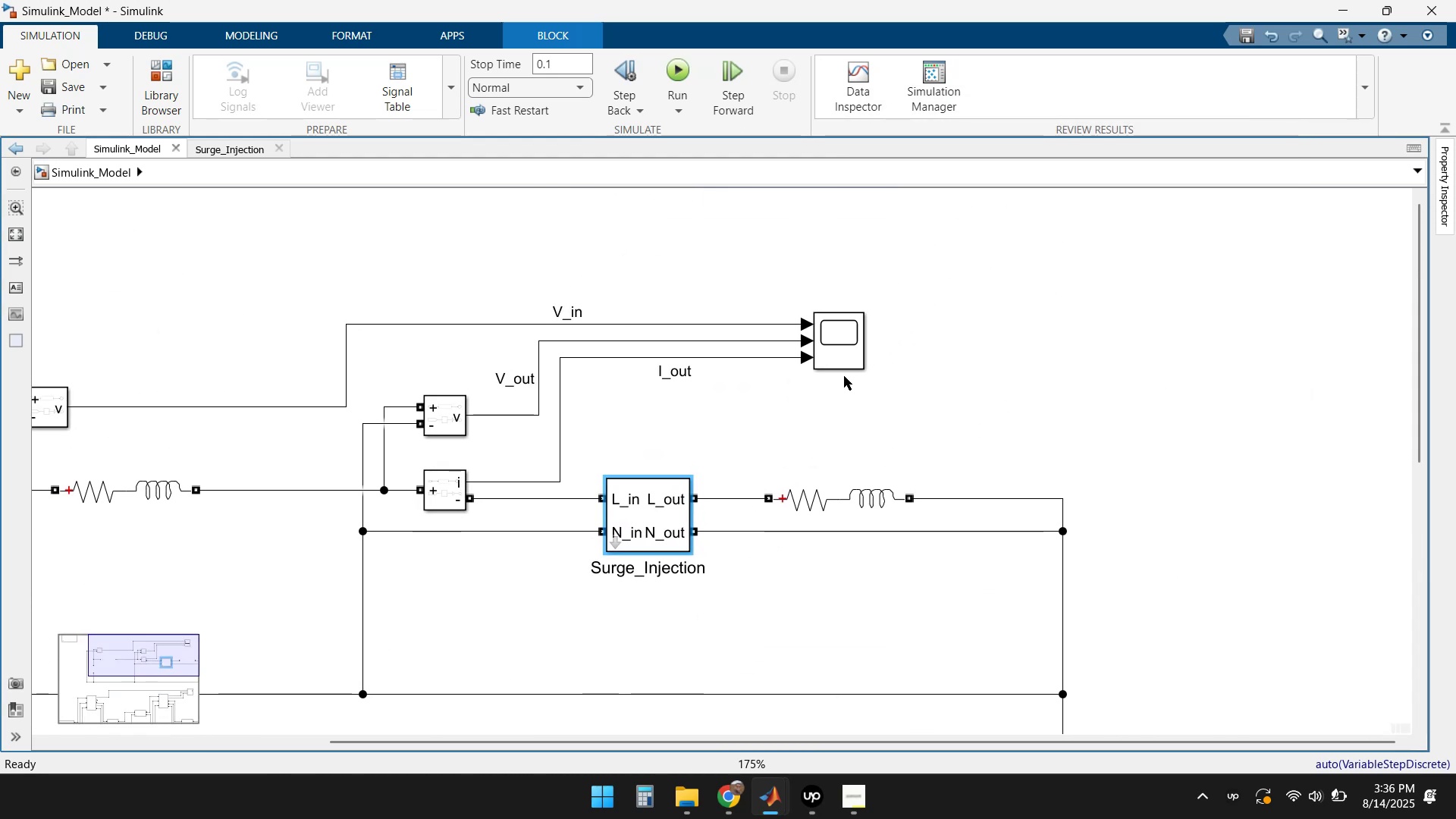 
double_click([836, 348])
 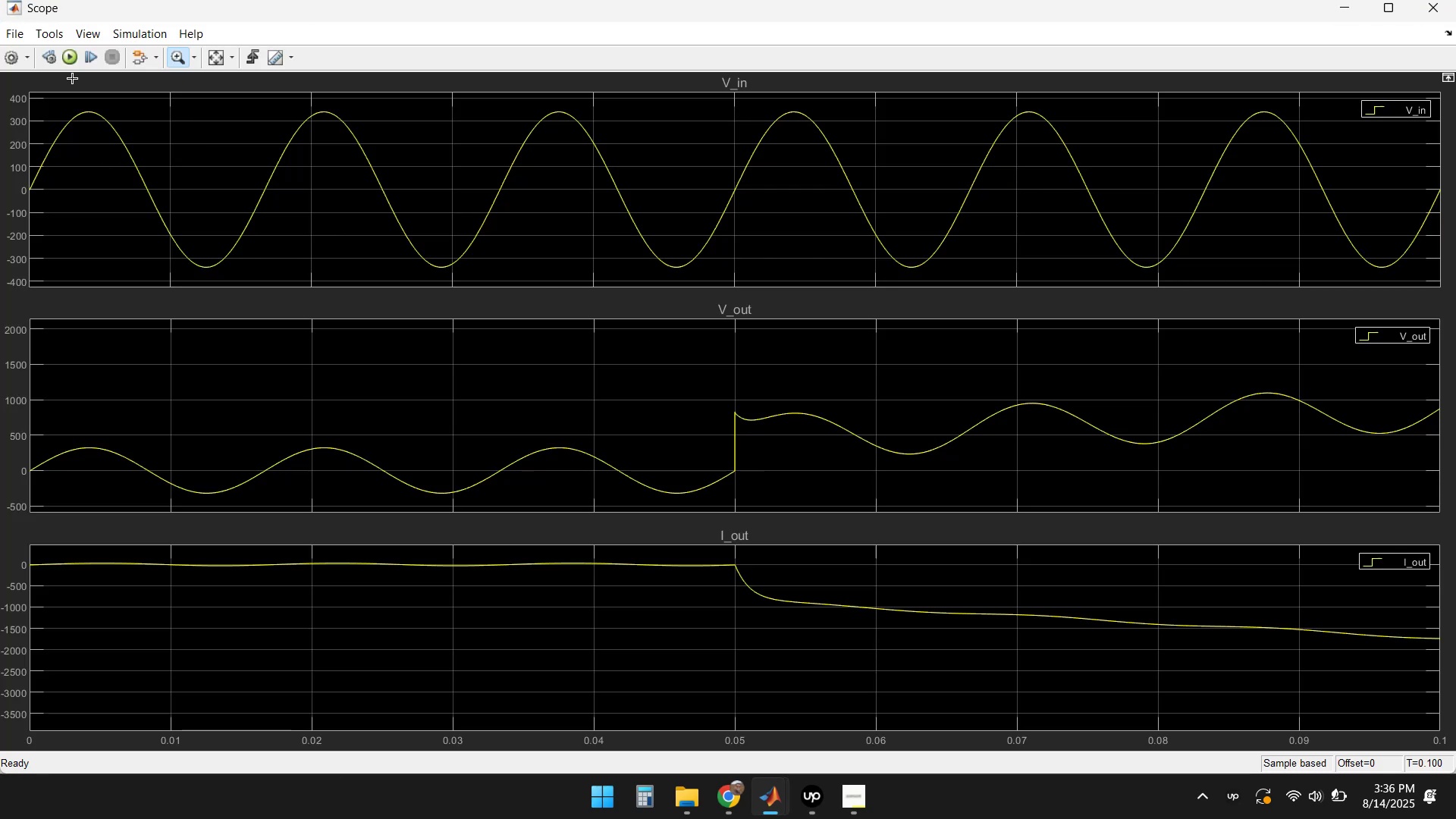 
left_click([65, 50])
 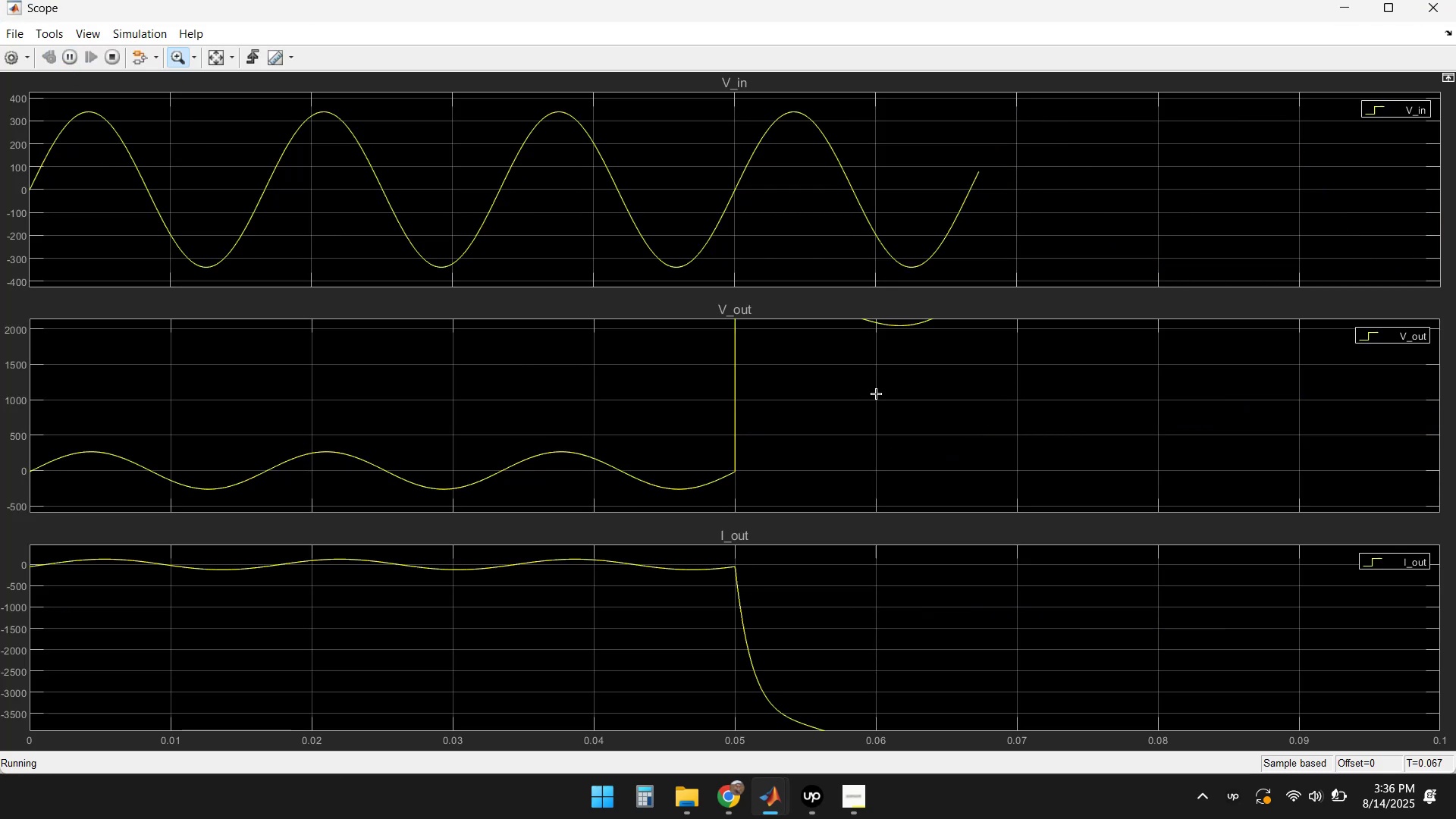 
wait(10.69)
 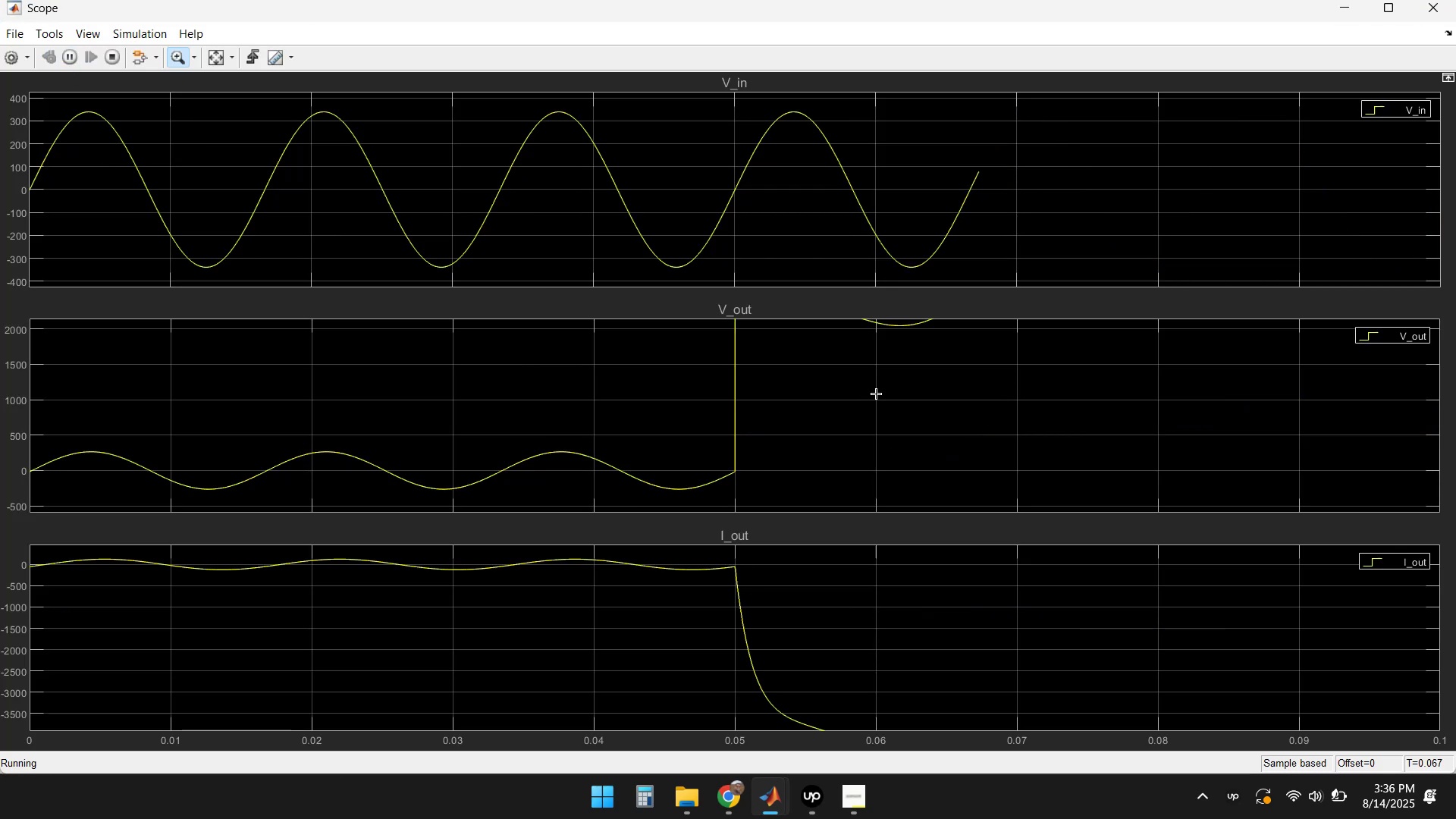 
left_click([1423, 12])
 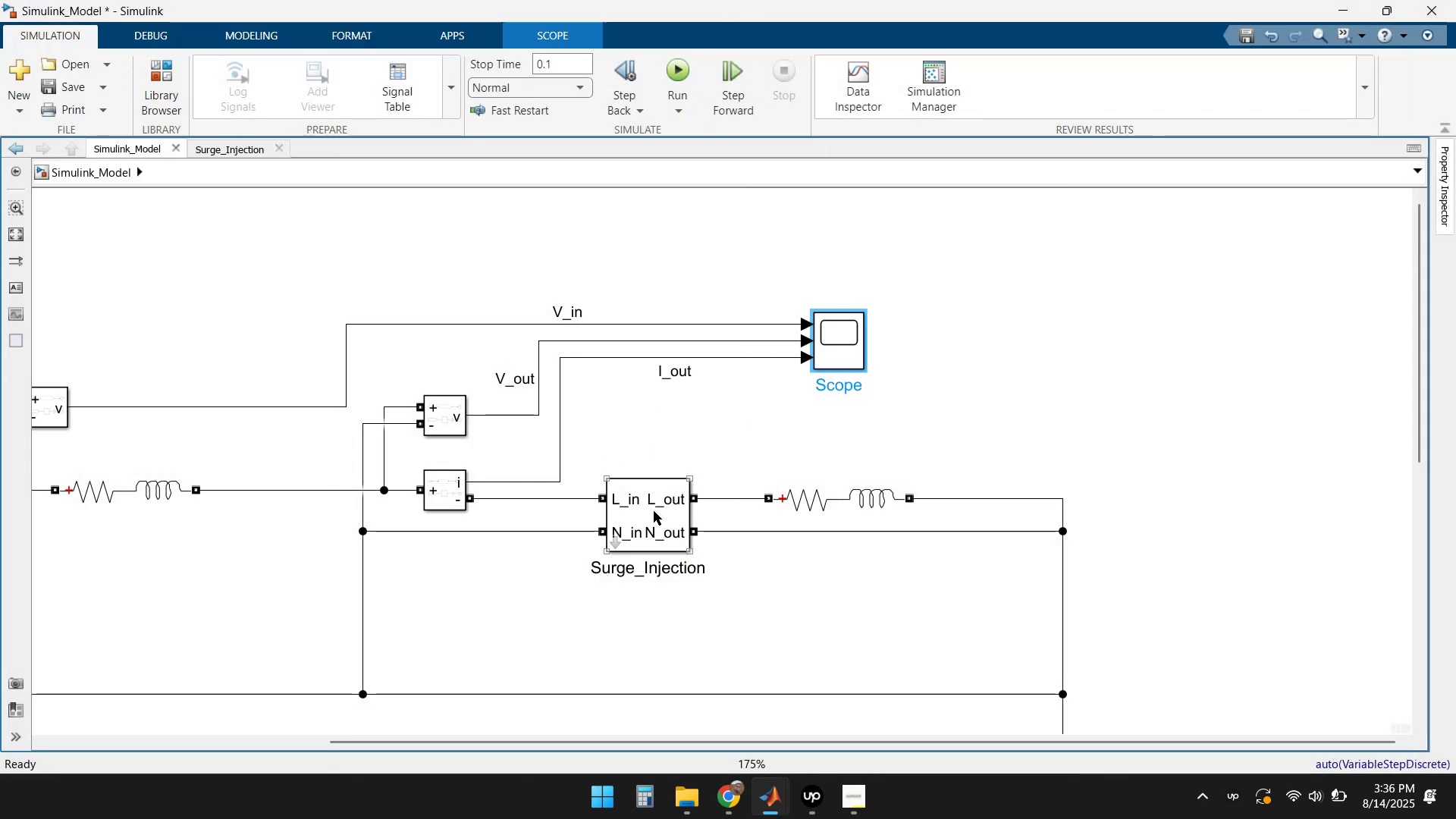 
double_click([654, 510])
 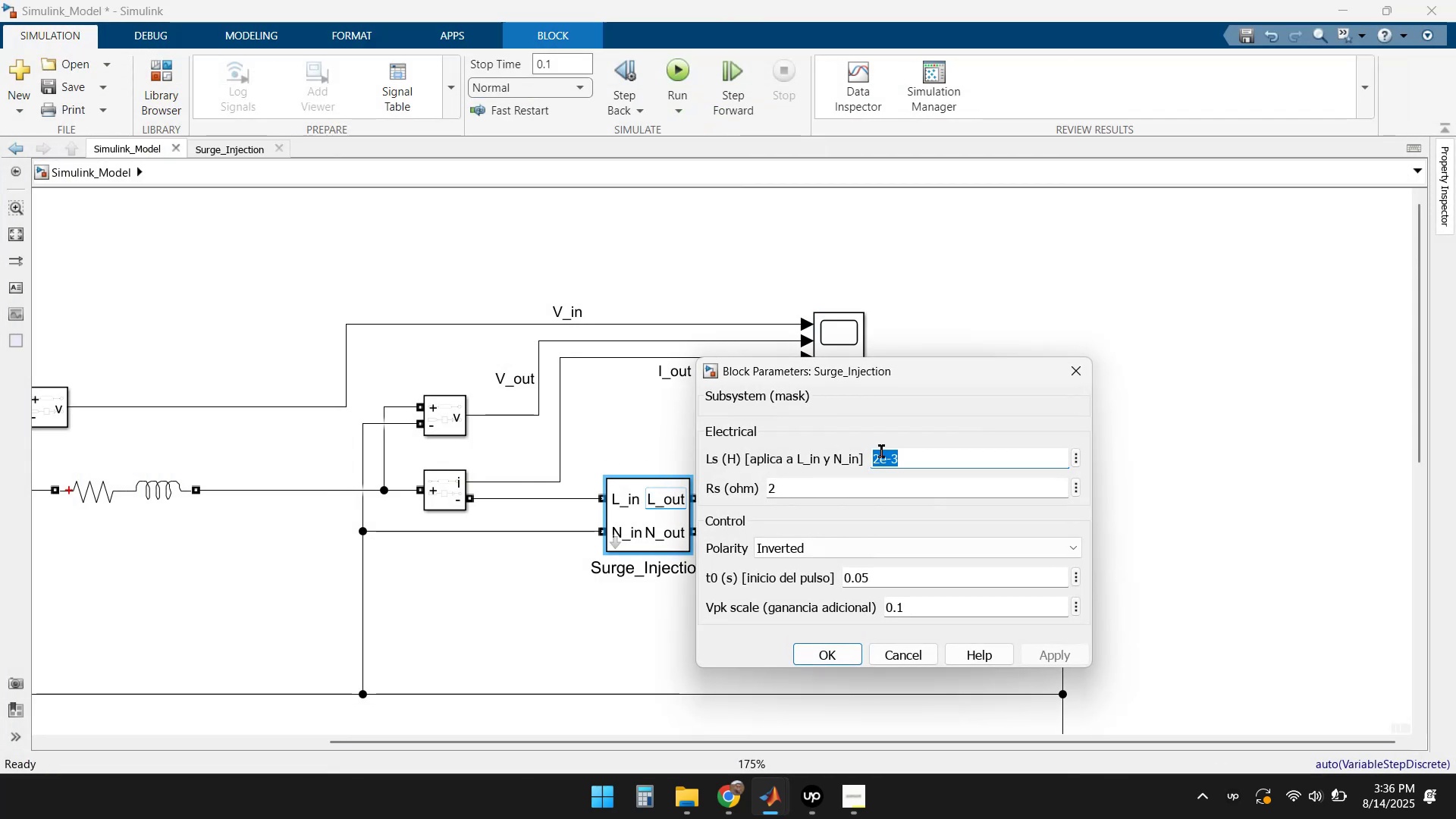 
left_click([882, 456])
 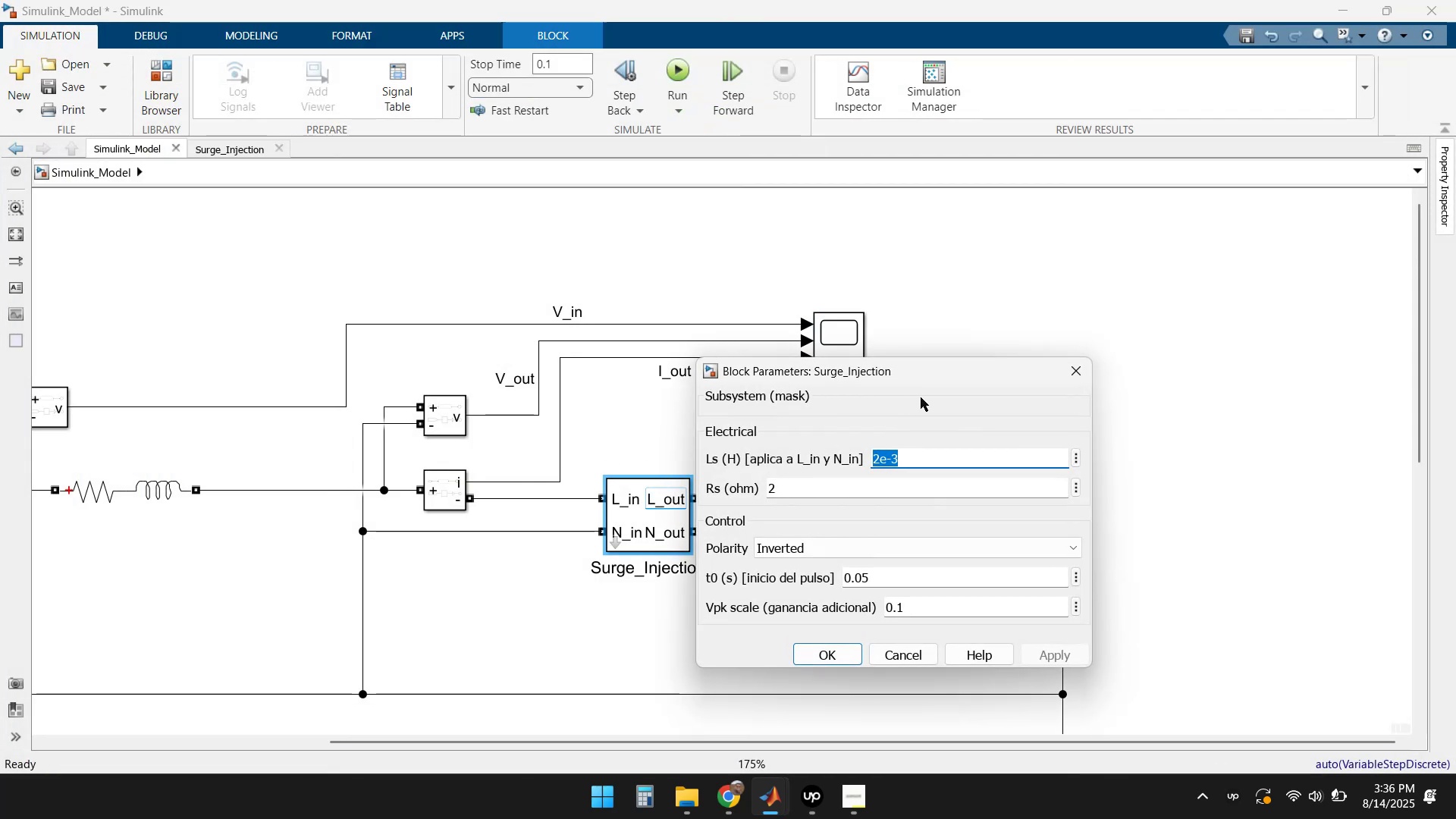 
key(Home)
 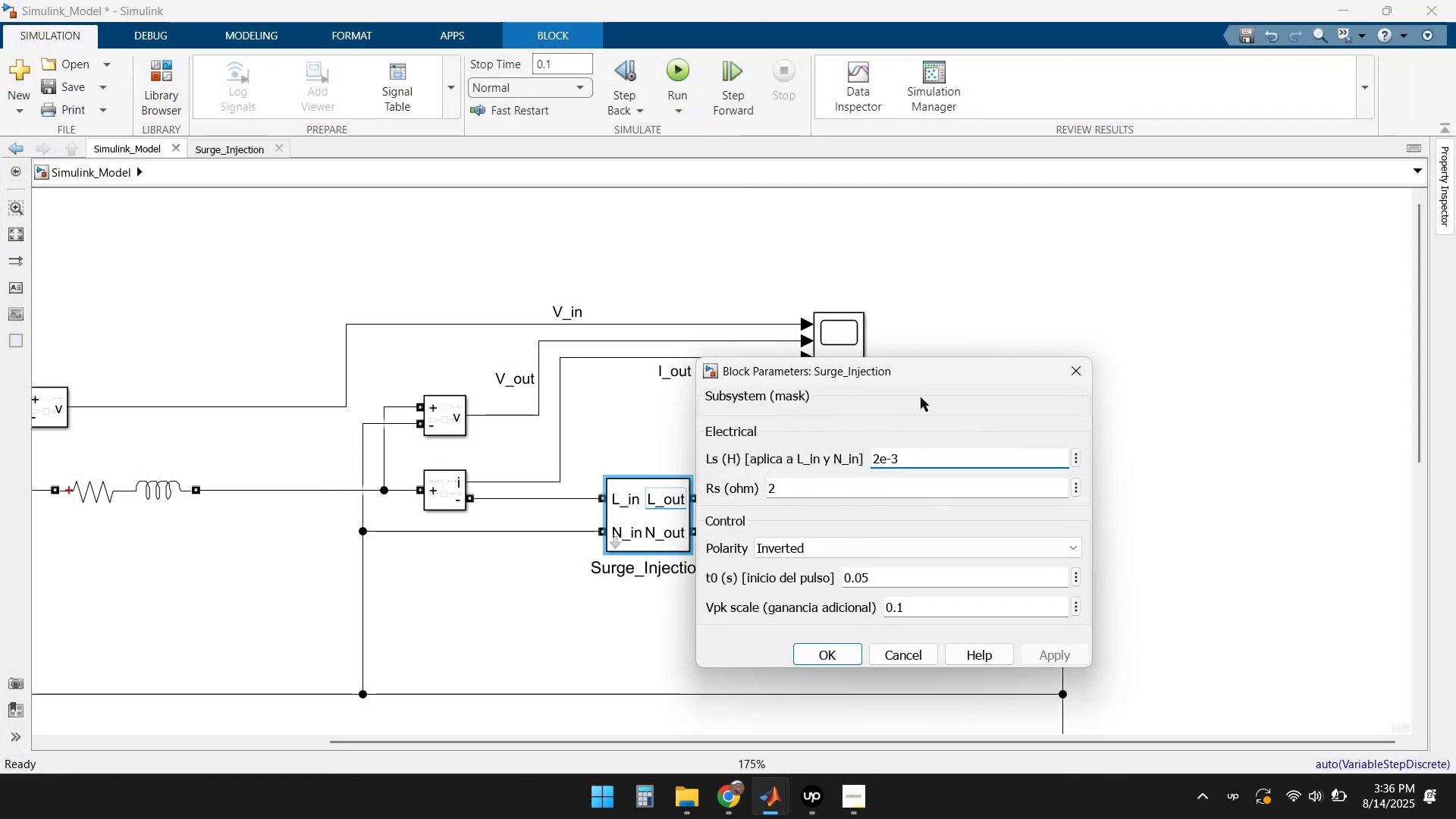 
key(ArrowRight)
 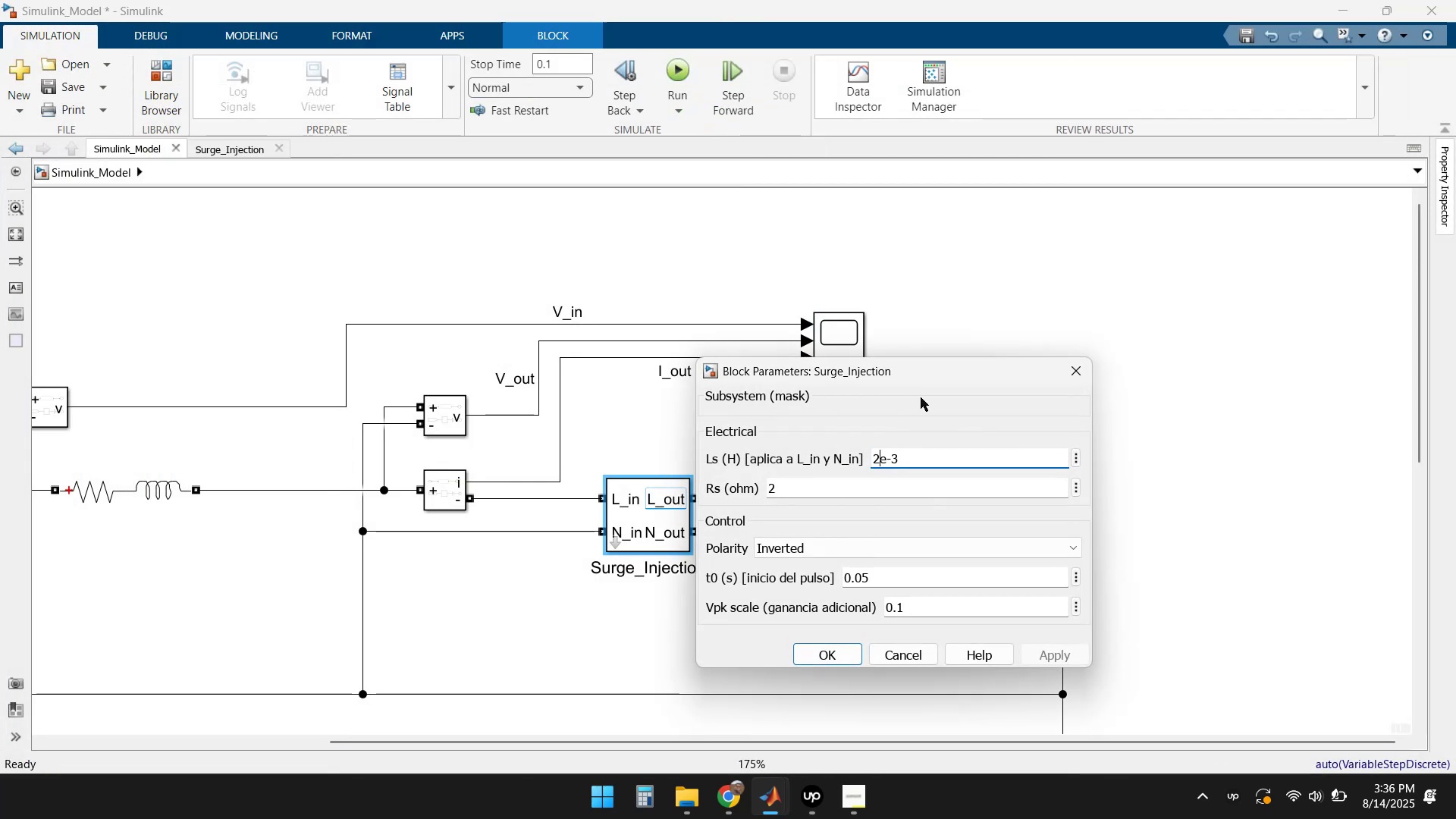 
key(ArrowRight)
 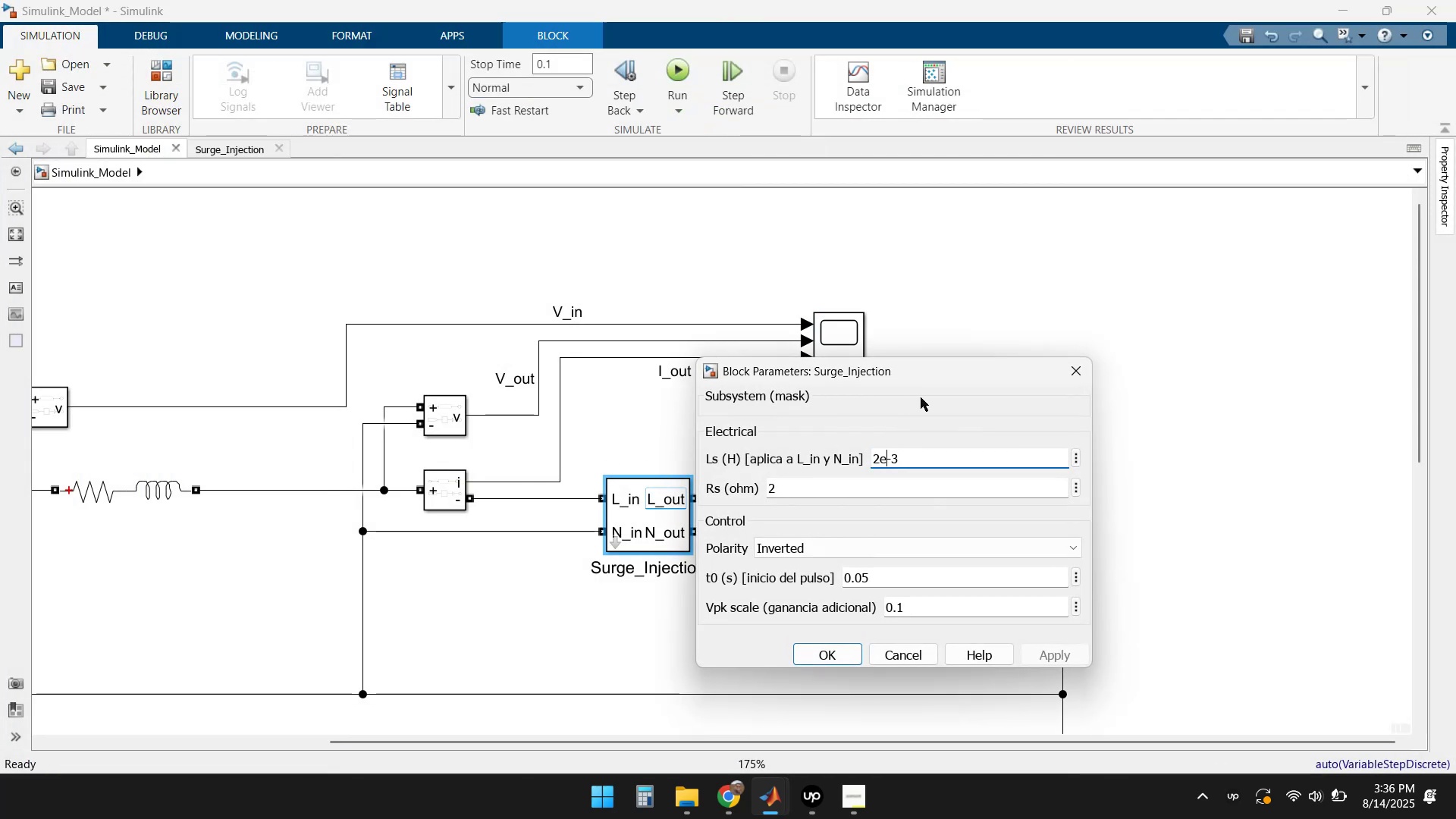 
key(ArrowRight)
 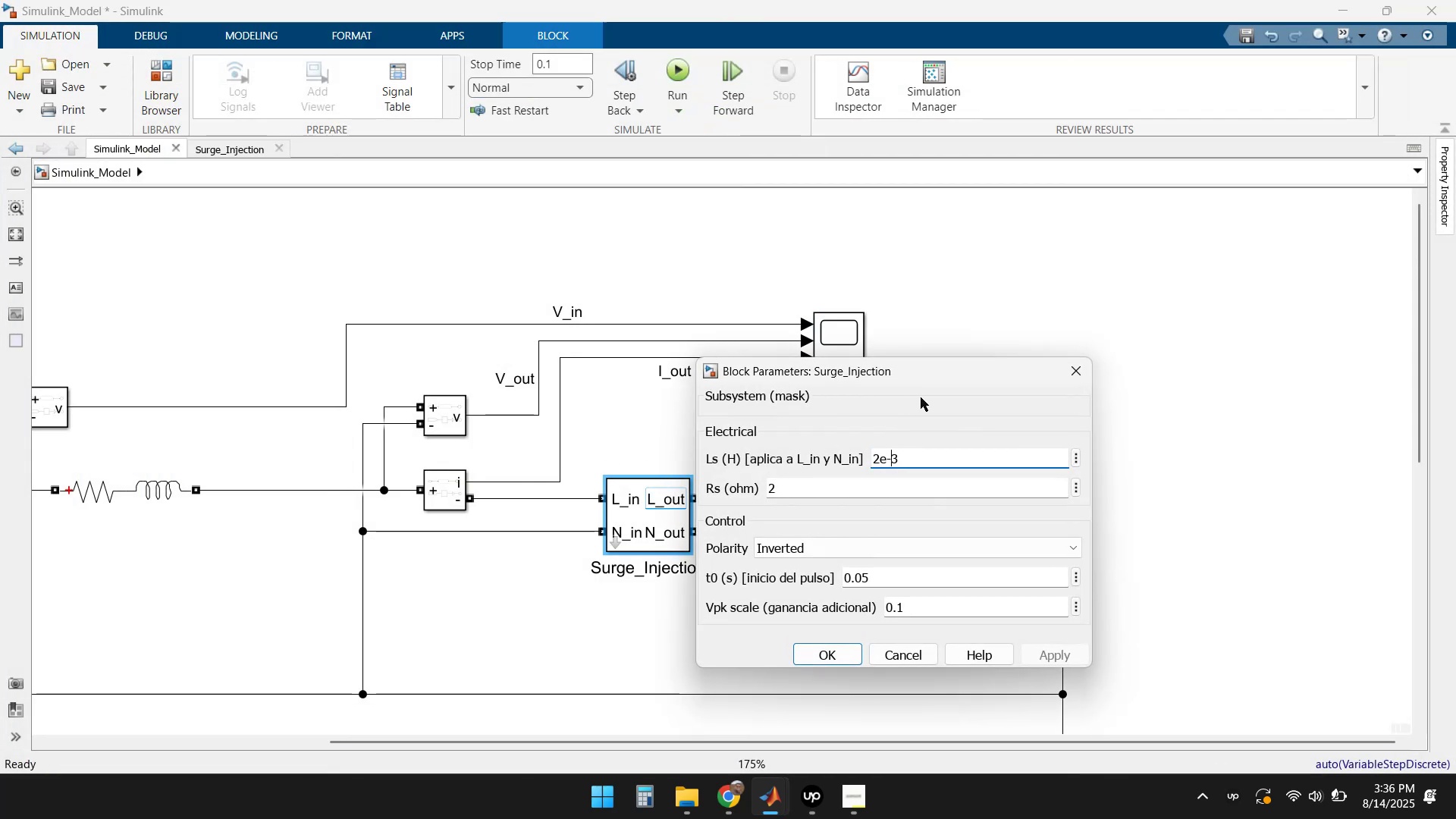 
key(ArrowRight)
 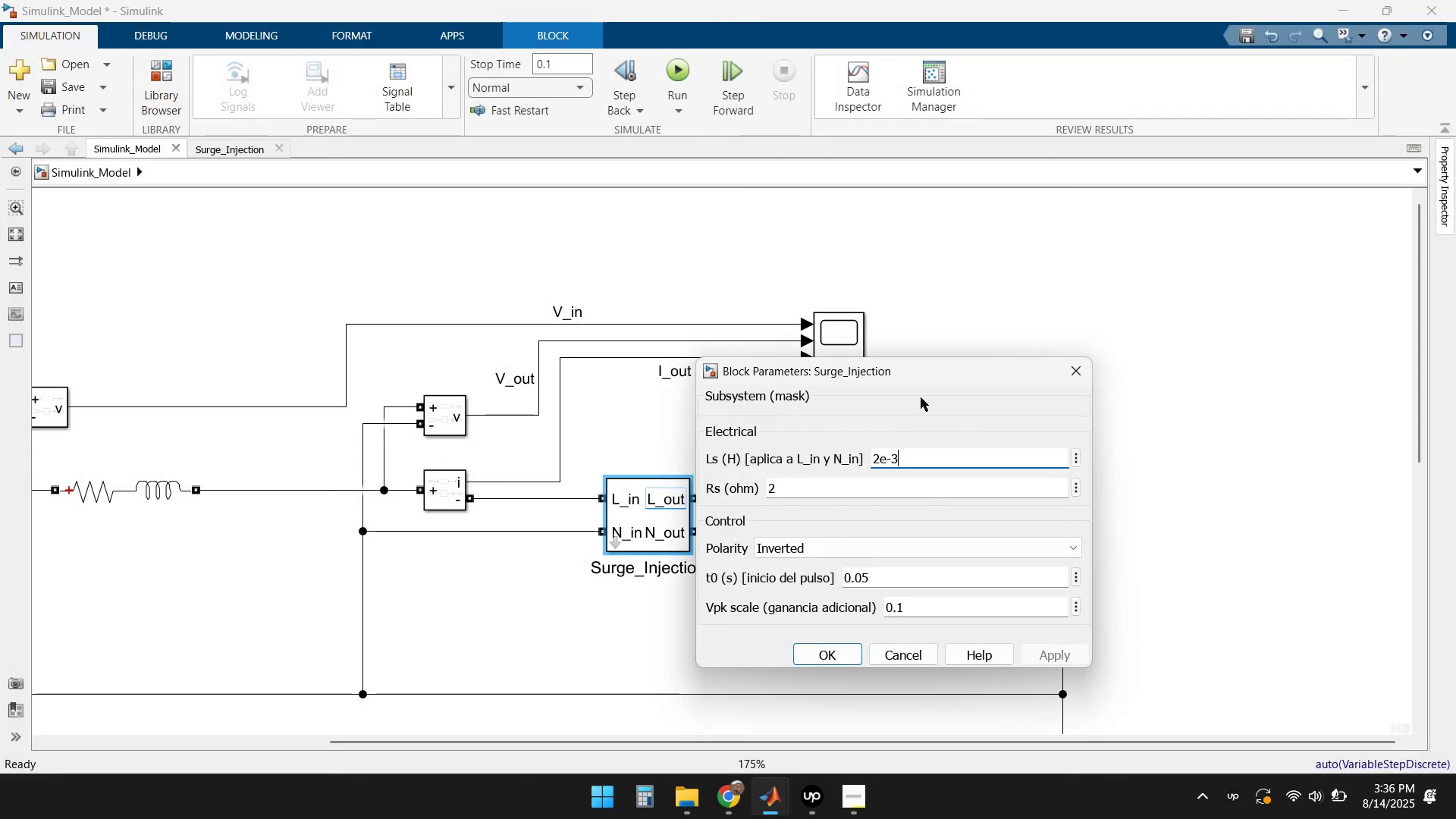 
key(Backspace)
 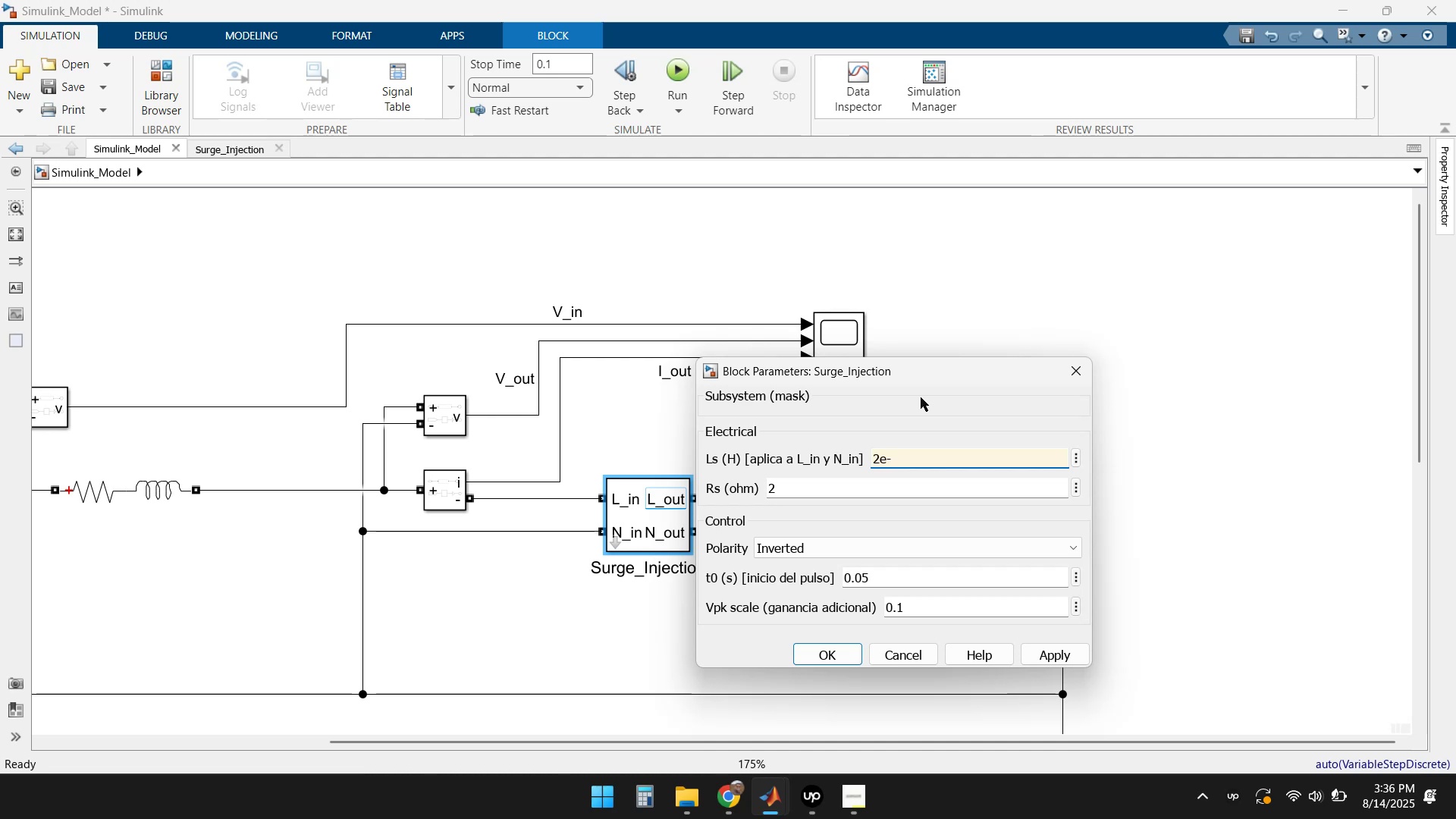 
key(Numpad3)
 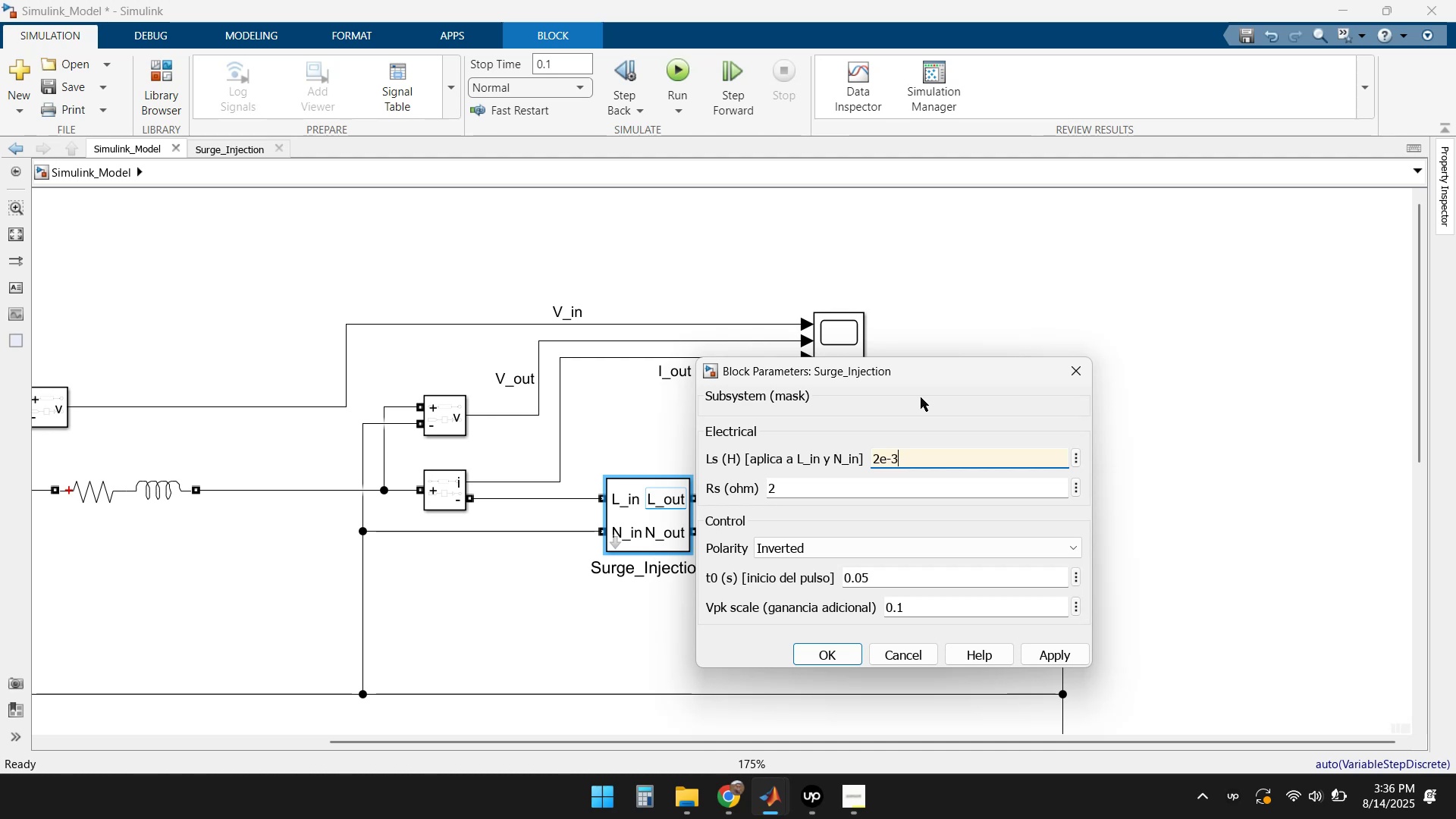 
key(ArrowDown)
 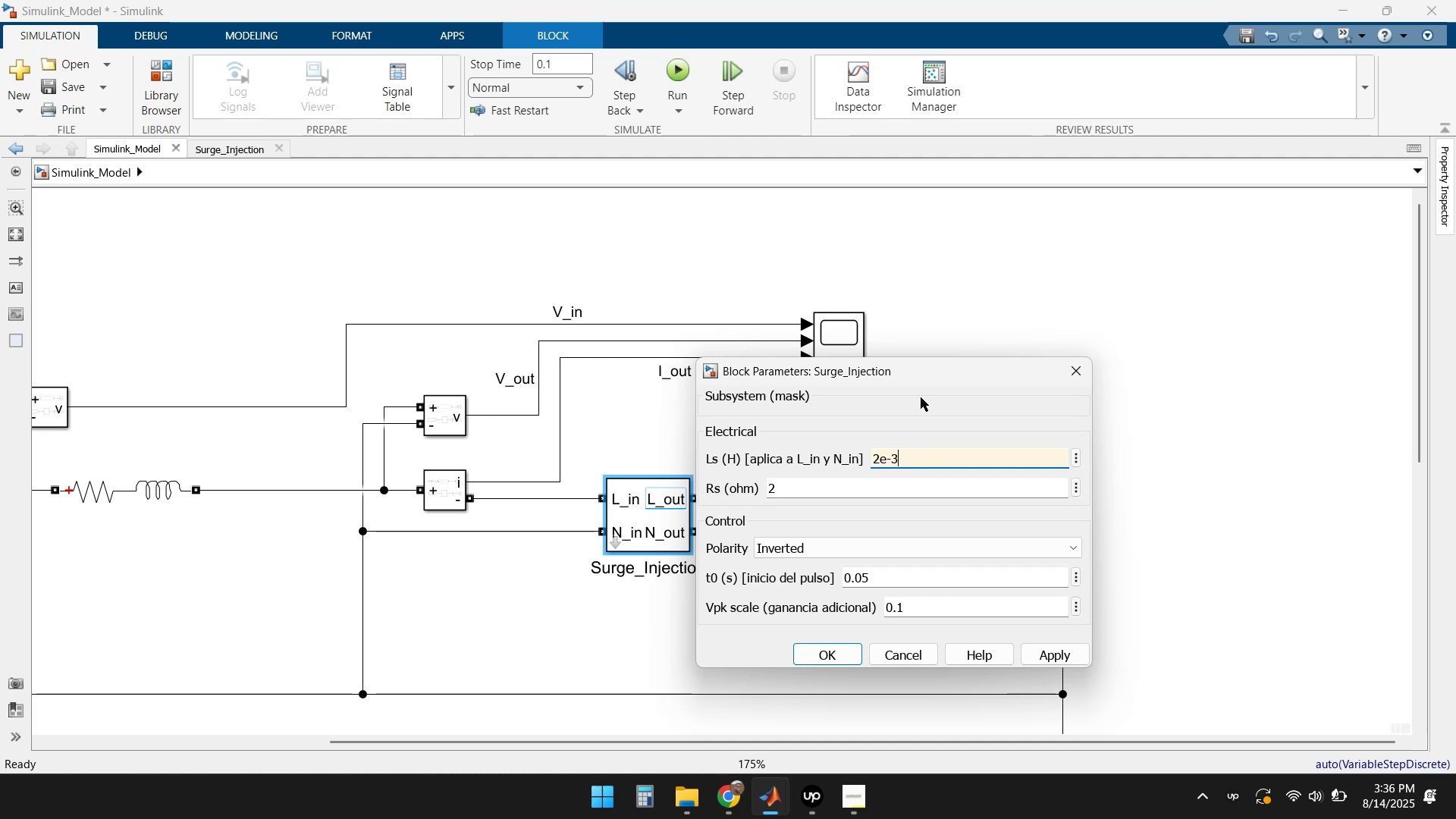 
key(ArrowLeft)
 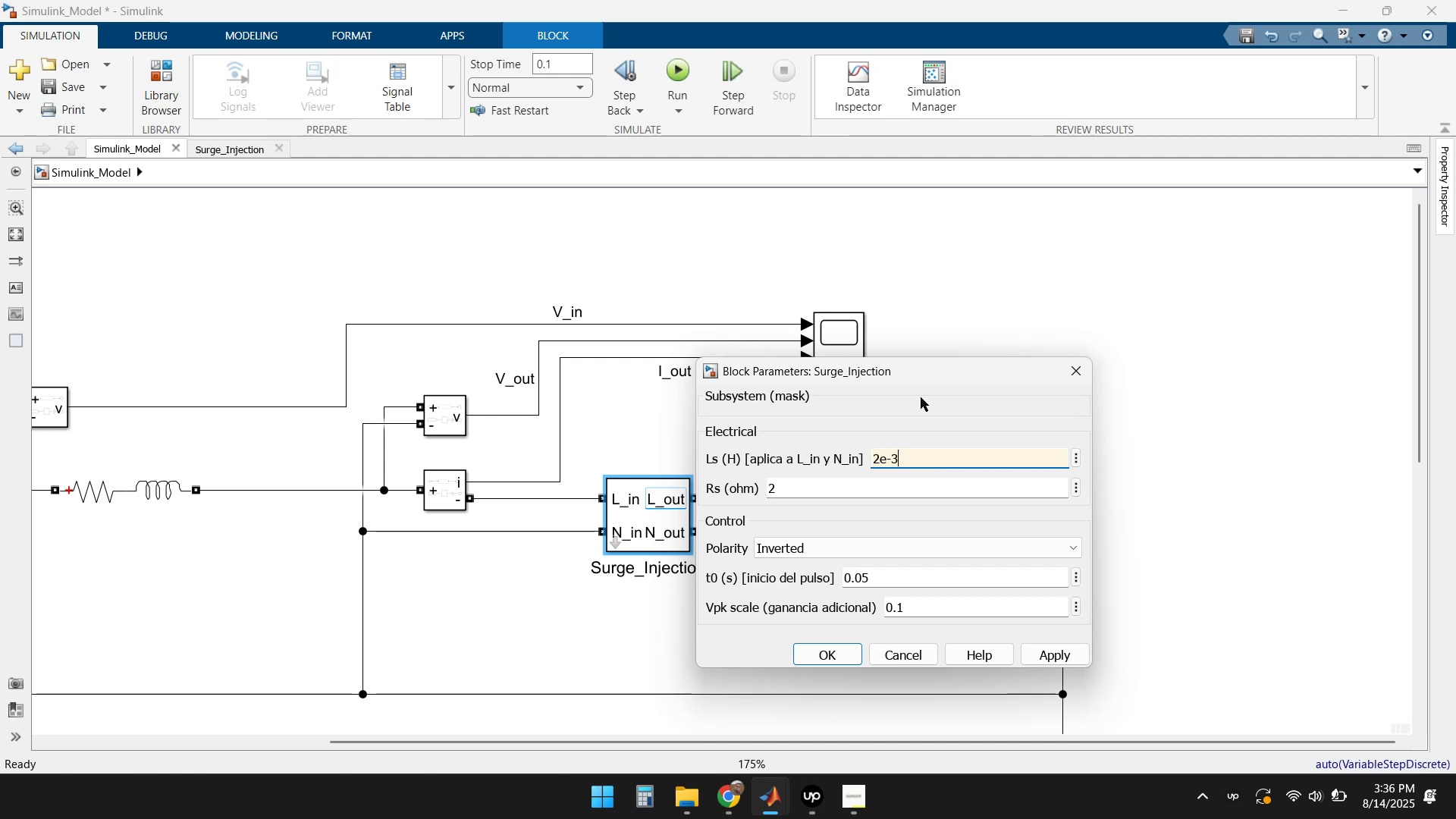 
key(ArrowLeft)
 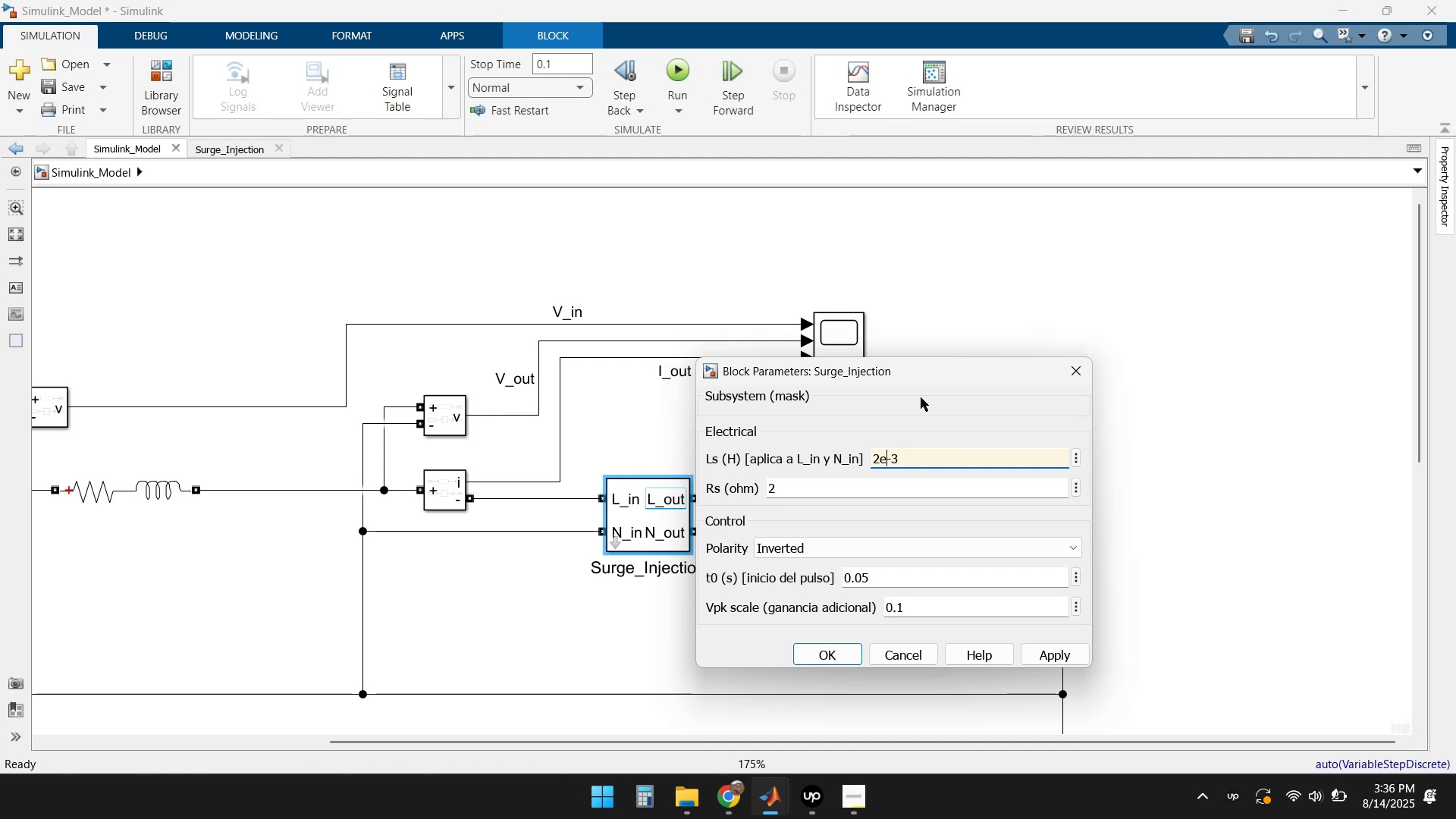 
key(ArrowLeft)
 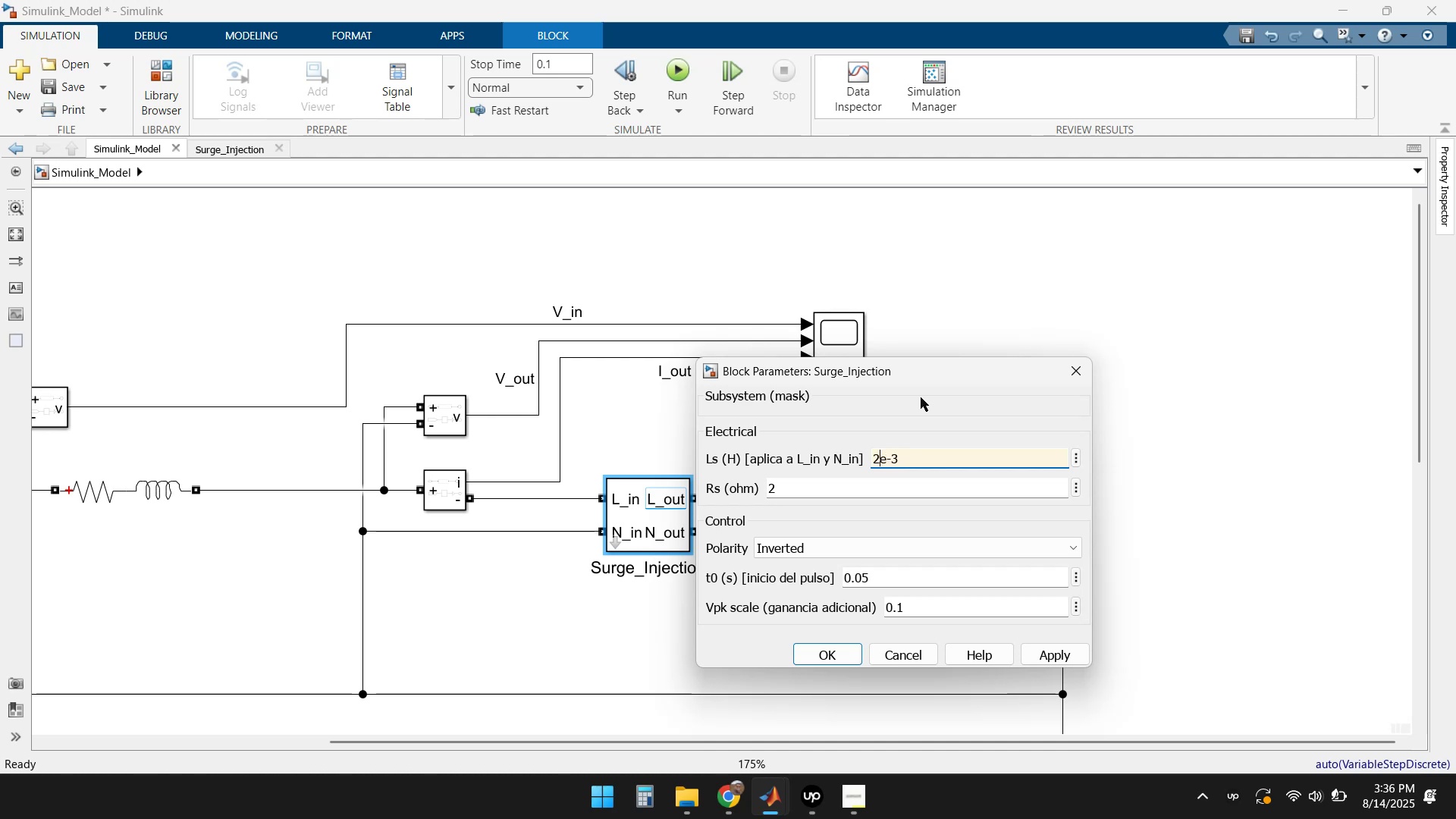 
key(Numpad0)
 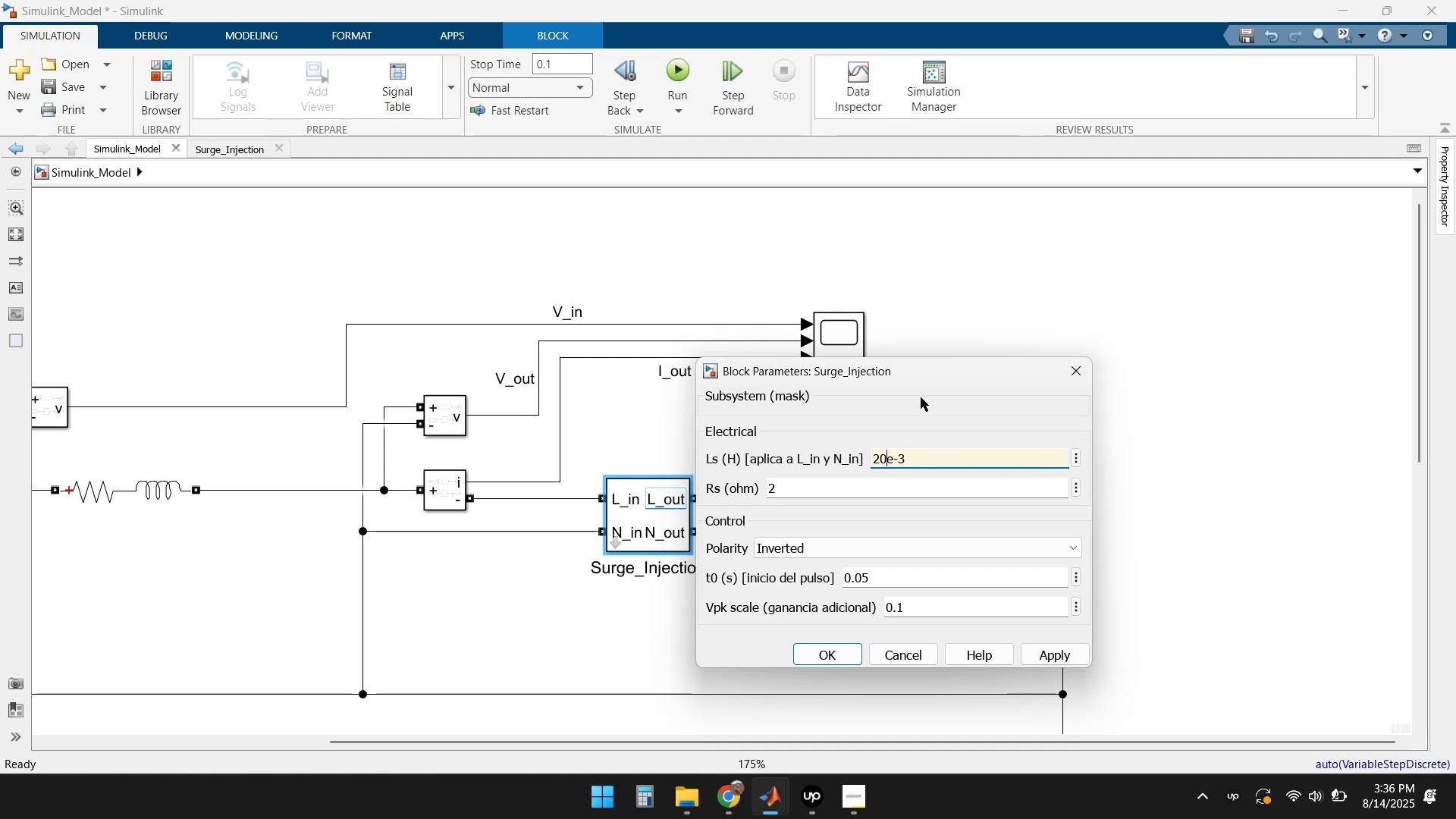 
left_click([830, 479])
 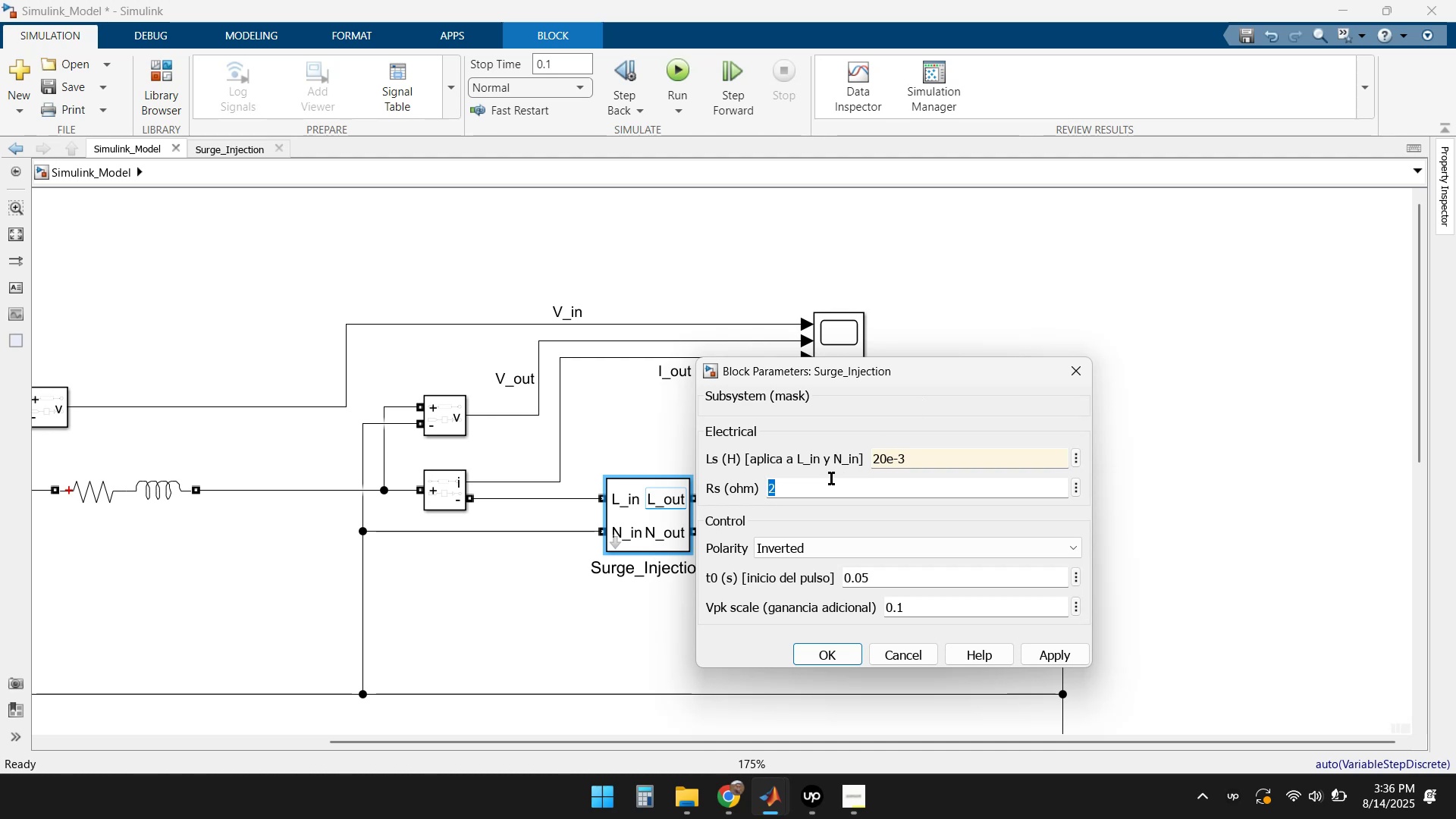 
key(Numpad1)
 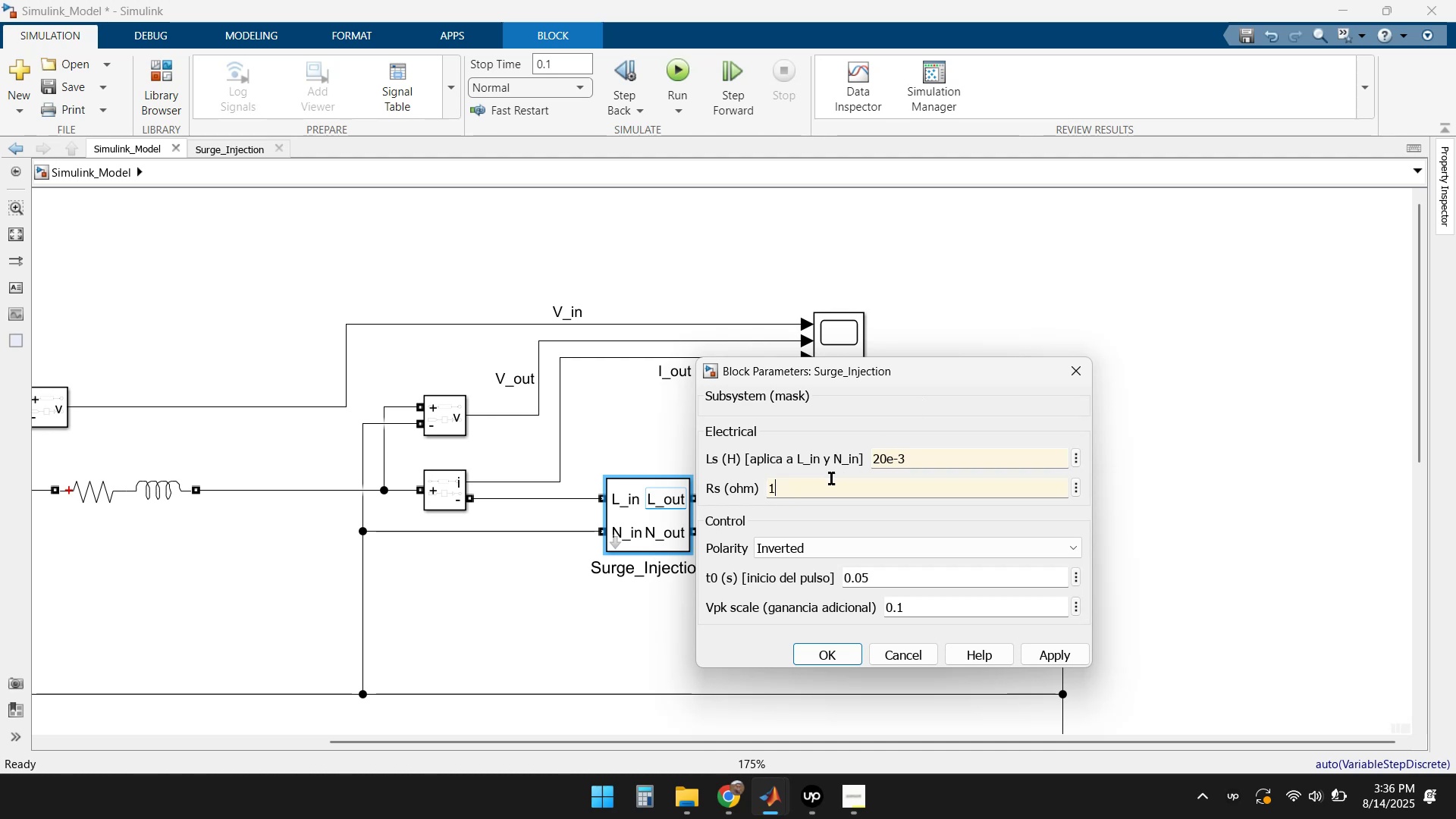 
key(Numpad0)
 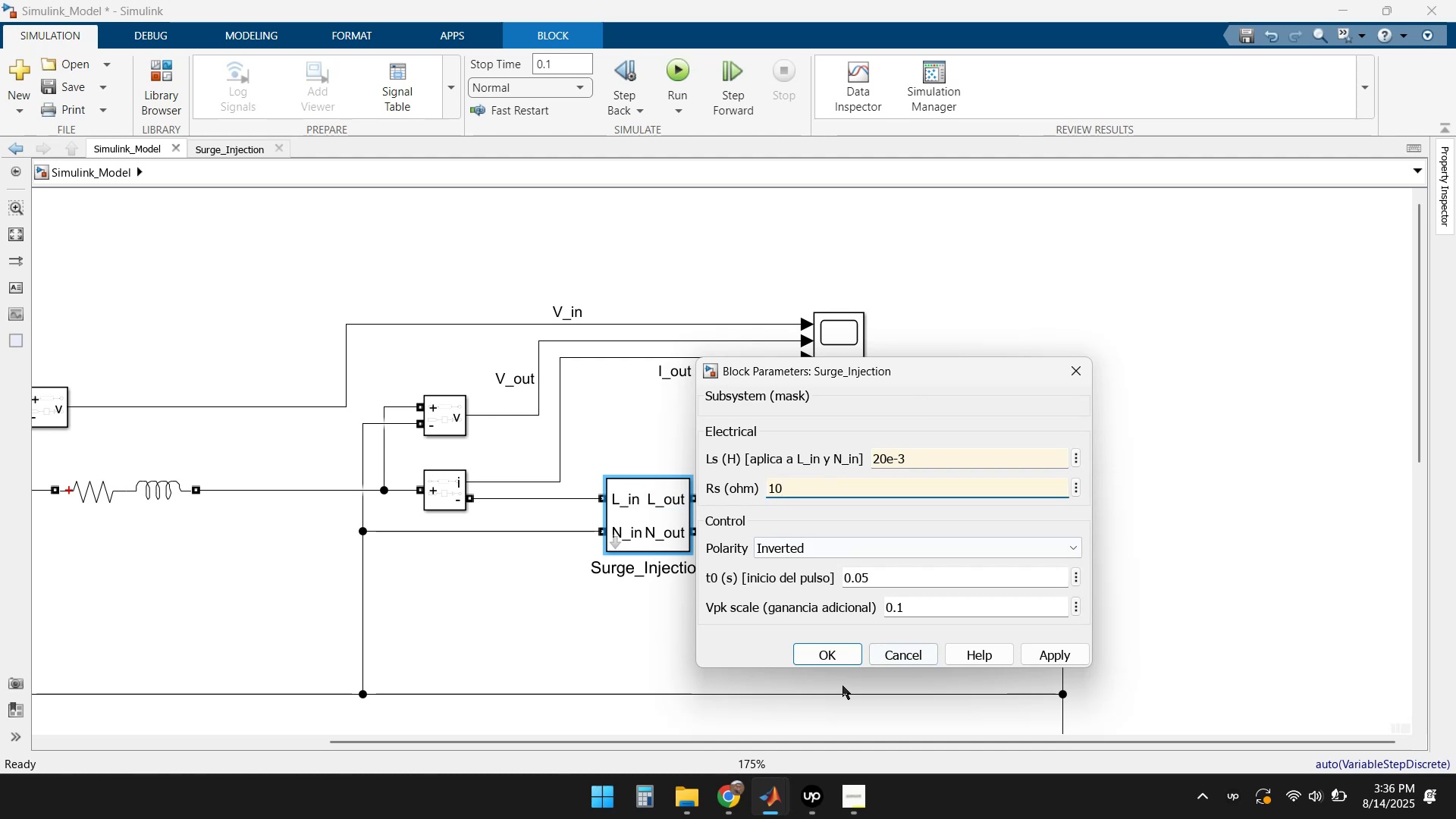 
left_click([830, 648])
 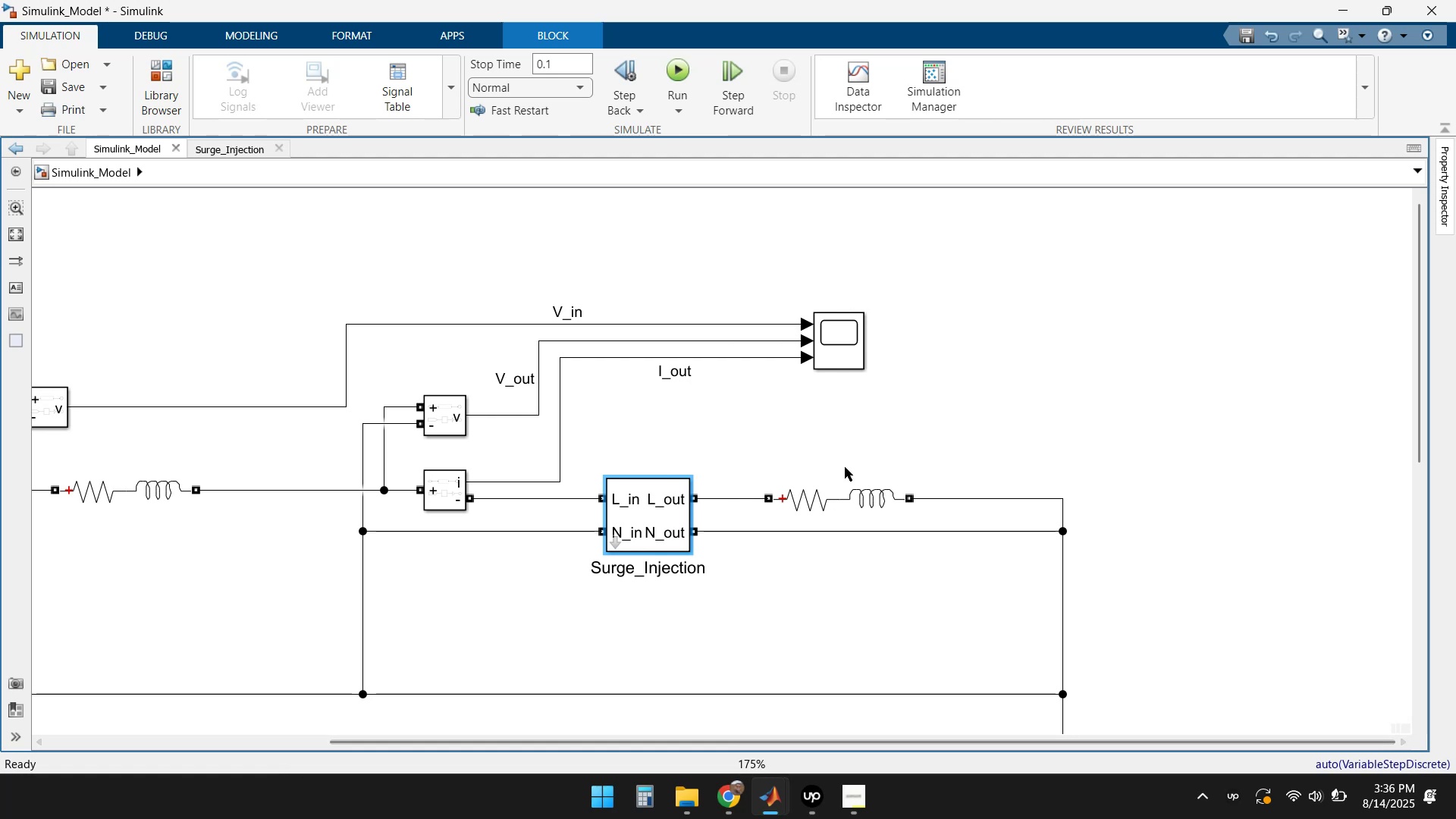 
double_click([849, 342])
 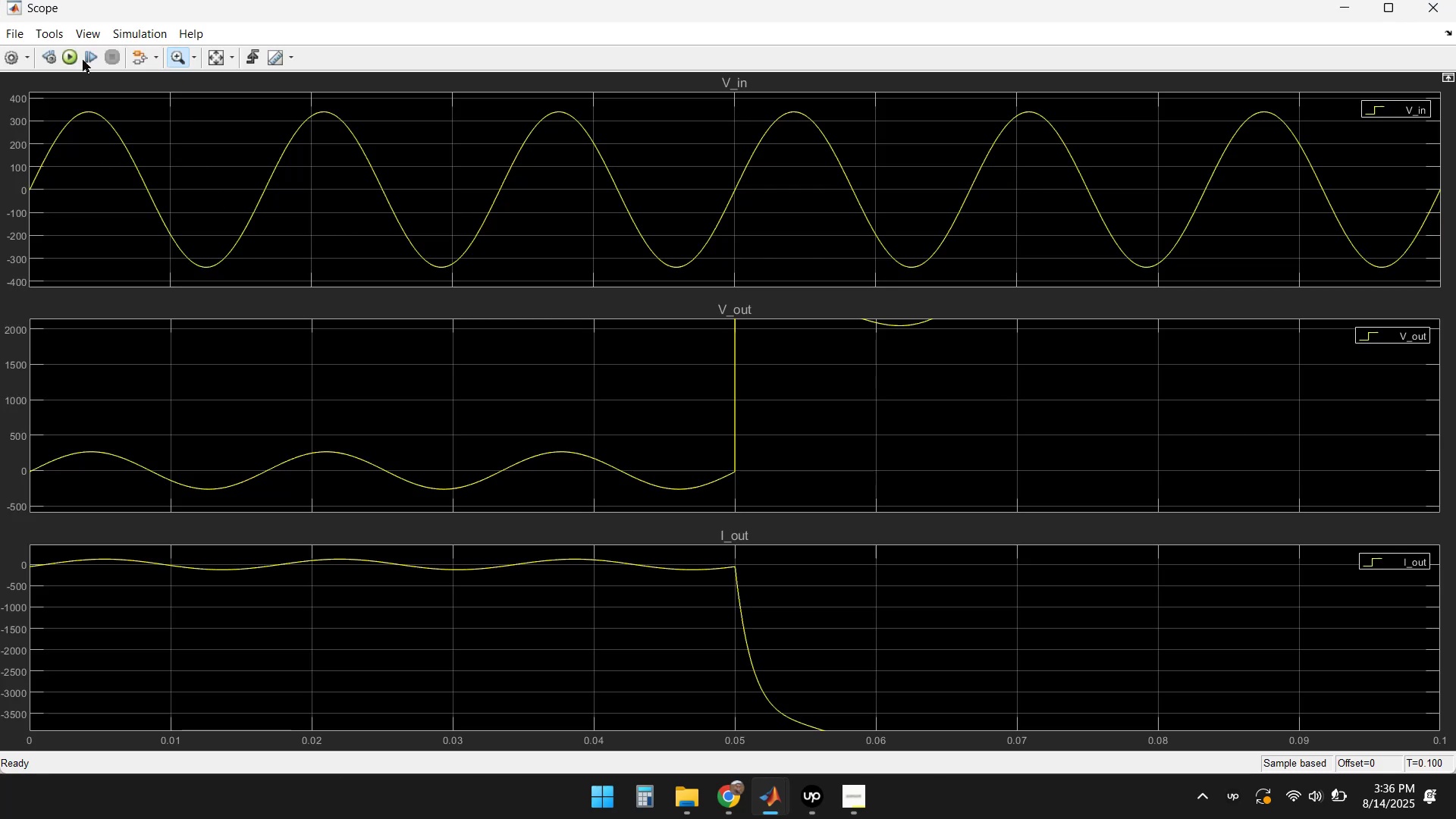 
left_click([63, 56])
 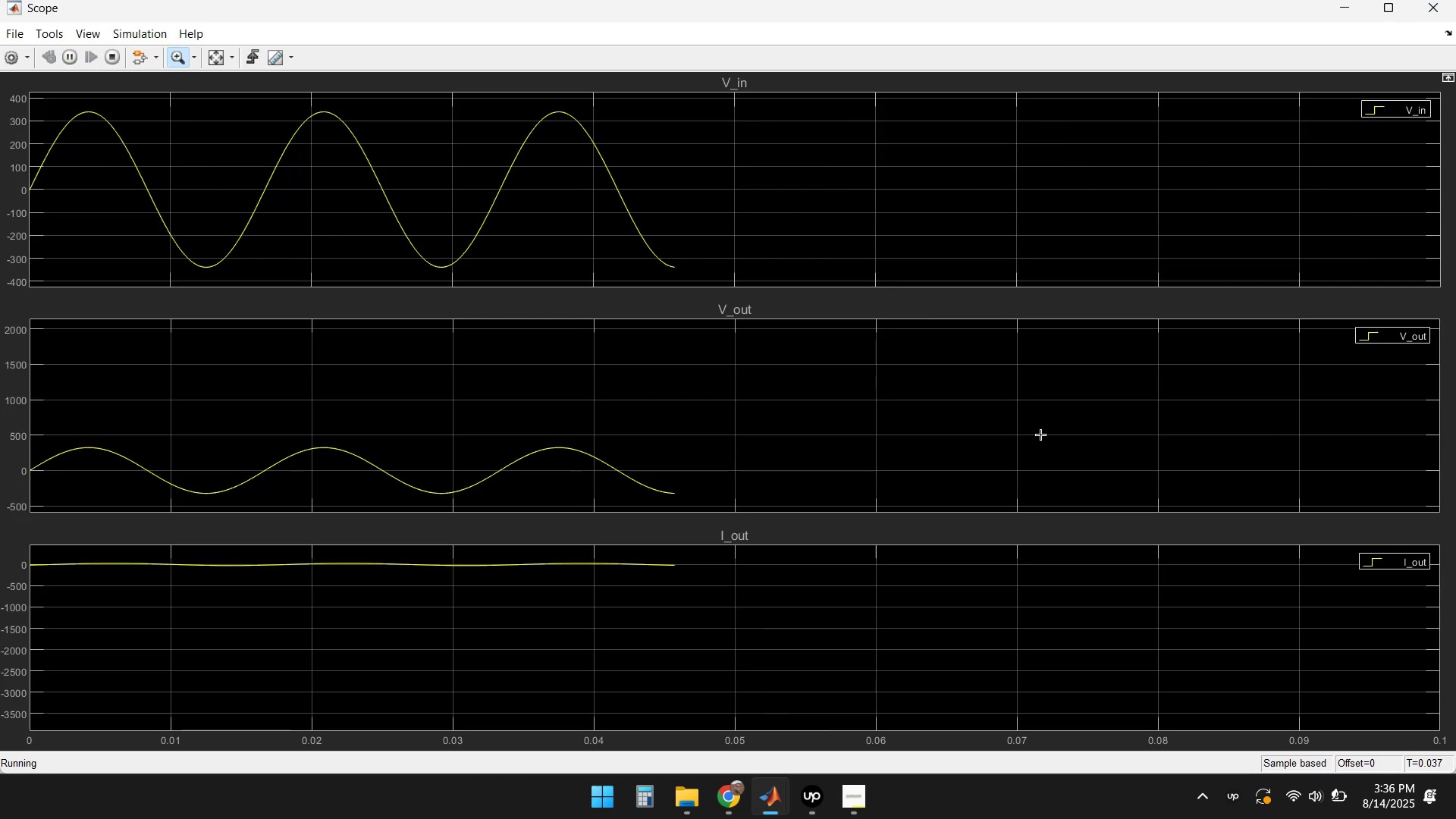 
wait(10.28)
 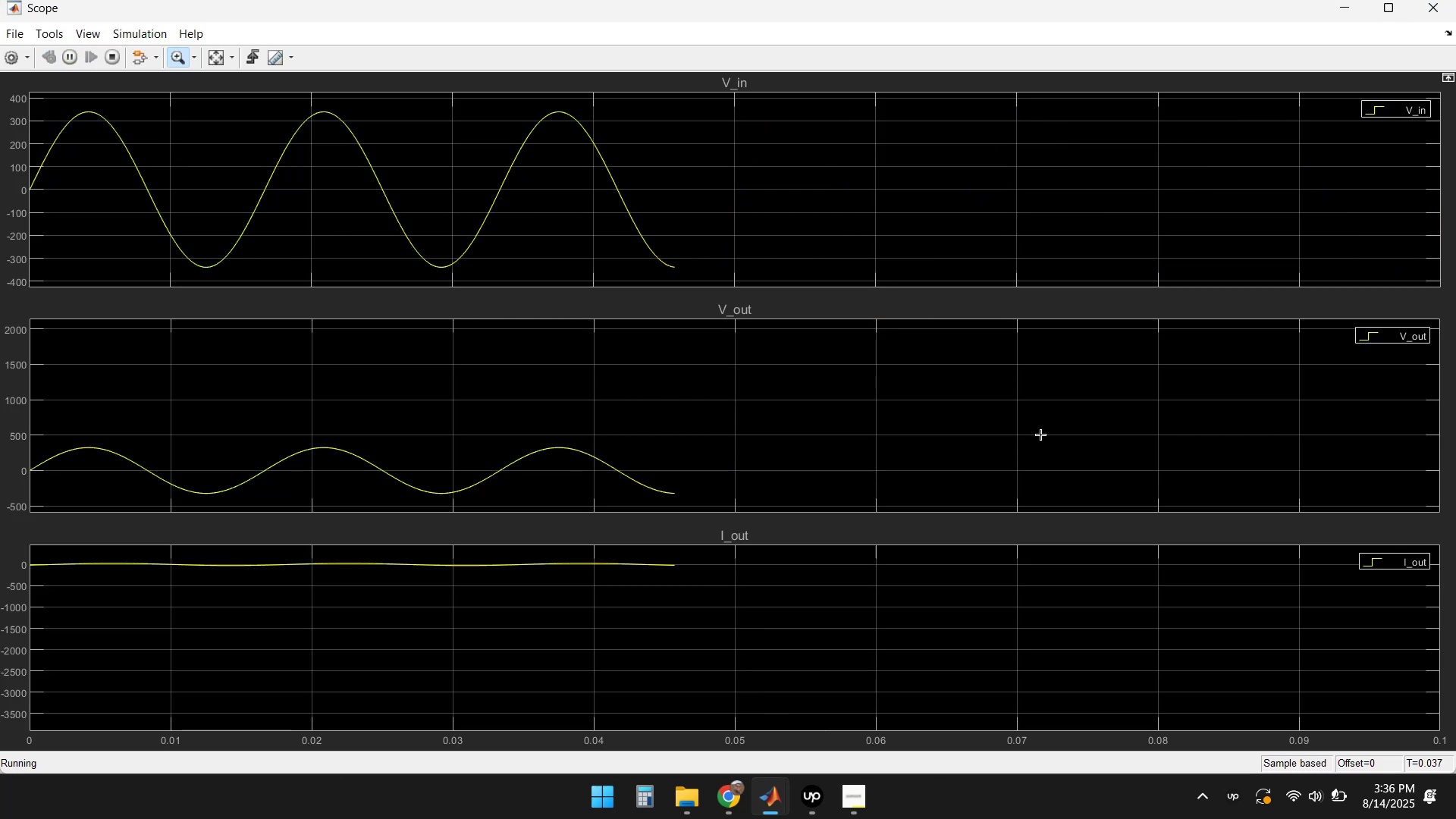 
left_click_drag(start_coordinate=[694, 383], to_coordinate=[827, 505])
 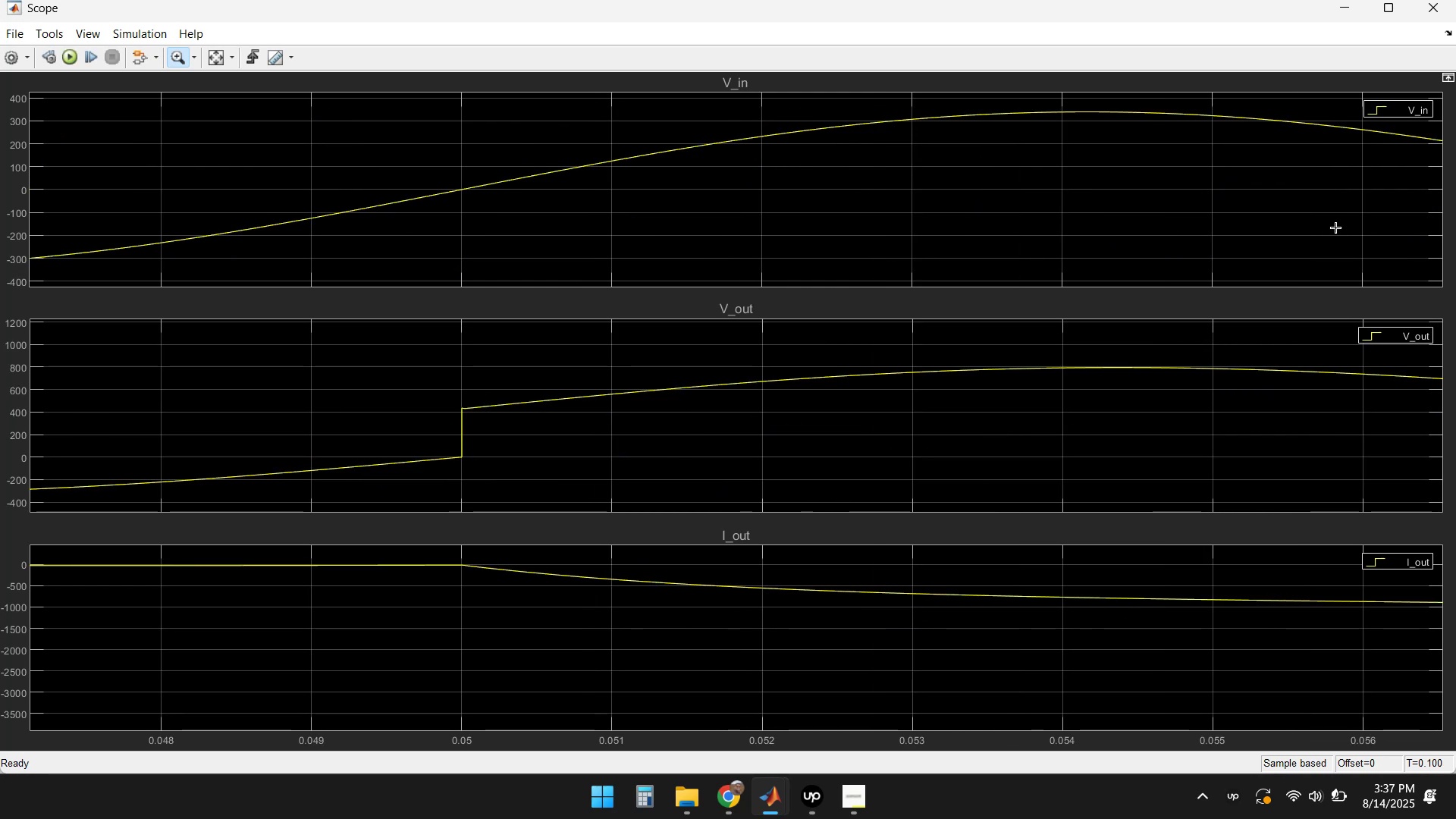 
left_click([1445, 8])
 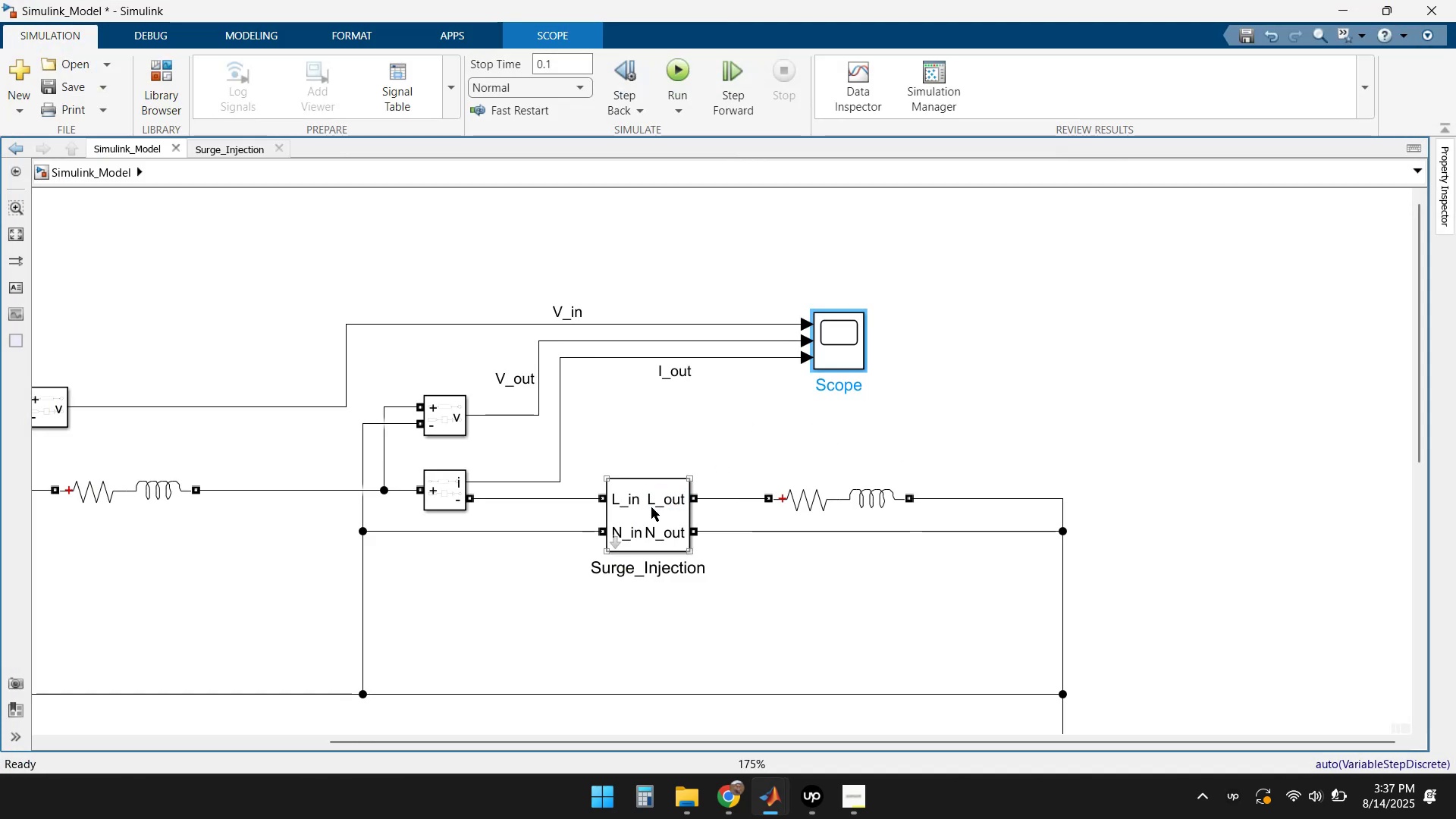 
double_click([648, 510])
 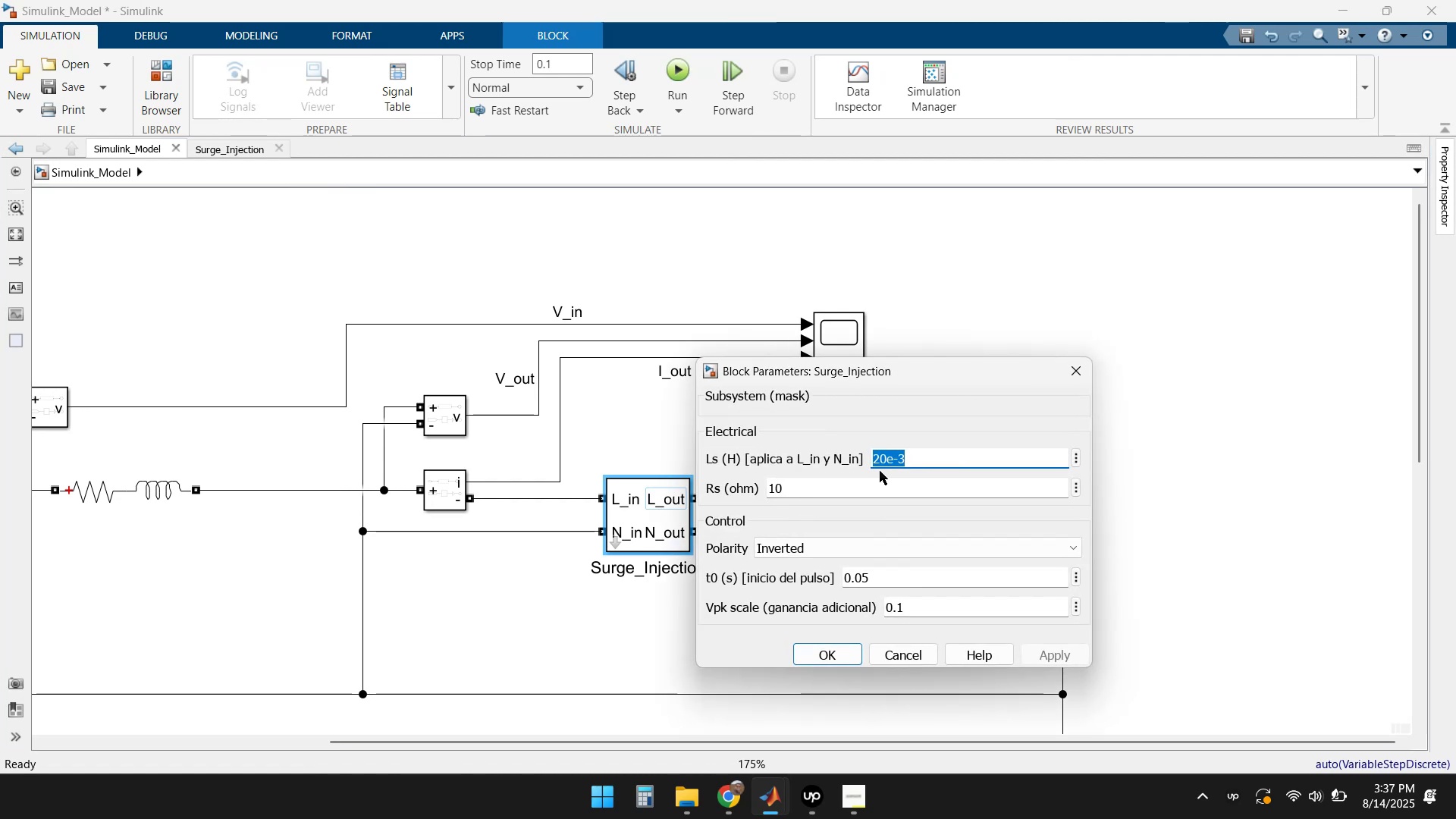 
left_click([802, 488])
 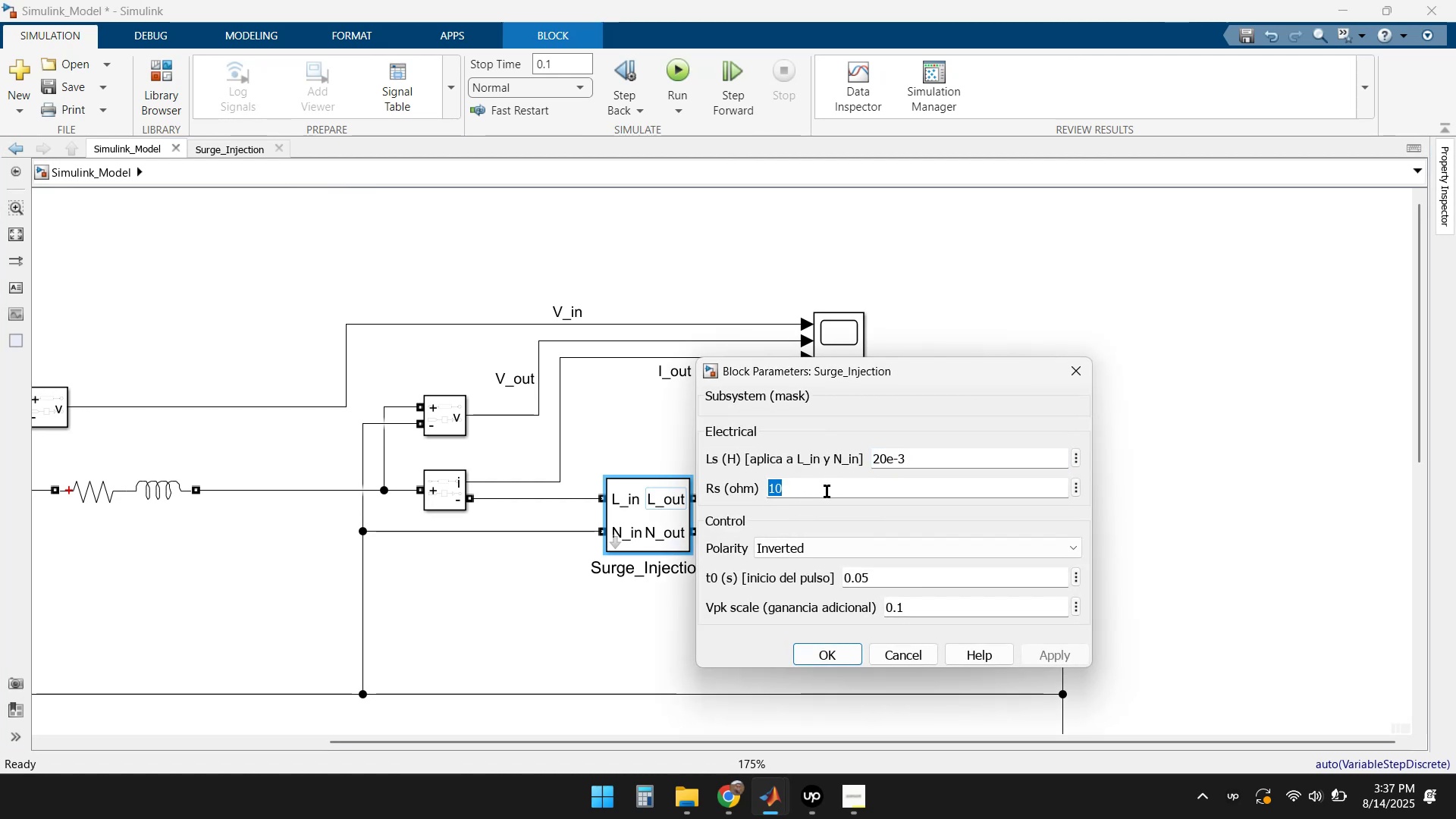 
key(Home)
 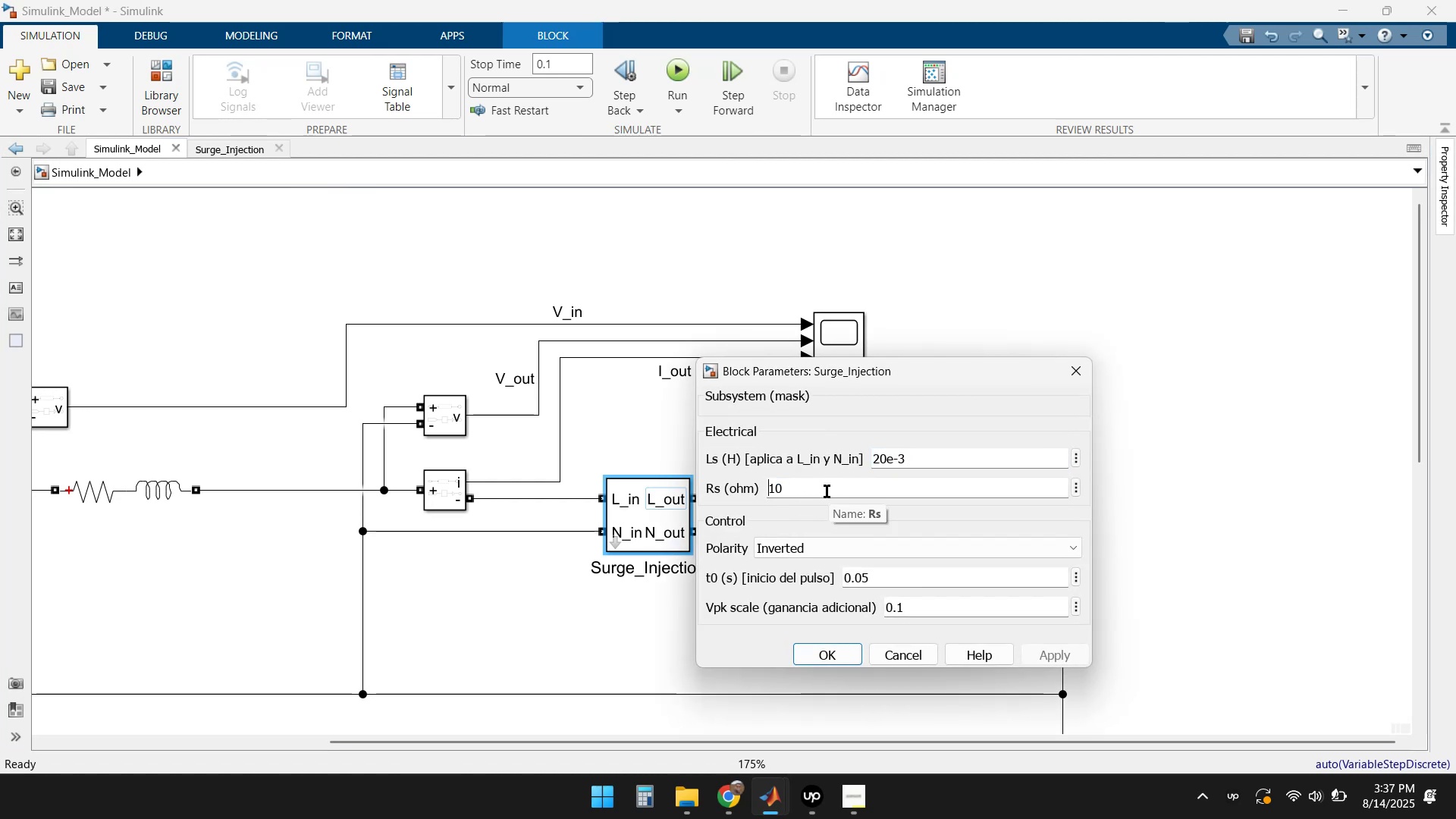 
key(Delete)
 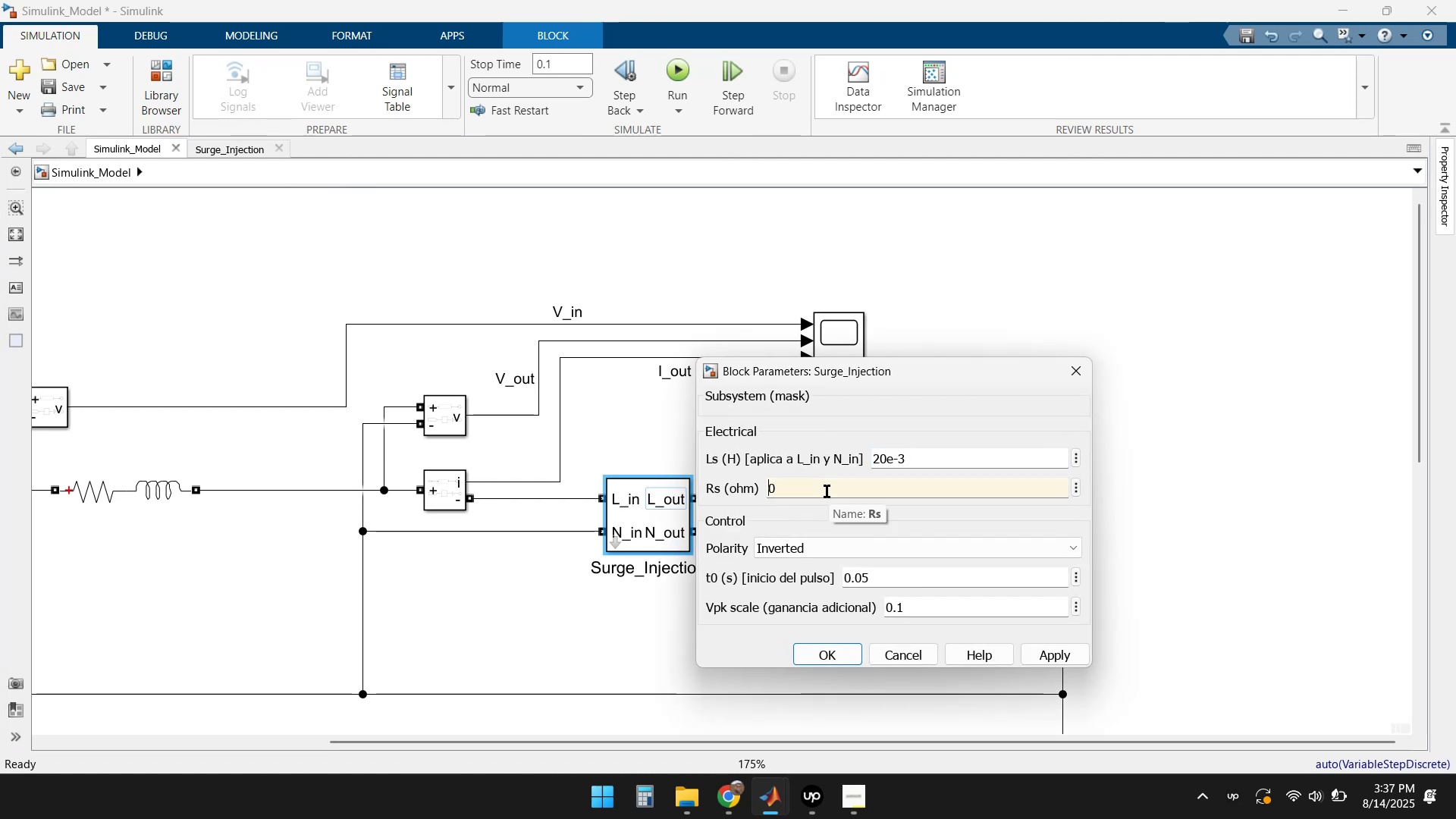 
key(Delete)
 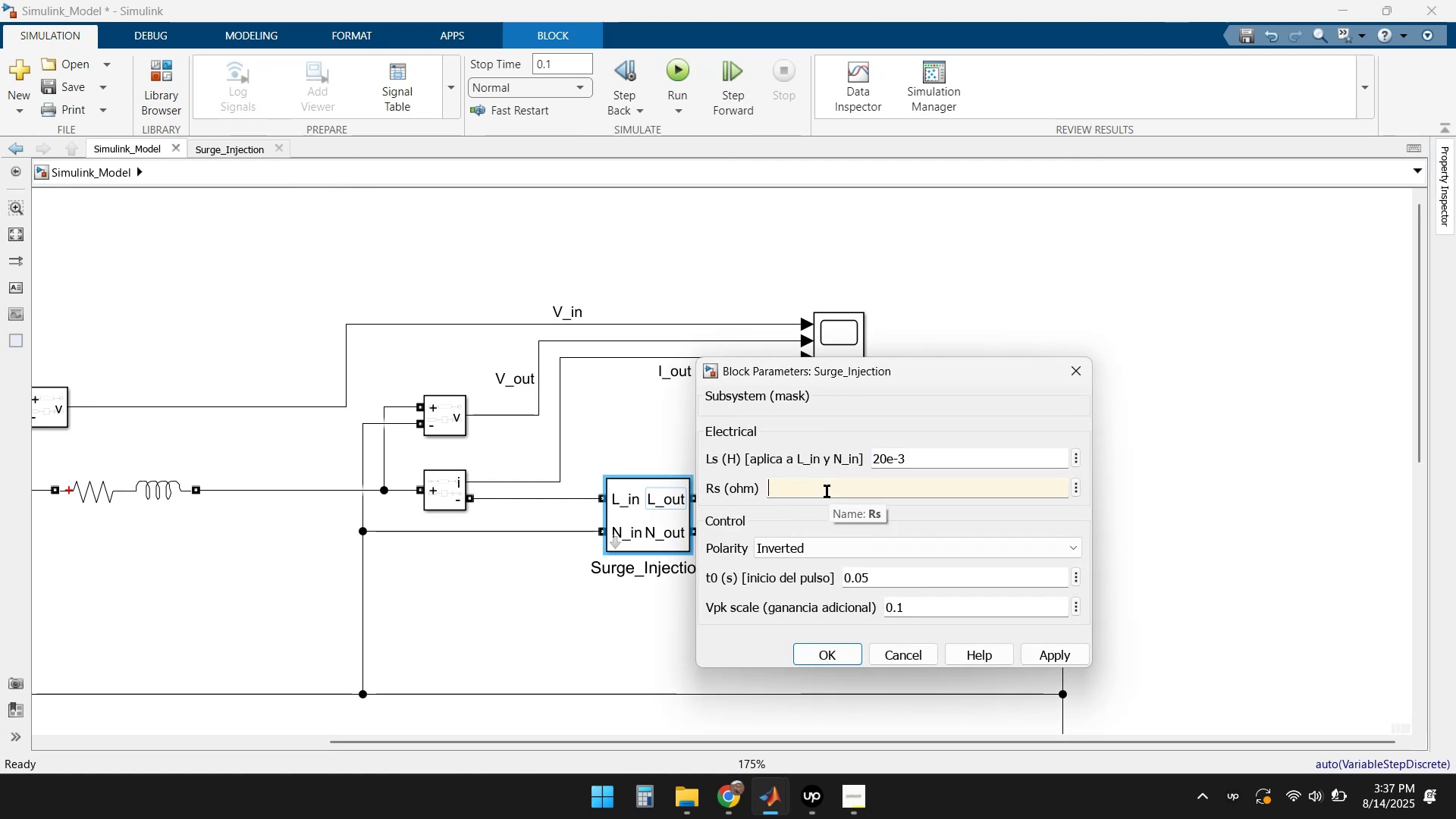 
key(Numpad5)
 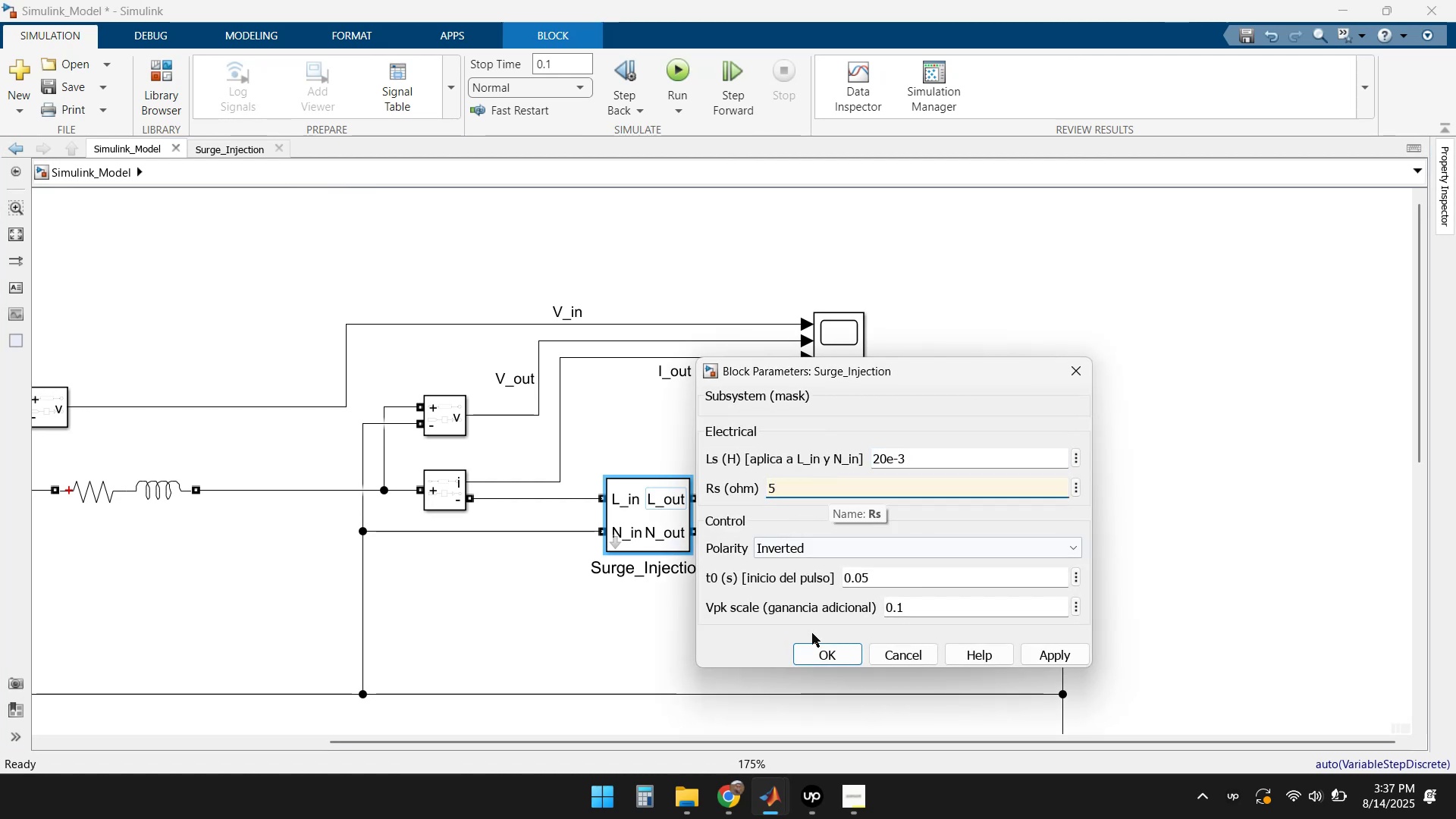 
left_click([818, 650])
 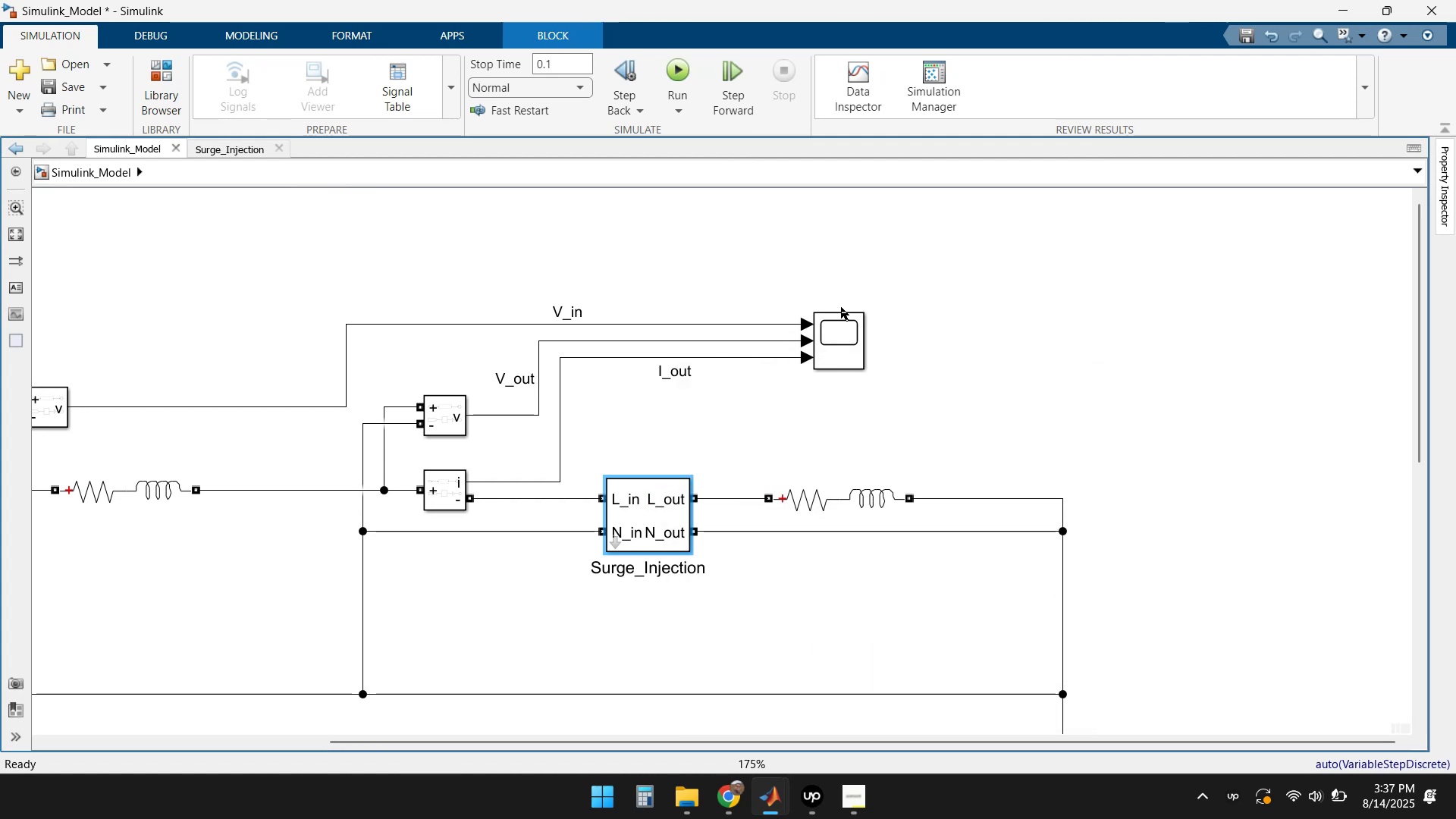 
double_click([833, 348])
 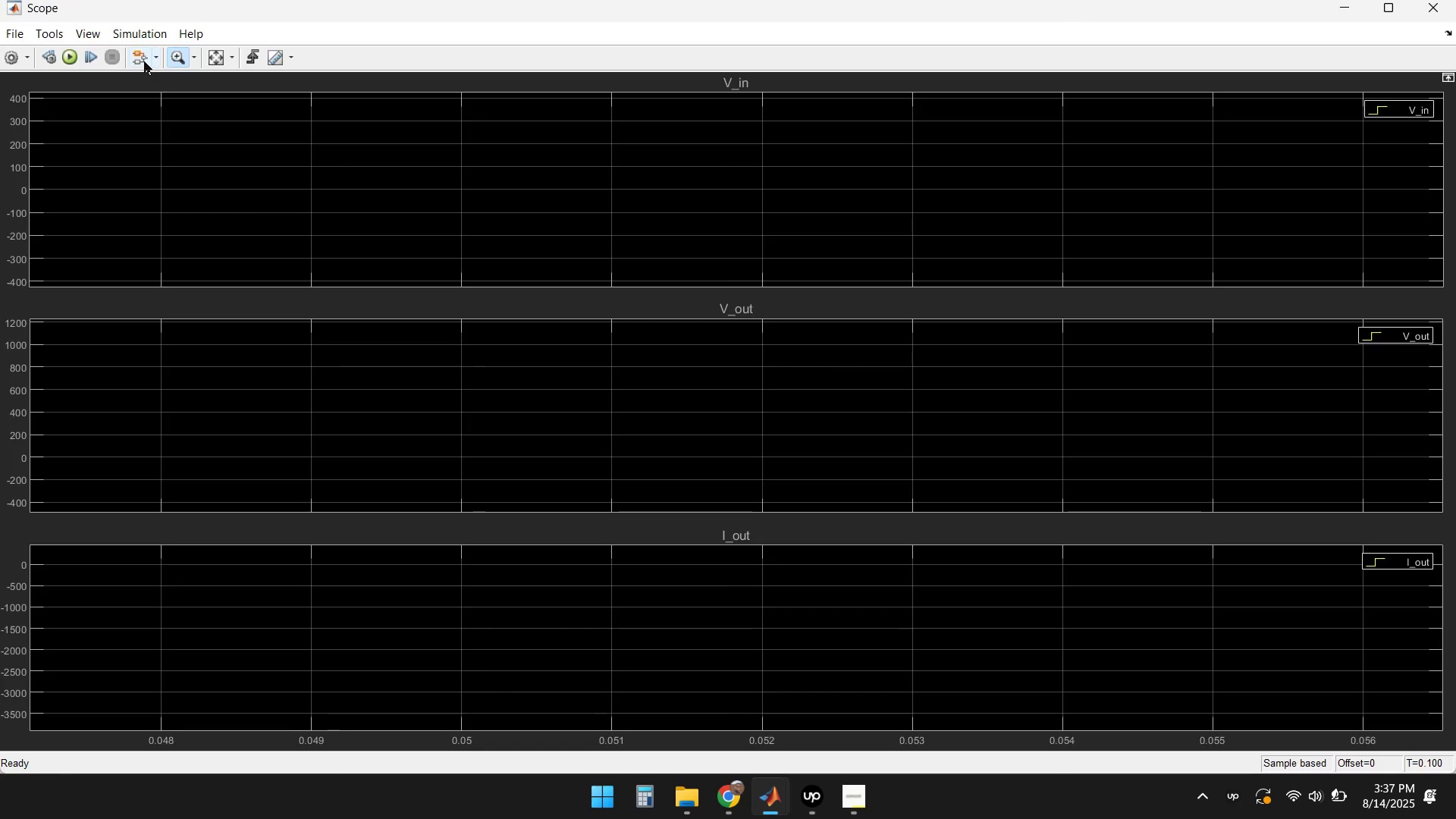 
left_click([61, 61])
 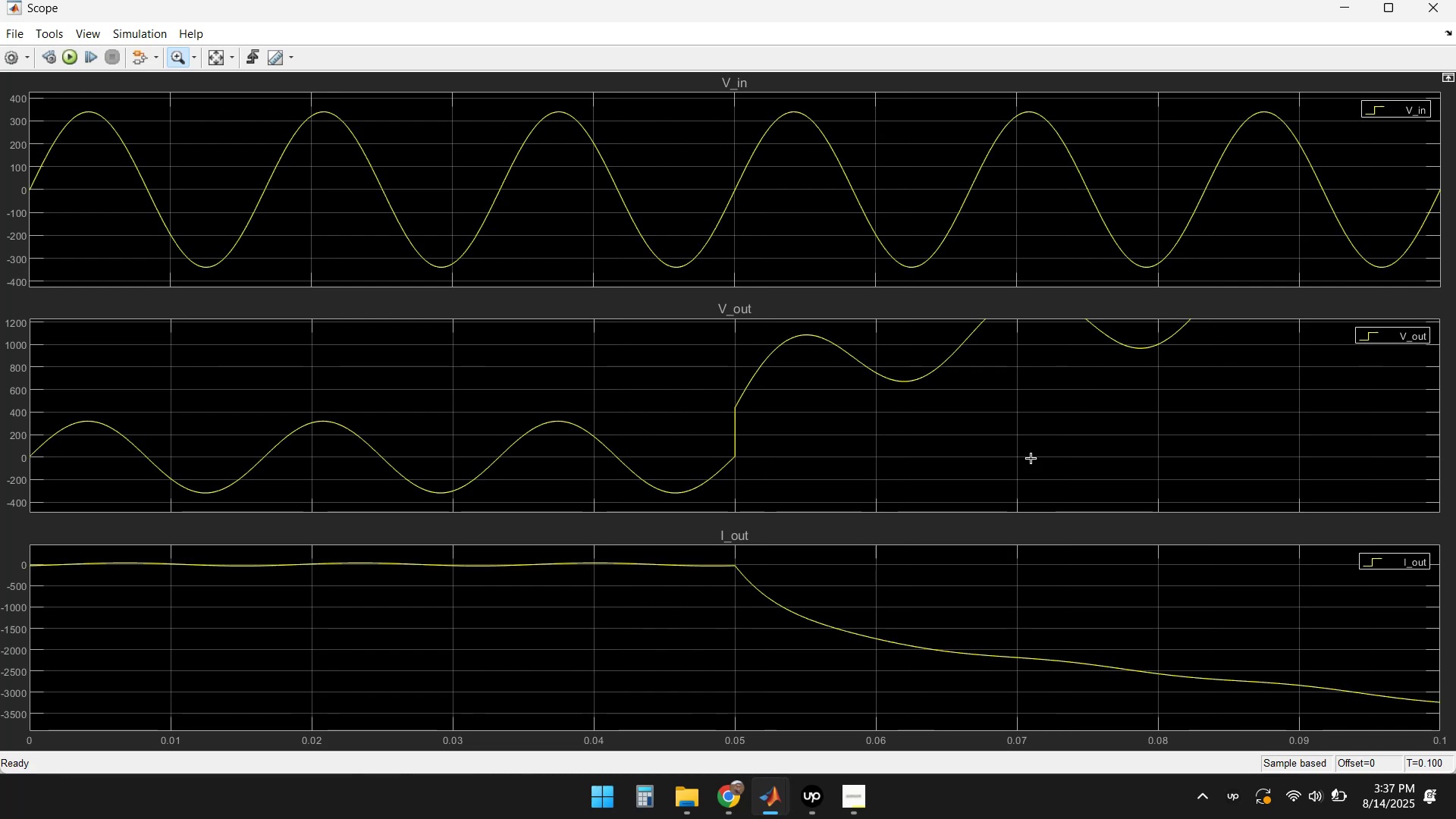 
wait(13.79)
 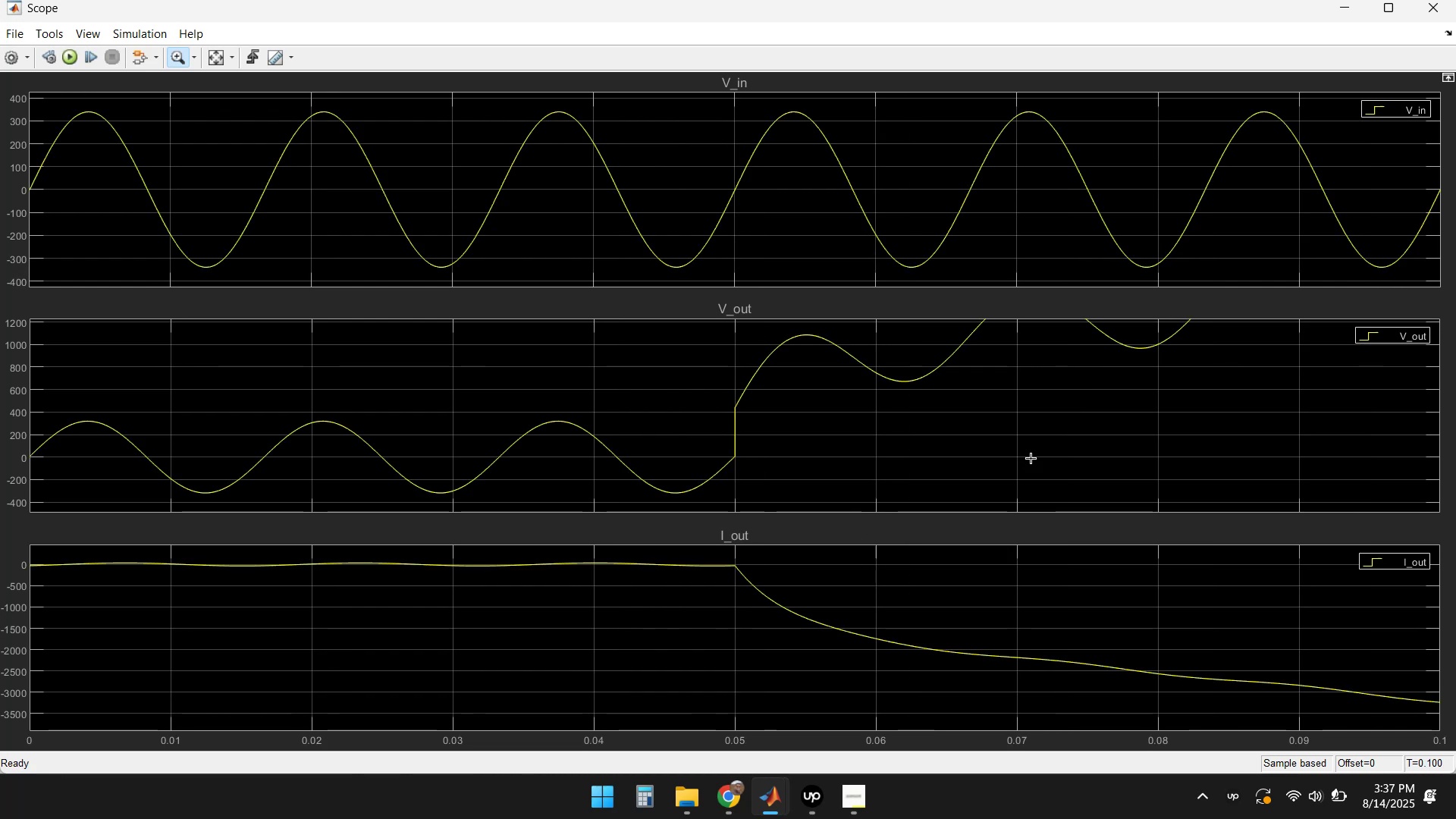 
left_click([1421, 8])
 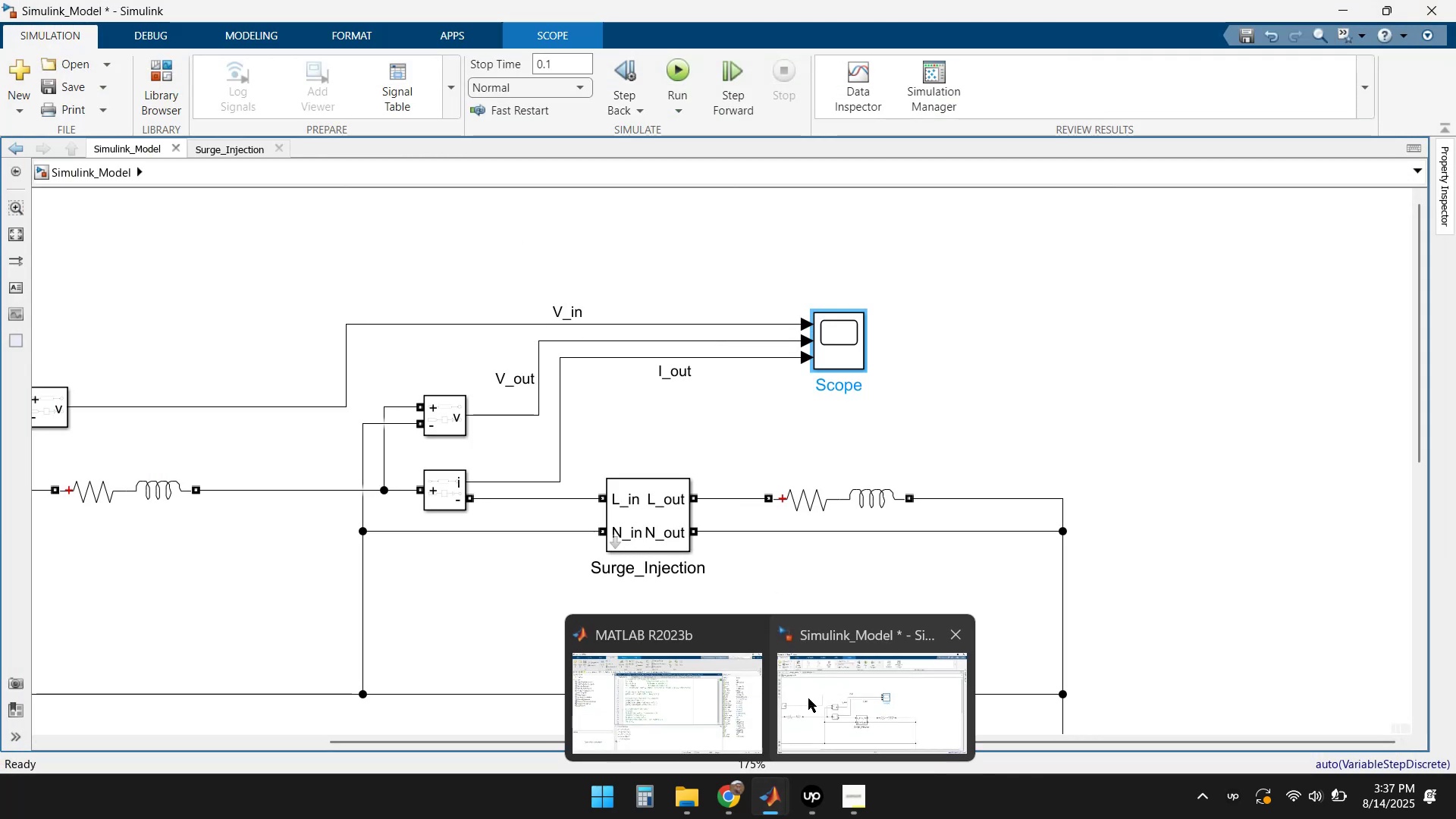 
left_click([704, 695])
 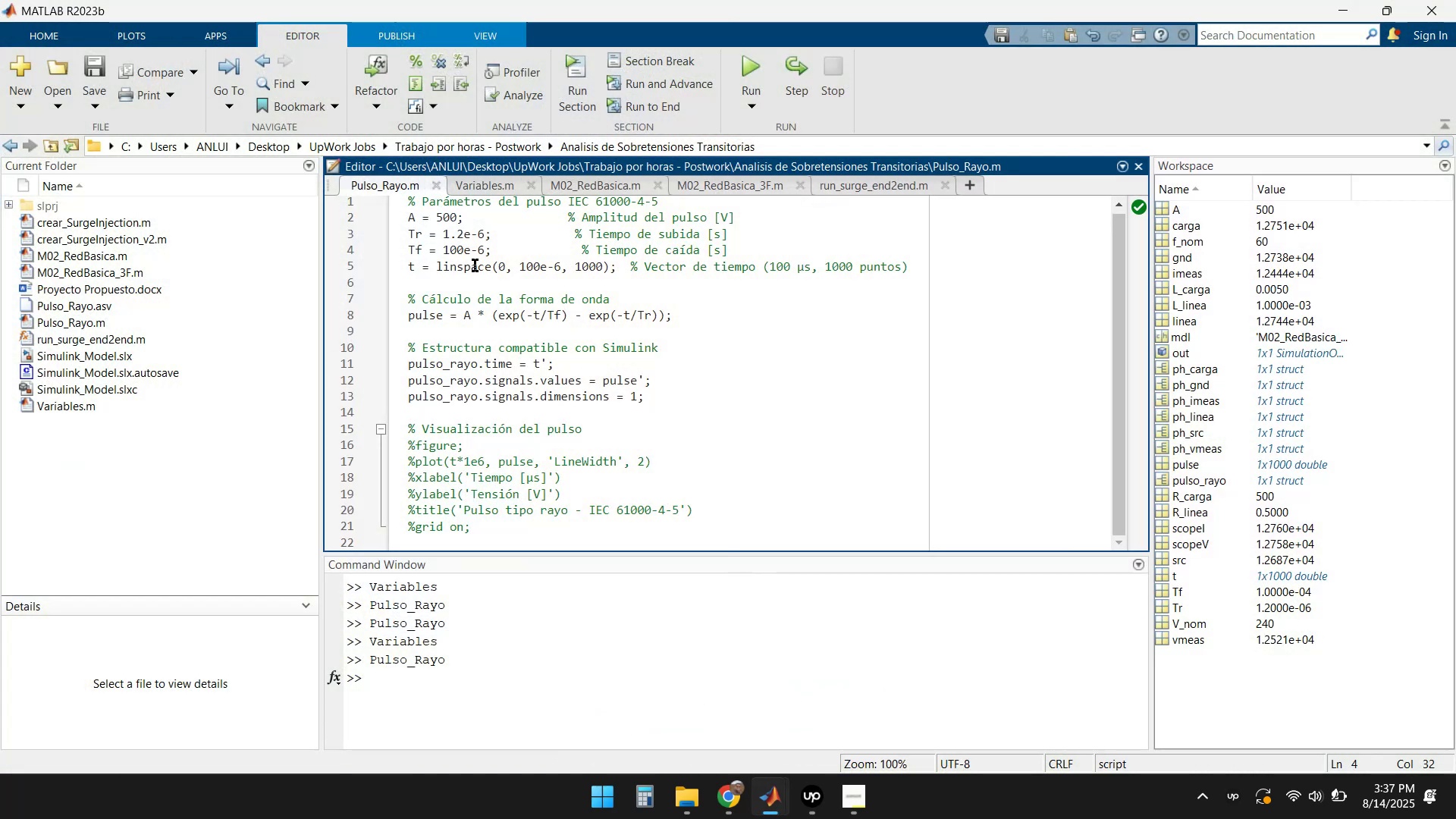 
left_click([452, 248])
 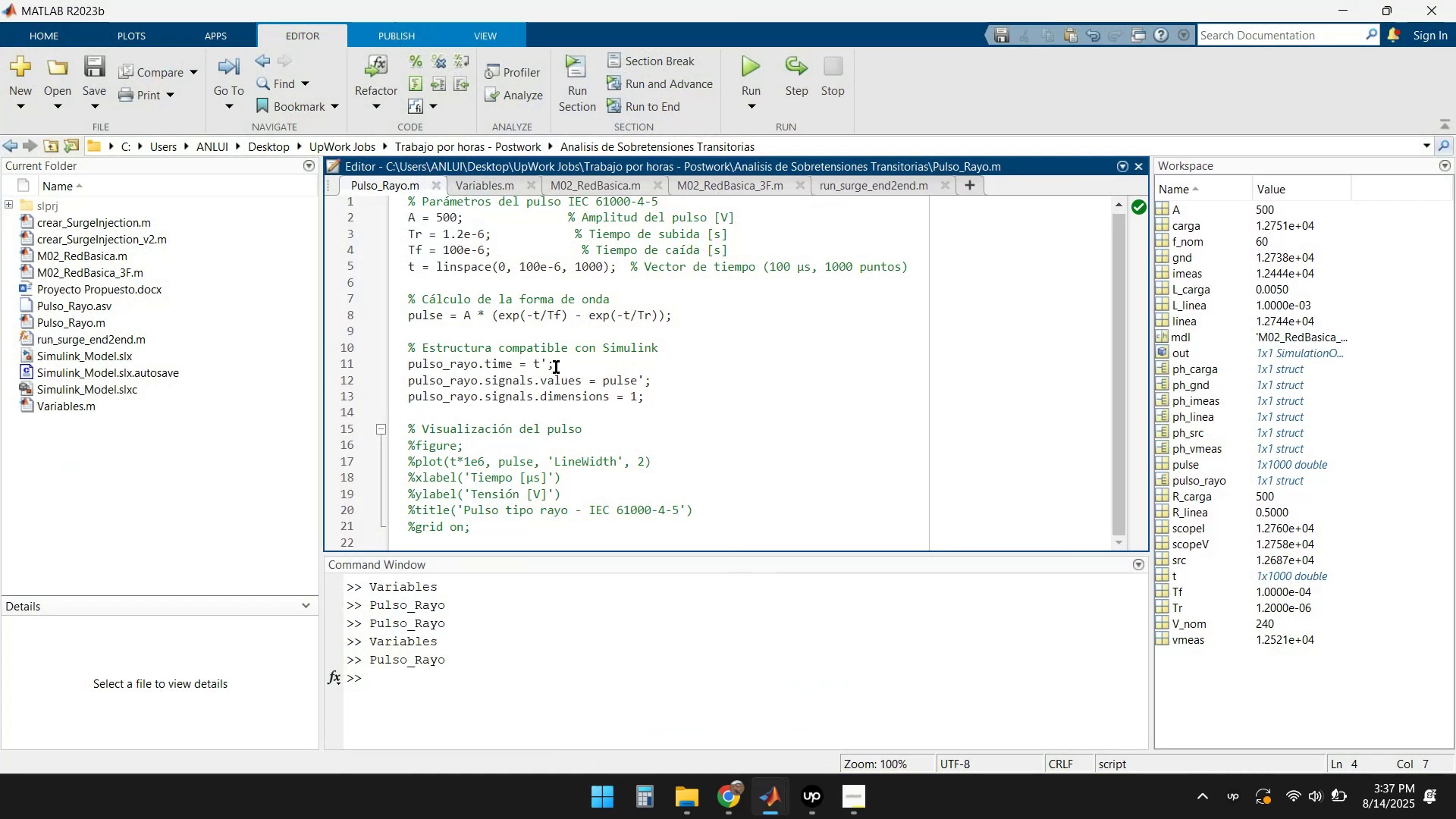 
key(Backspace)
 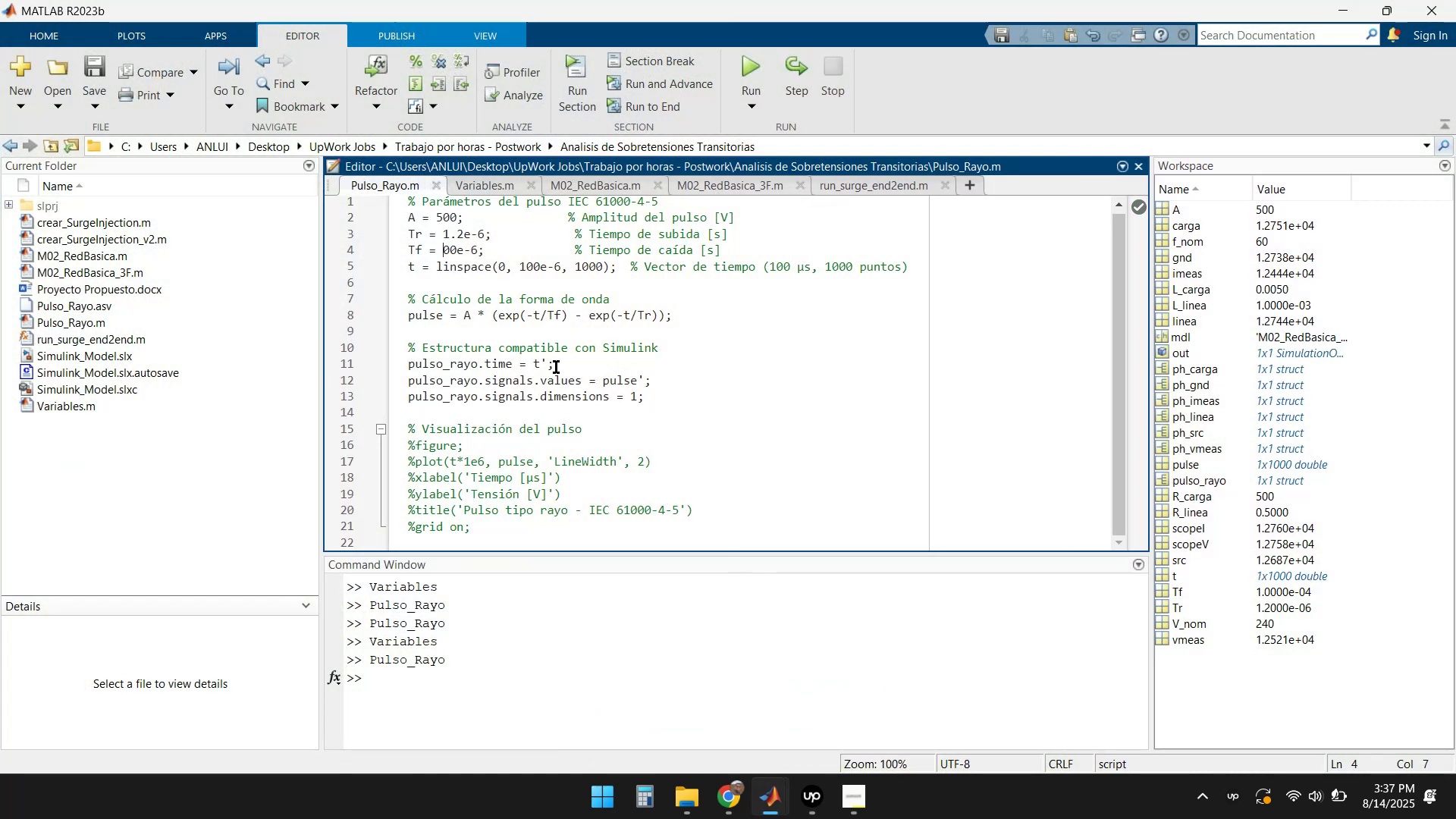 
key(Delete)
 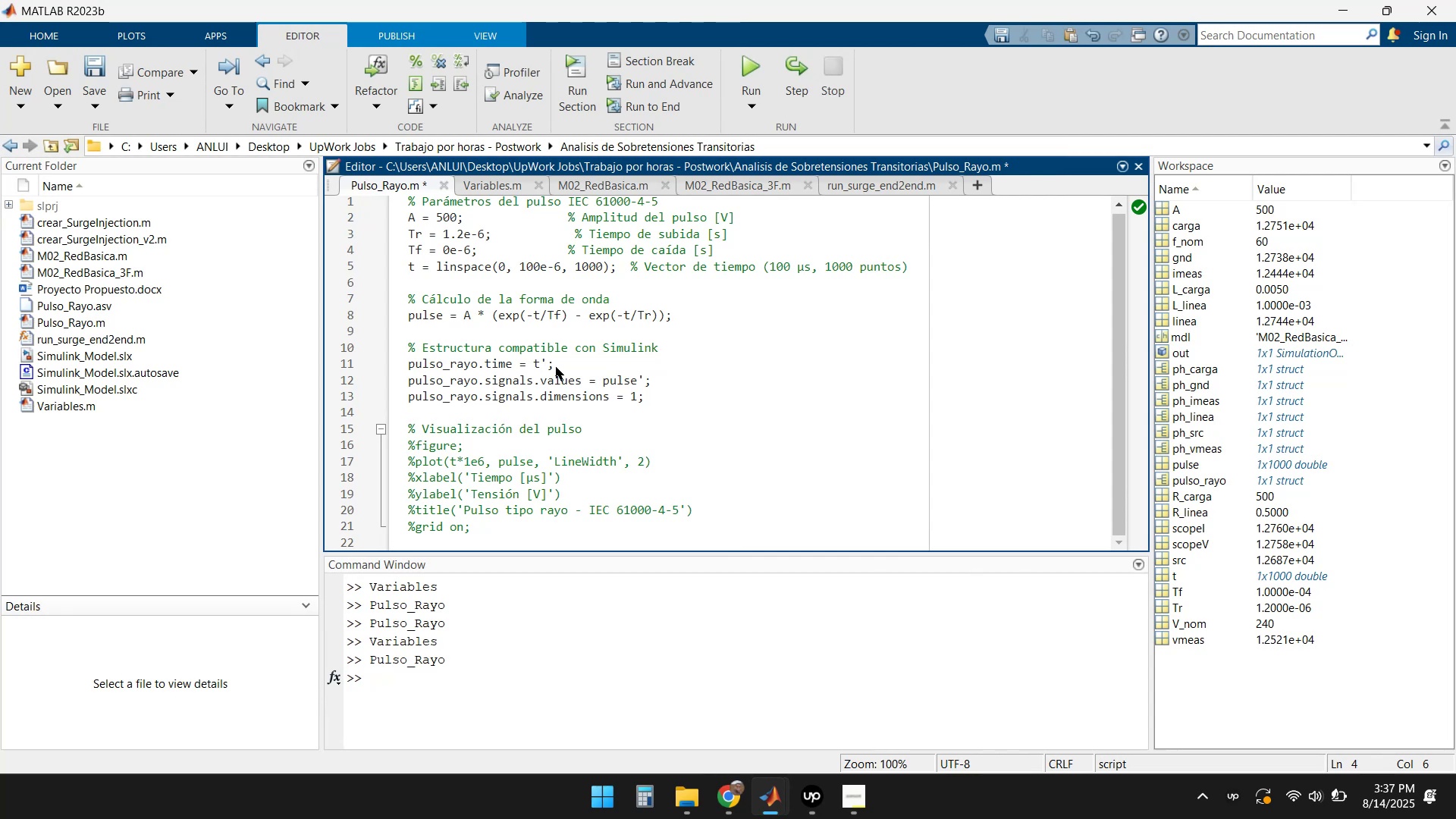 
key(Numpad1)
 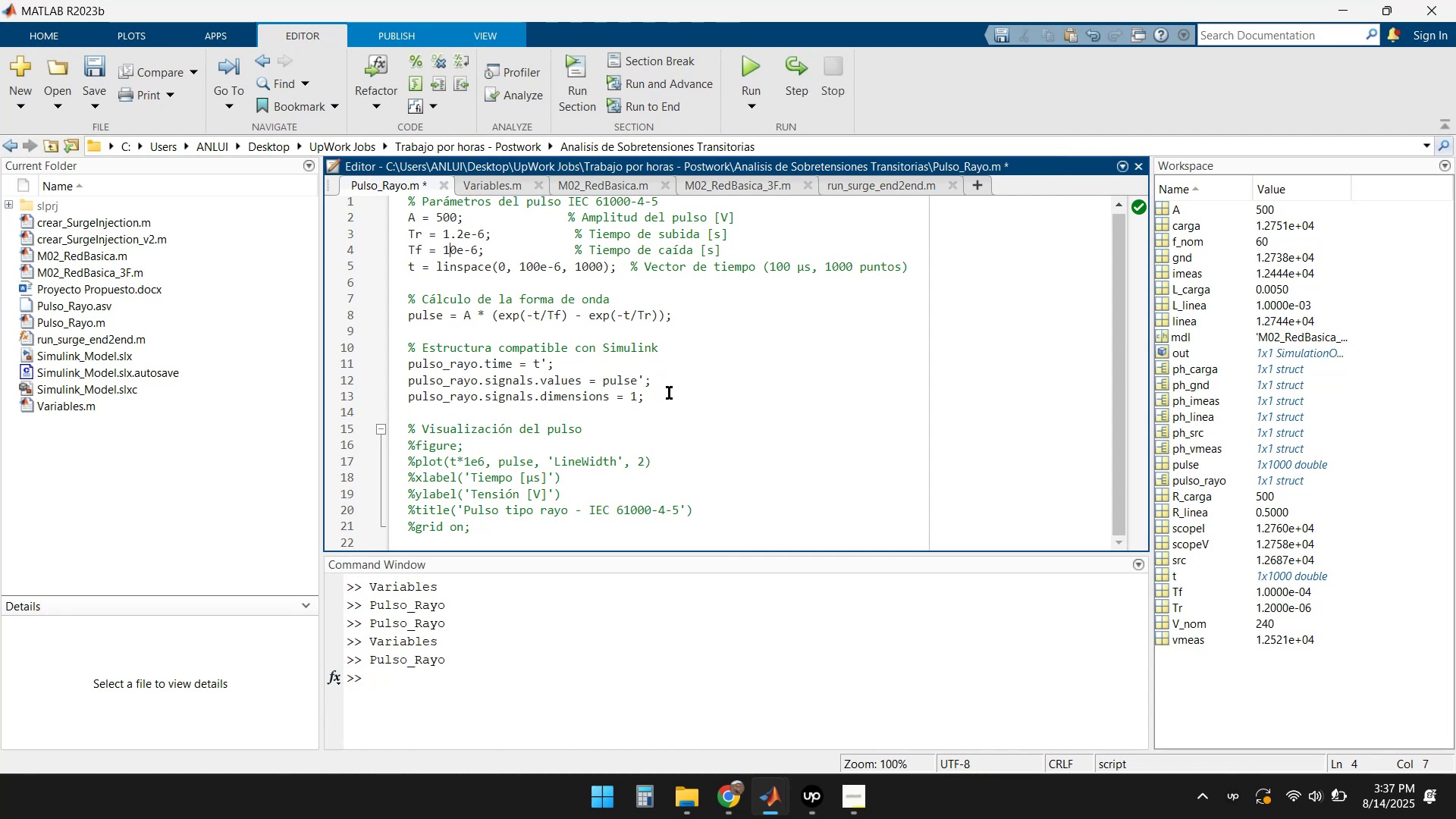 
wait(8.89)
 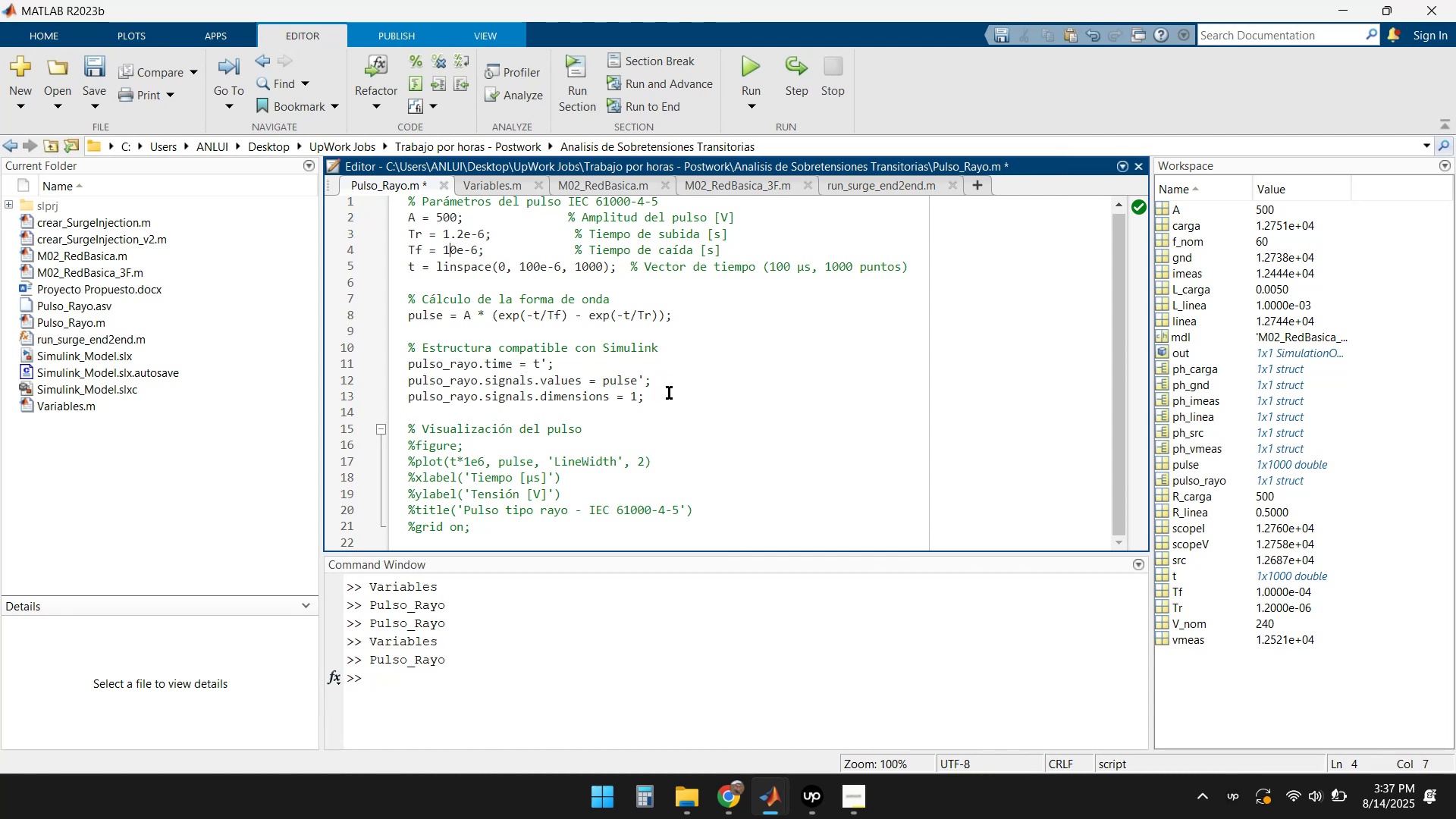 
left_click([752, 67])
 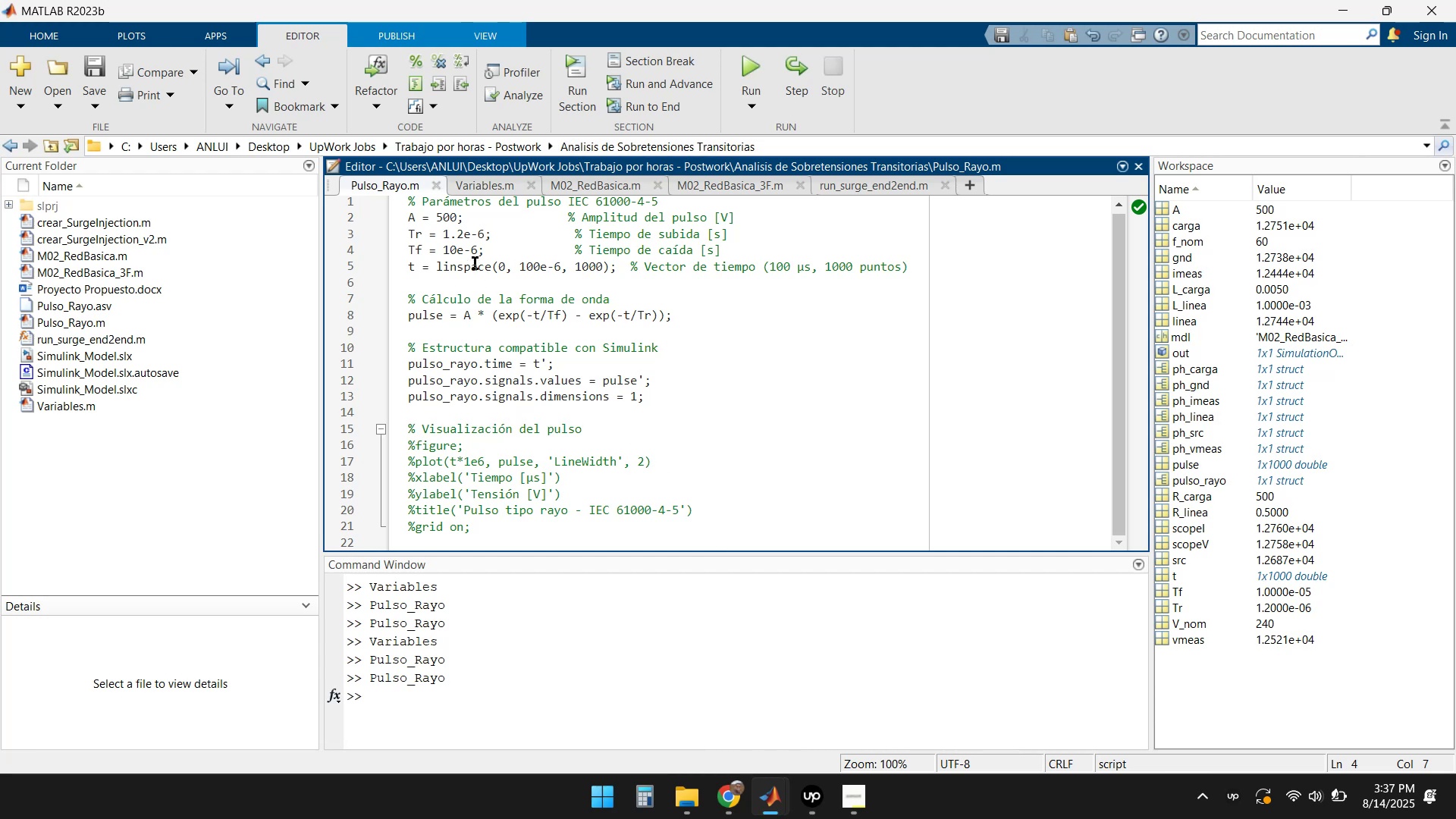 
left_click([447, 214])
 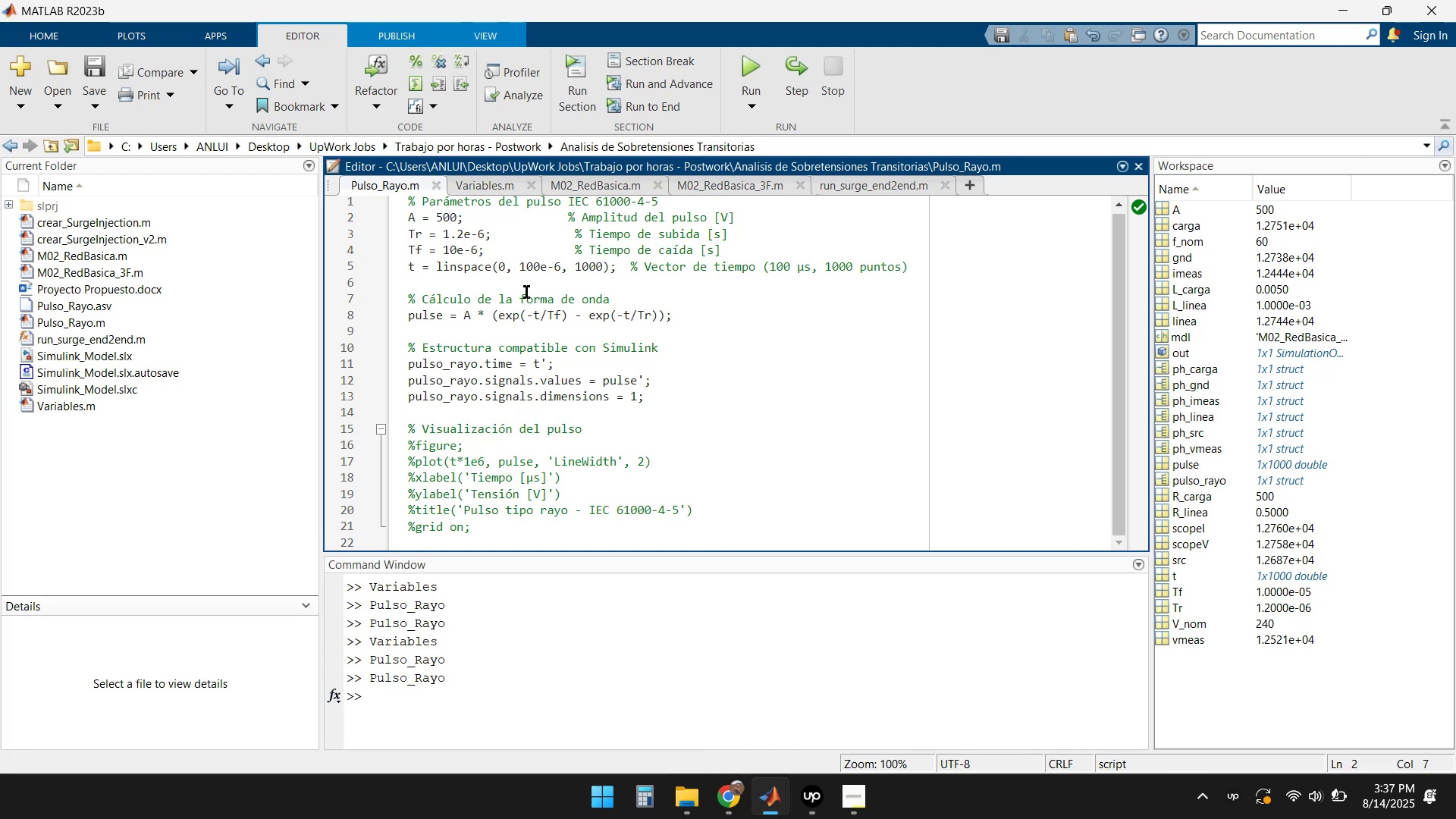 
key(ArrowLeft)
 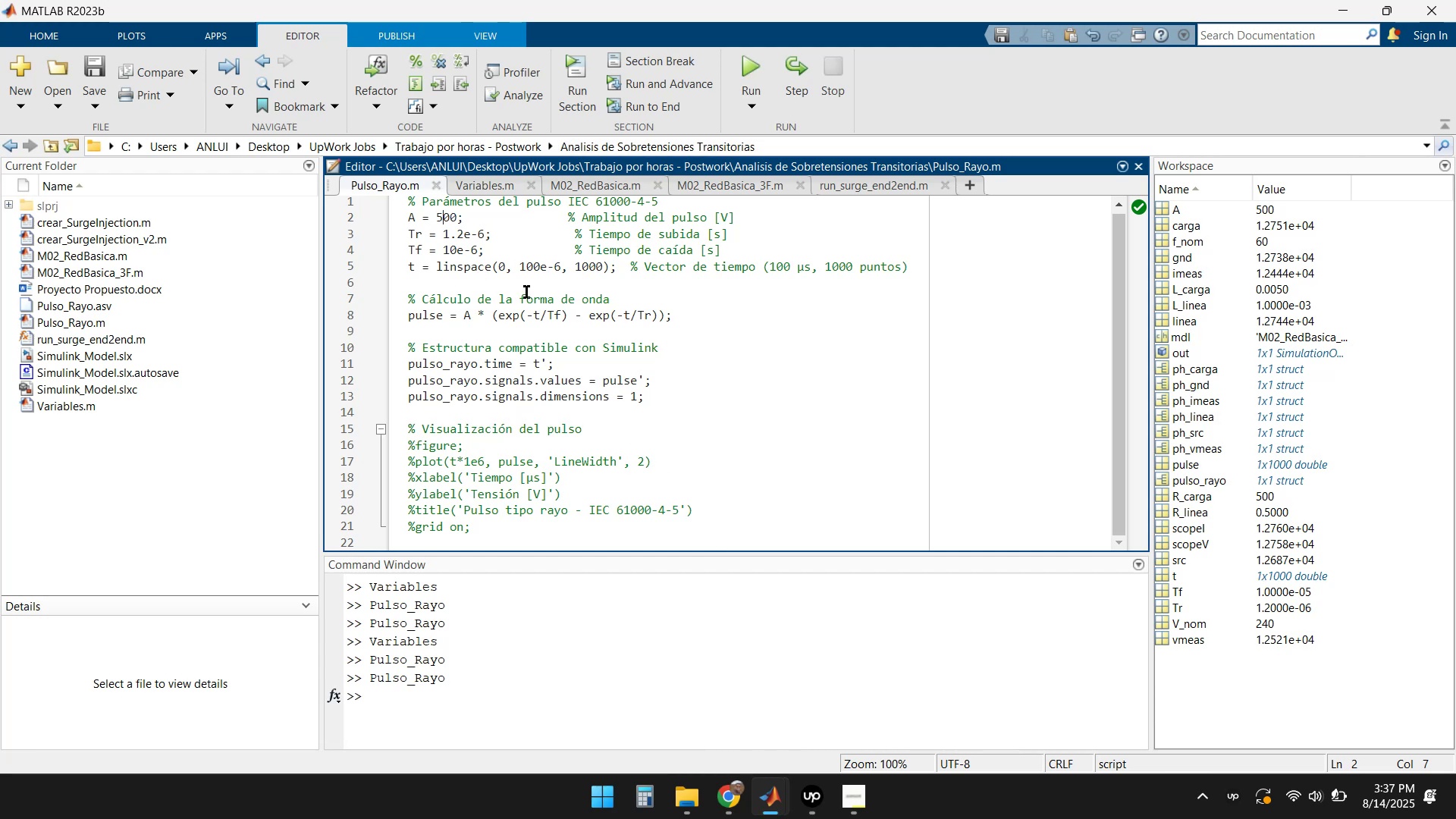 
key(Backspace)
 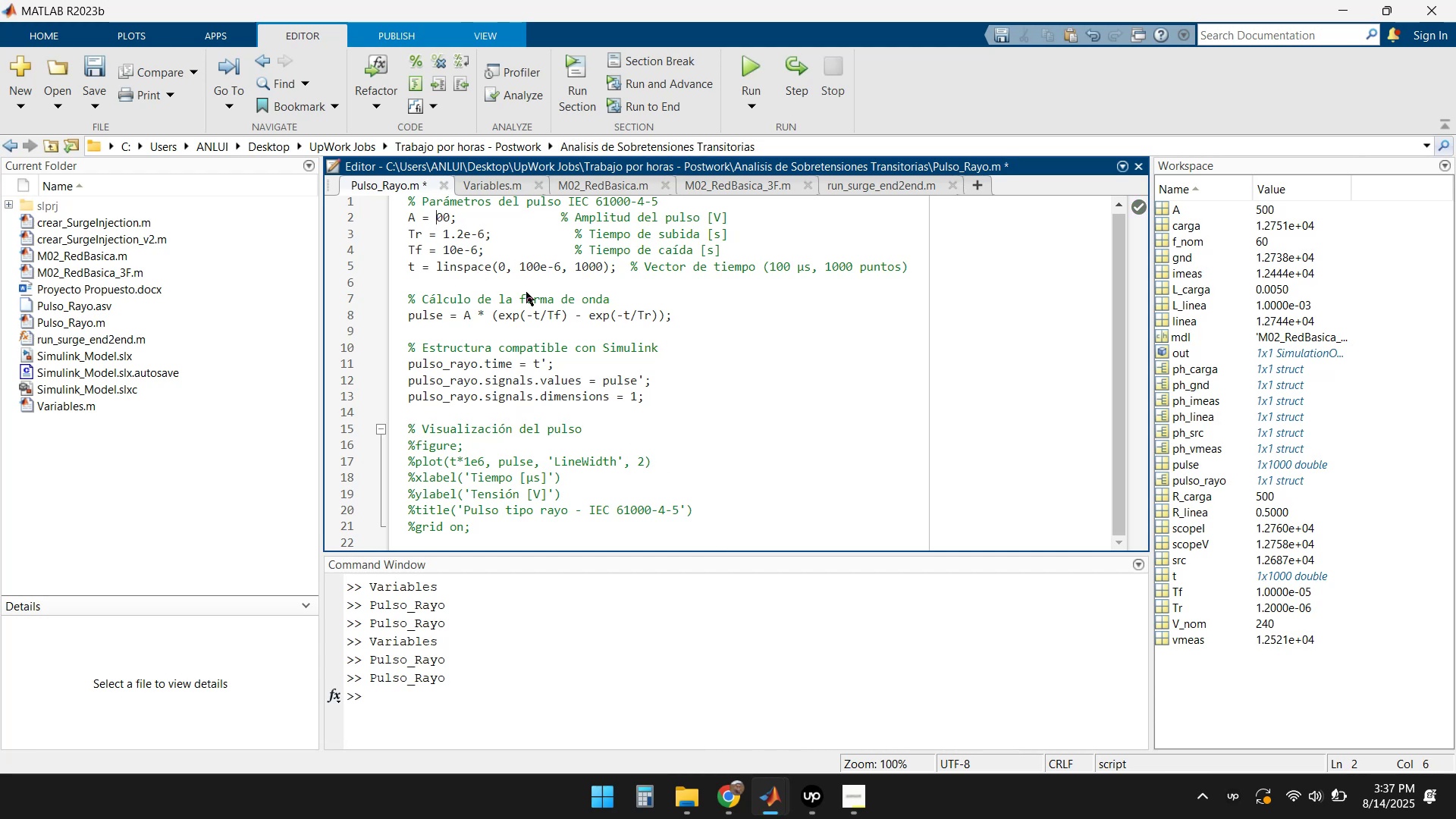 
key(Numpad1)
 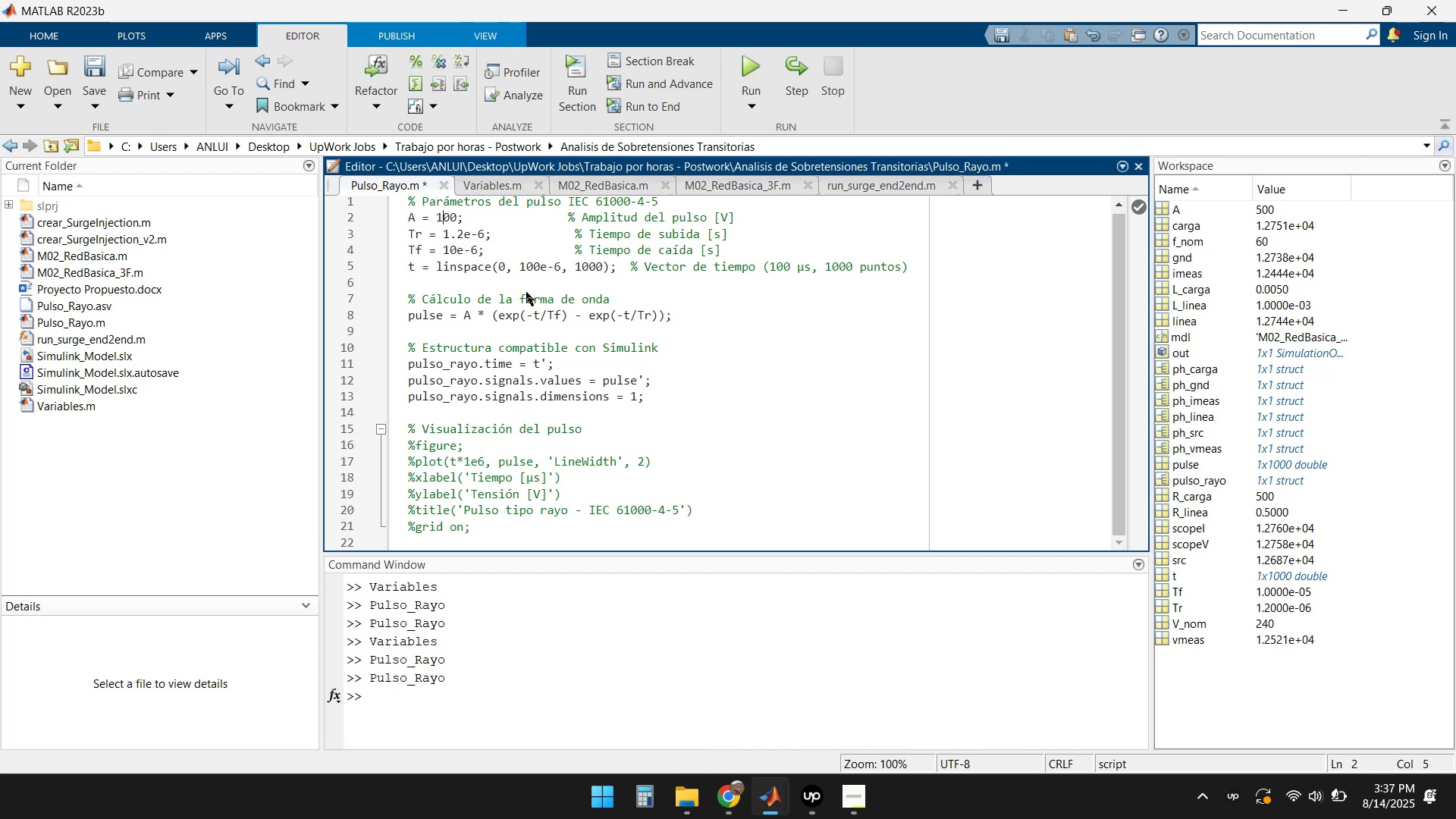 
key(Numpad0)
 